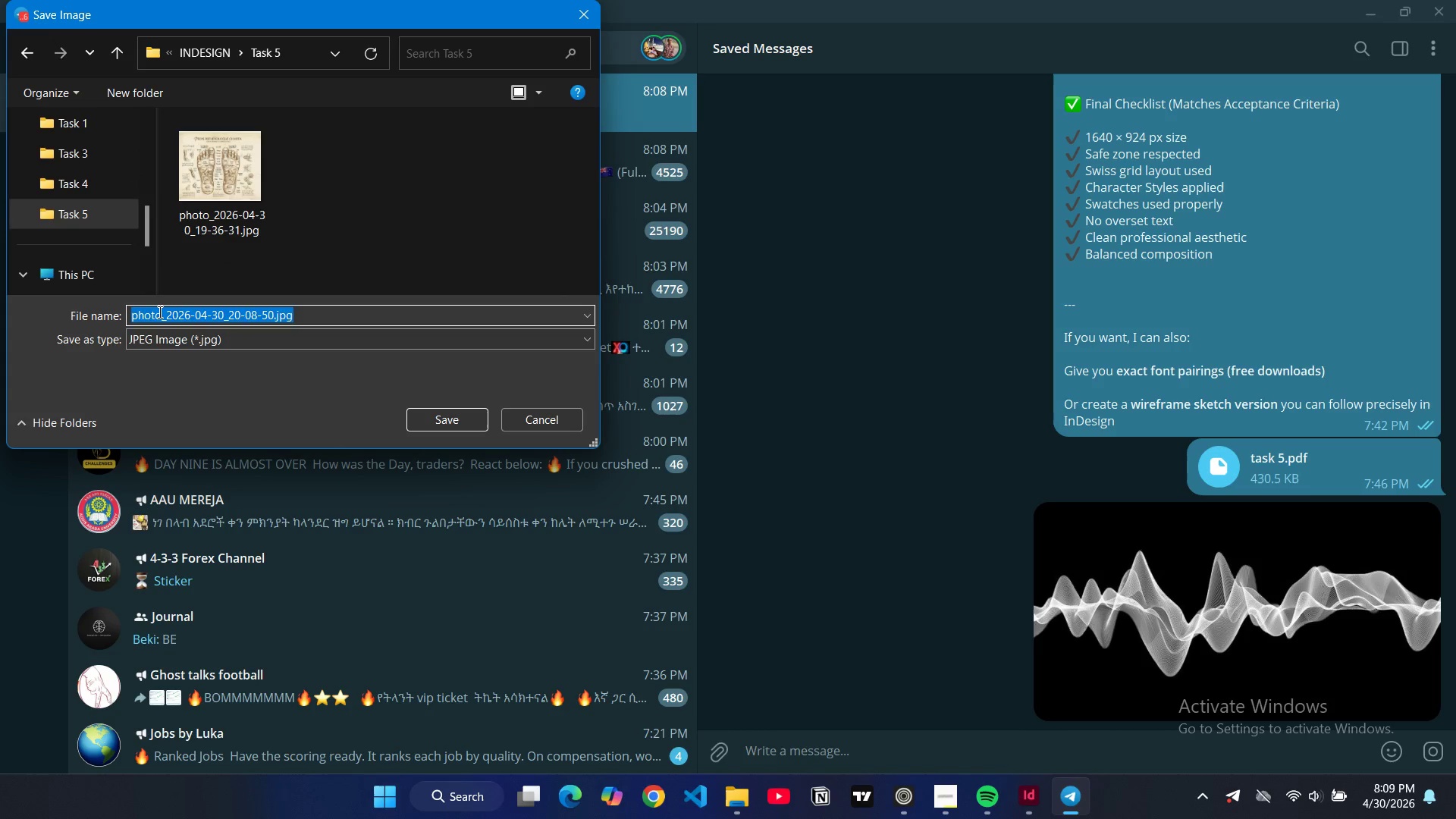 
type(no bg wave)
 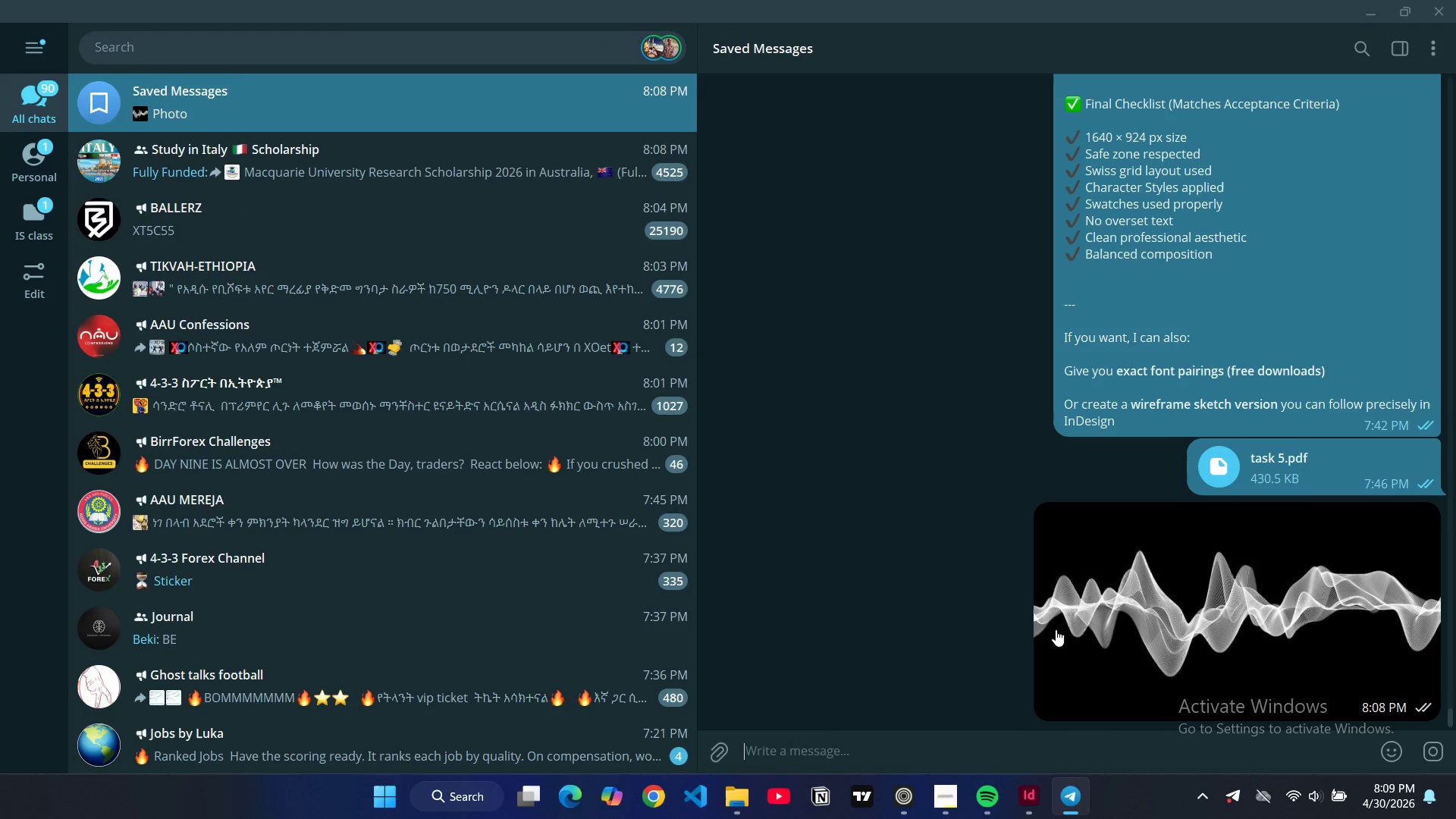 
left_click([1028, 795])
 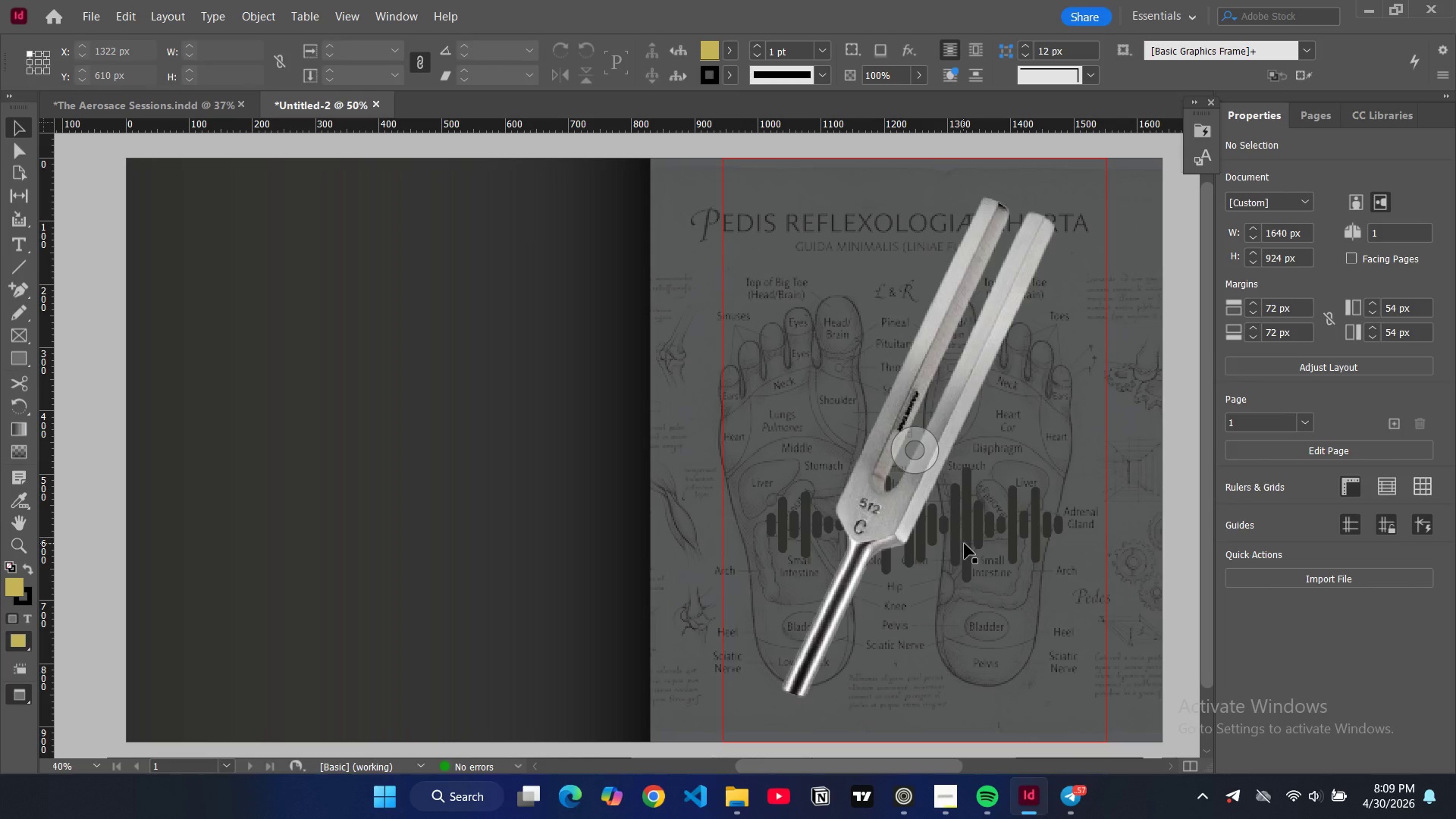 
left_click([987, 542])
 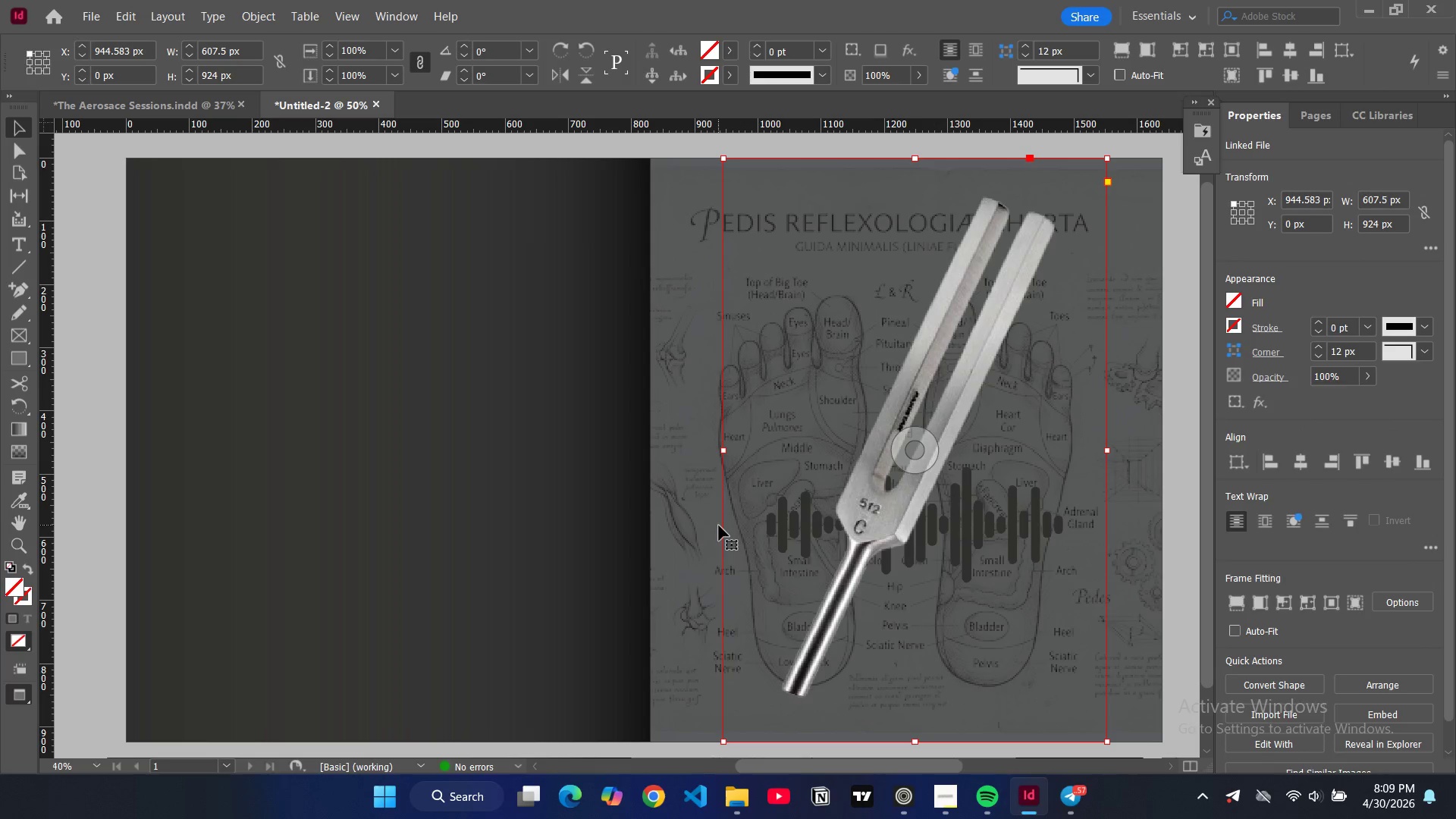 
left_click([714, 526])
 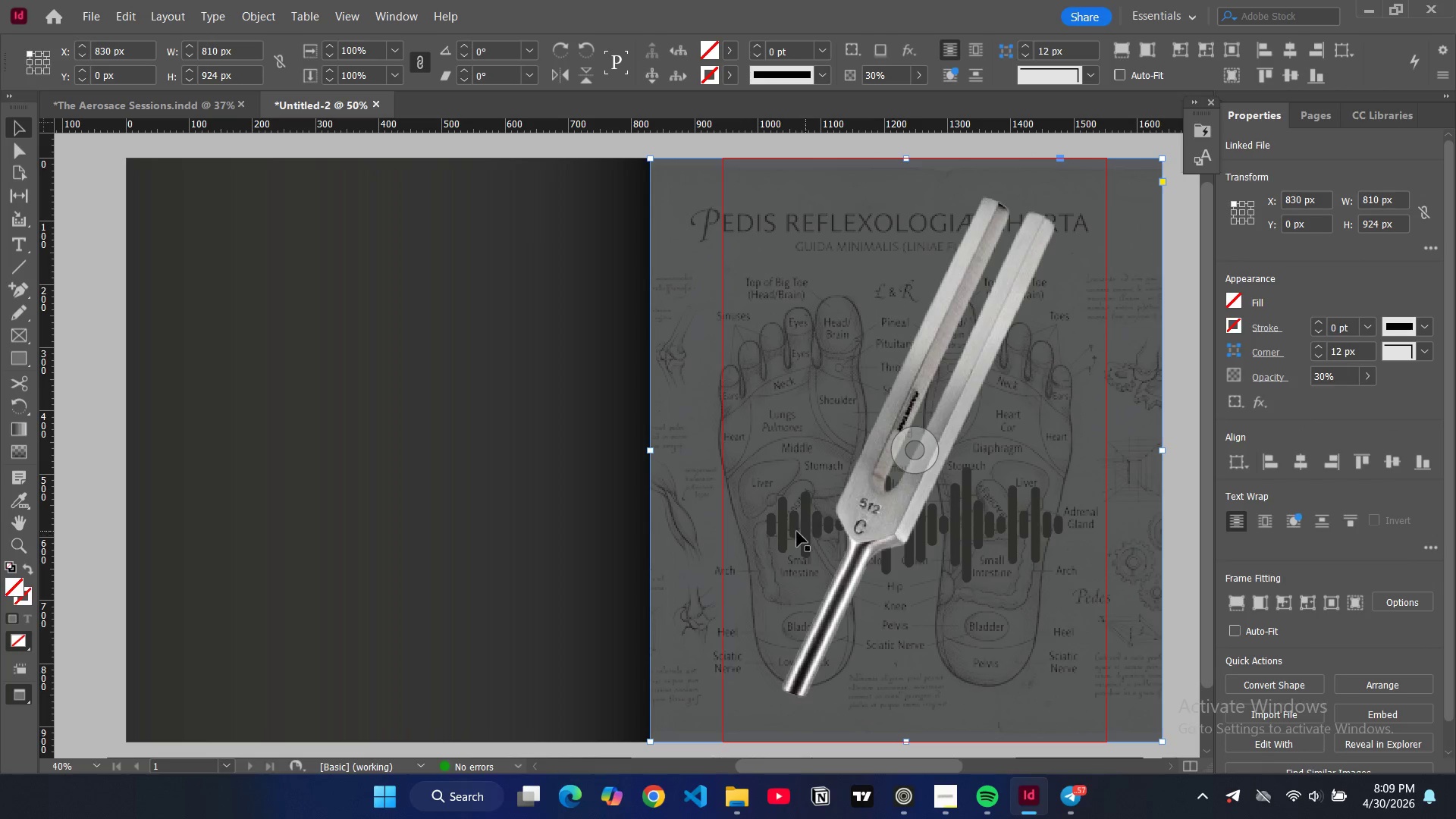 
left_click([792, 532])
 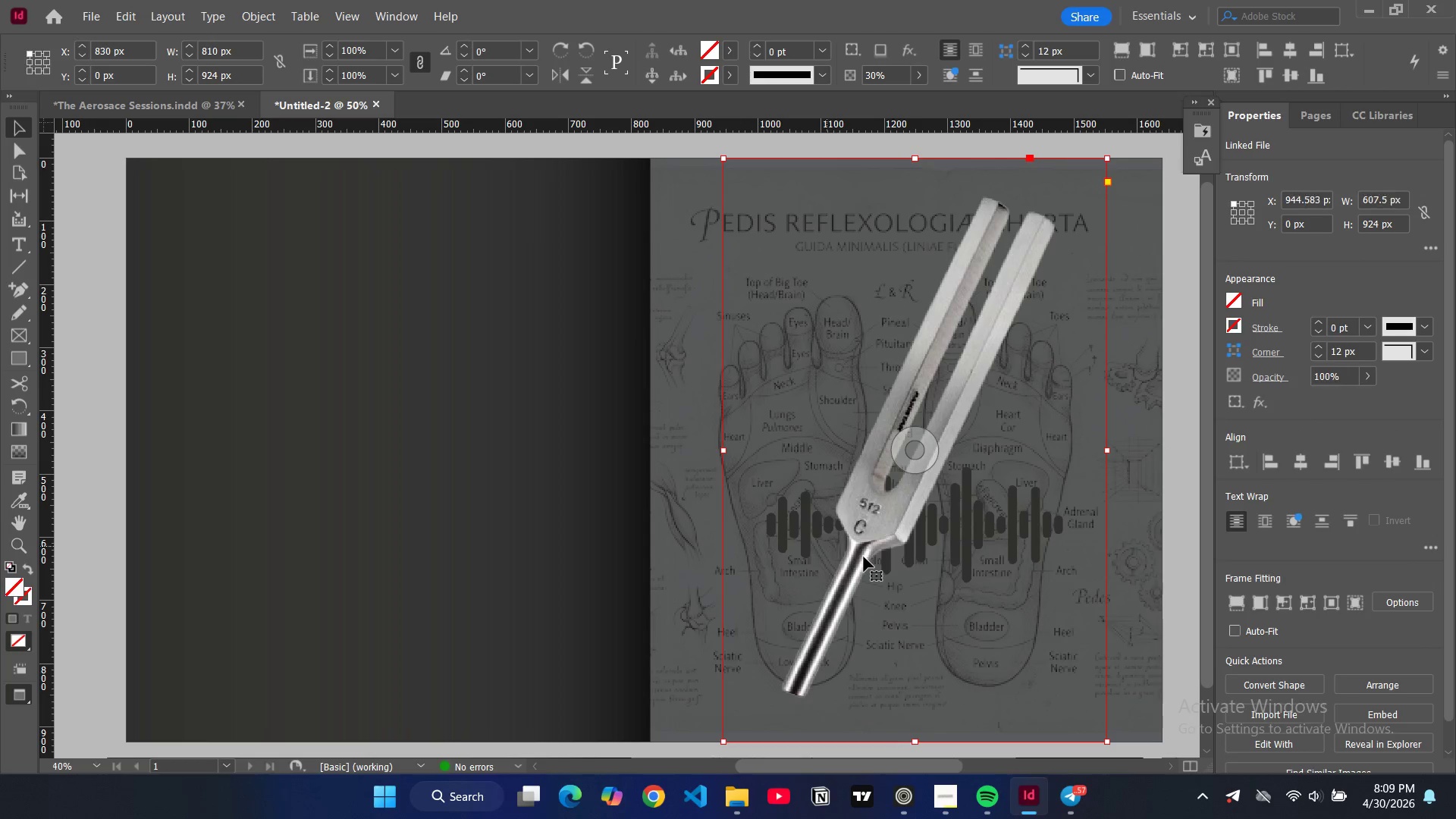 
left_click_drag(start_coordinate=[864, 557], to_coordinate=[783, 551])
 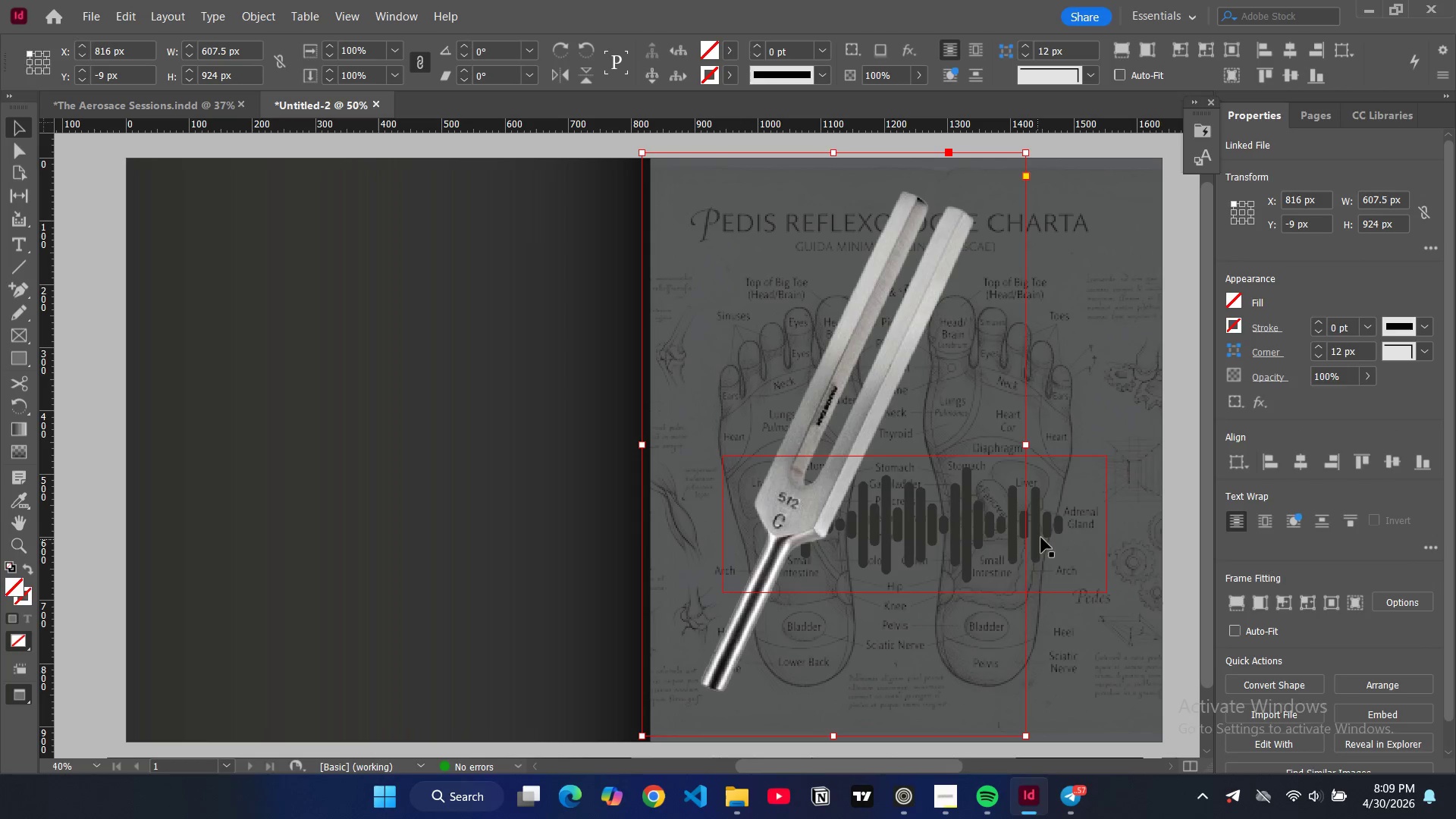 
left_click([1041, 538])
 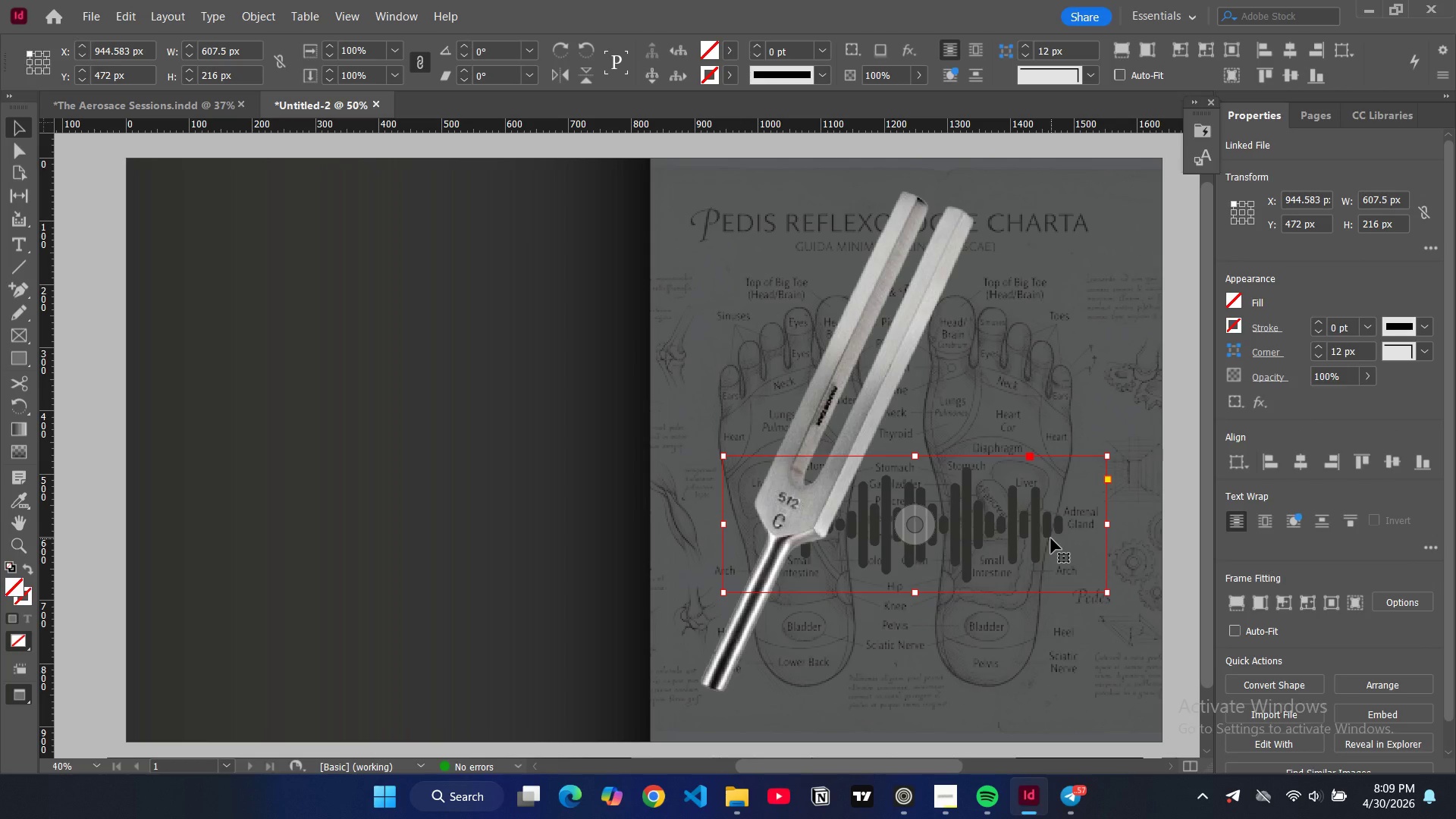 
key(Control+D)
 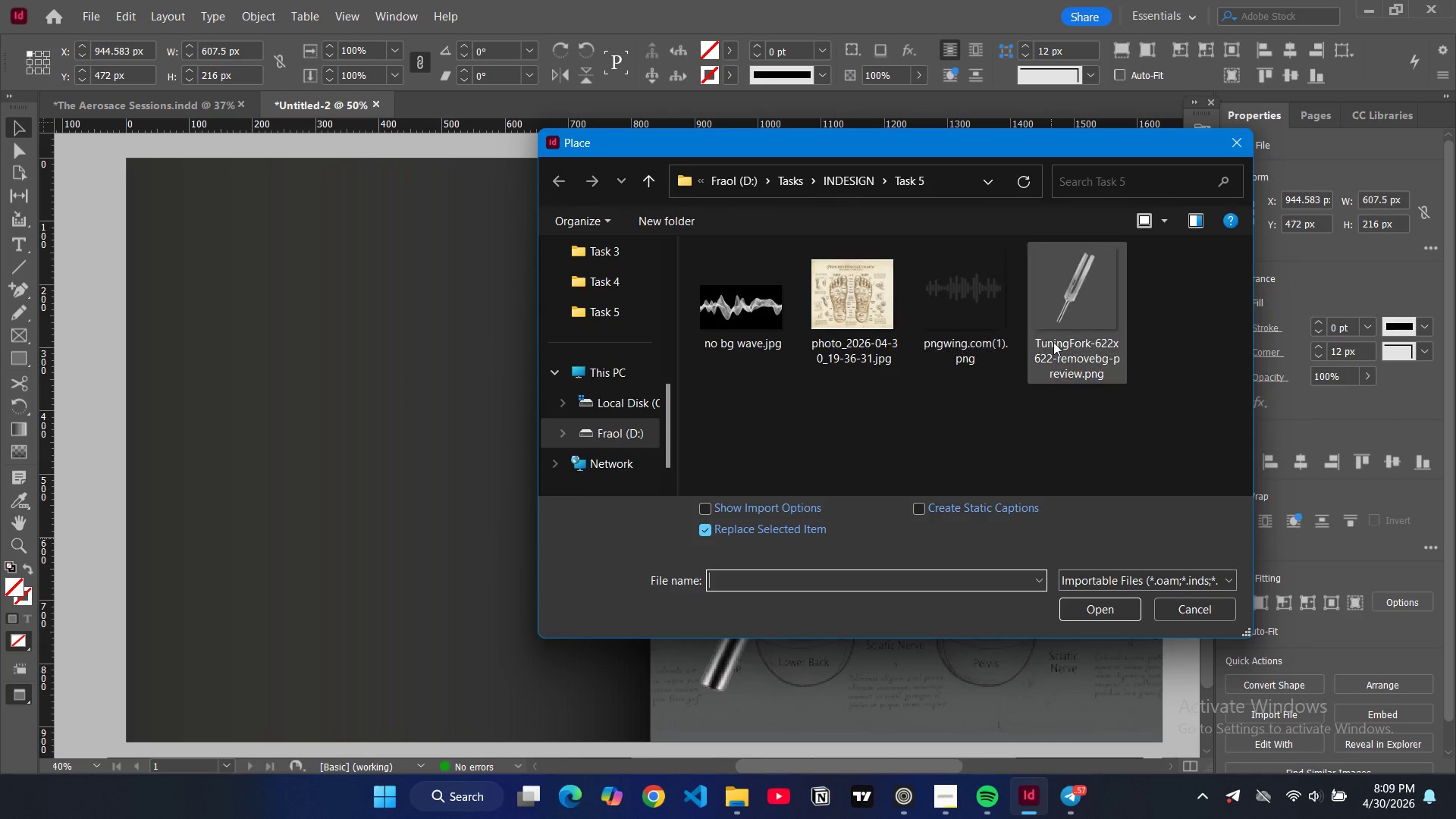 
left_click([727, 336])
 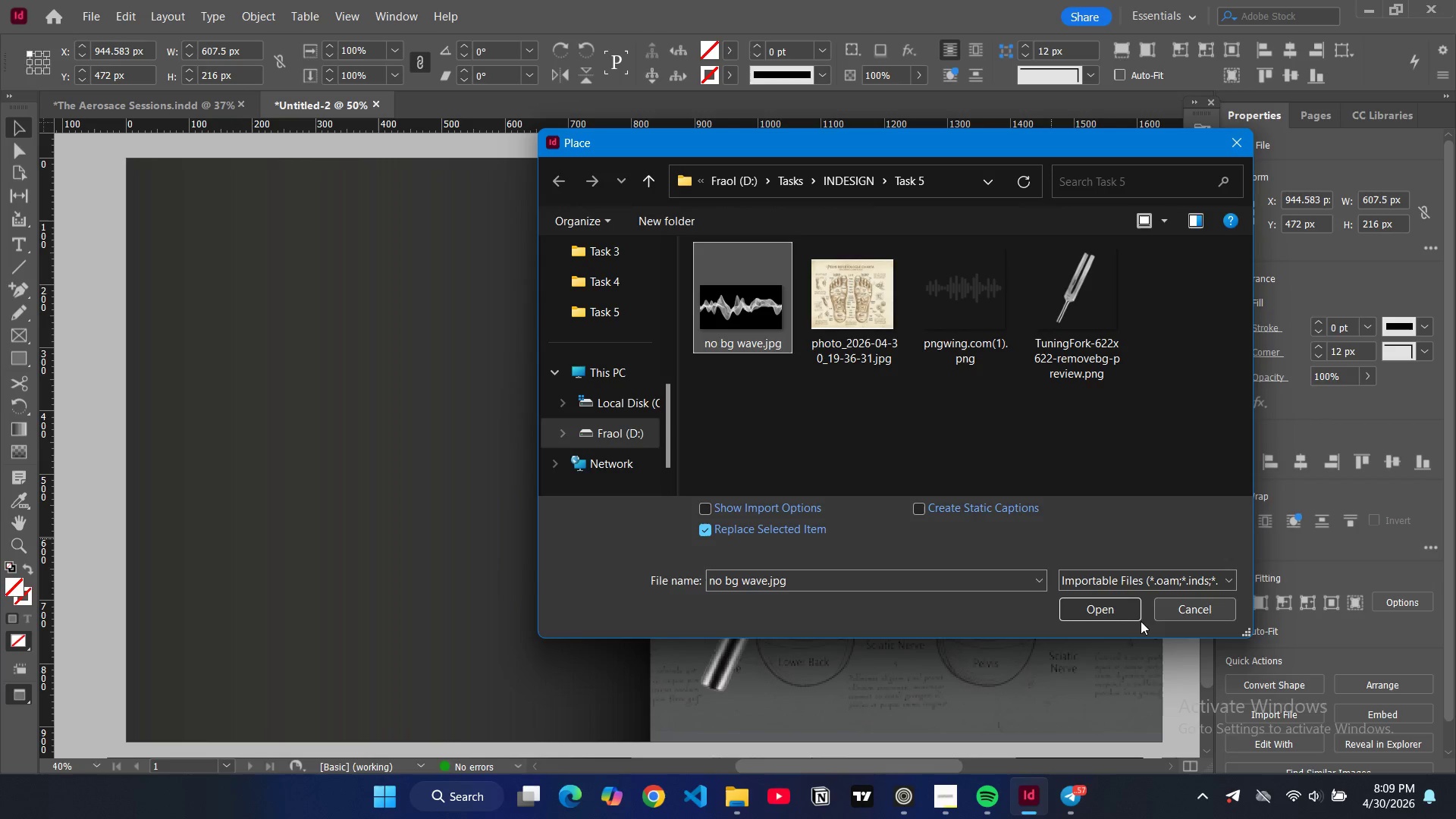 
left_click([1136, 621])
 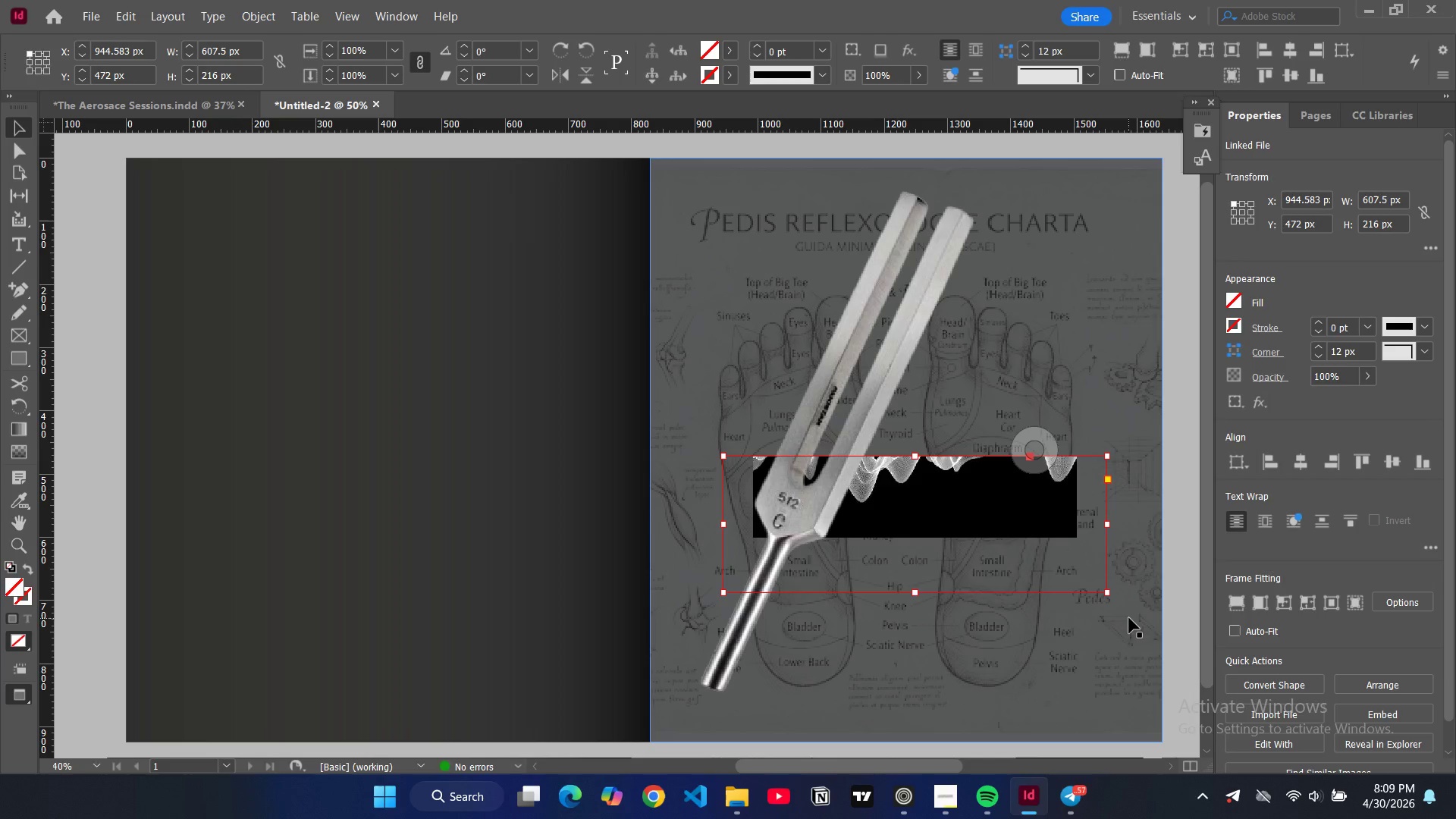 
wait(18.56)
 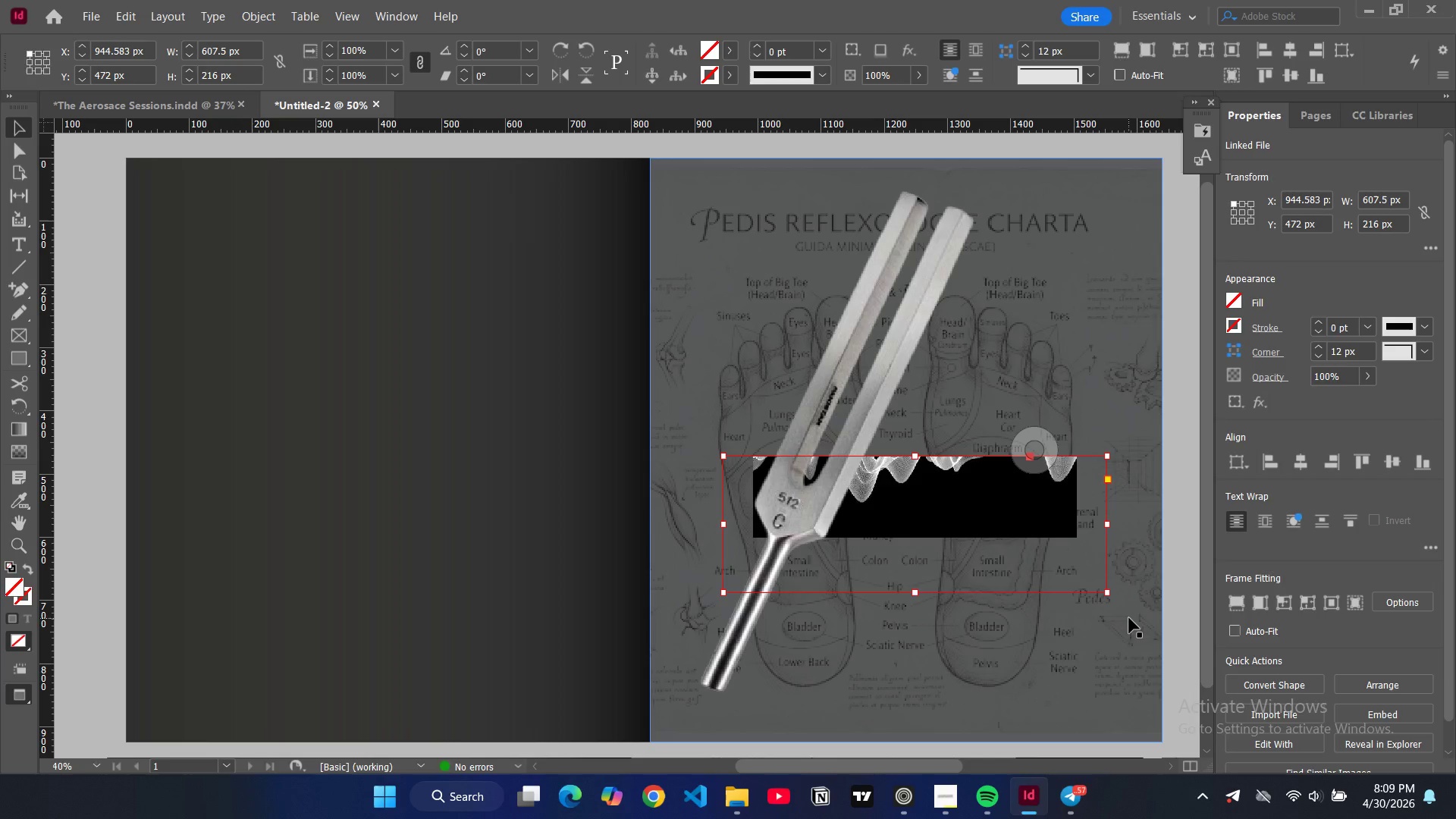 
left_click_drag(start_coordinate=[909, 519], to_coordinate=[907, 585])
 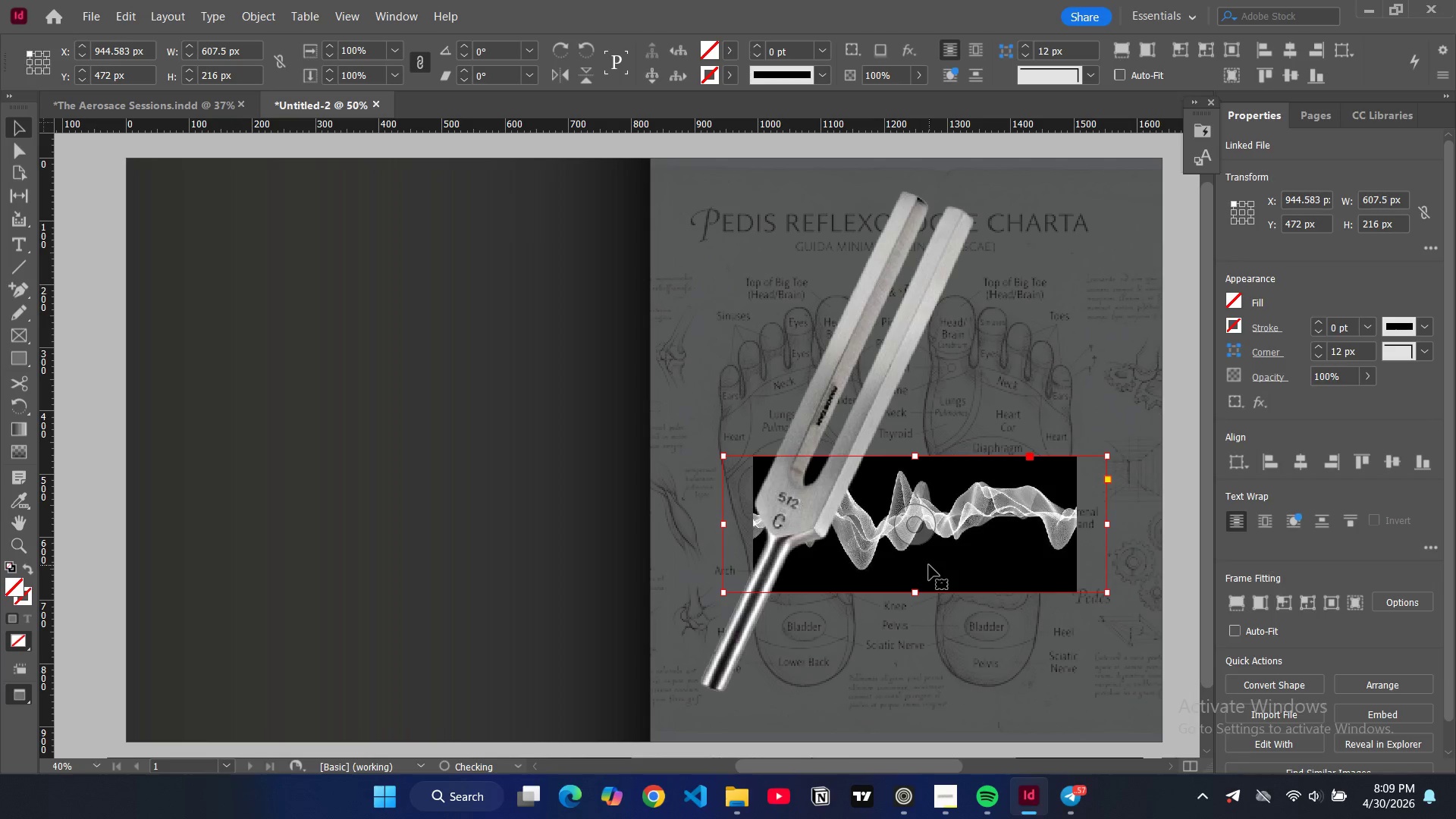 
key(Alt+Control+Shift+C)
 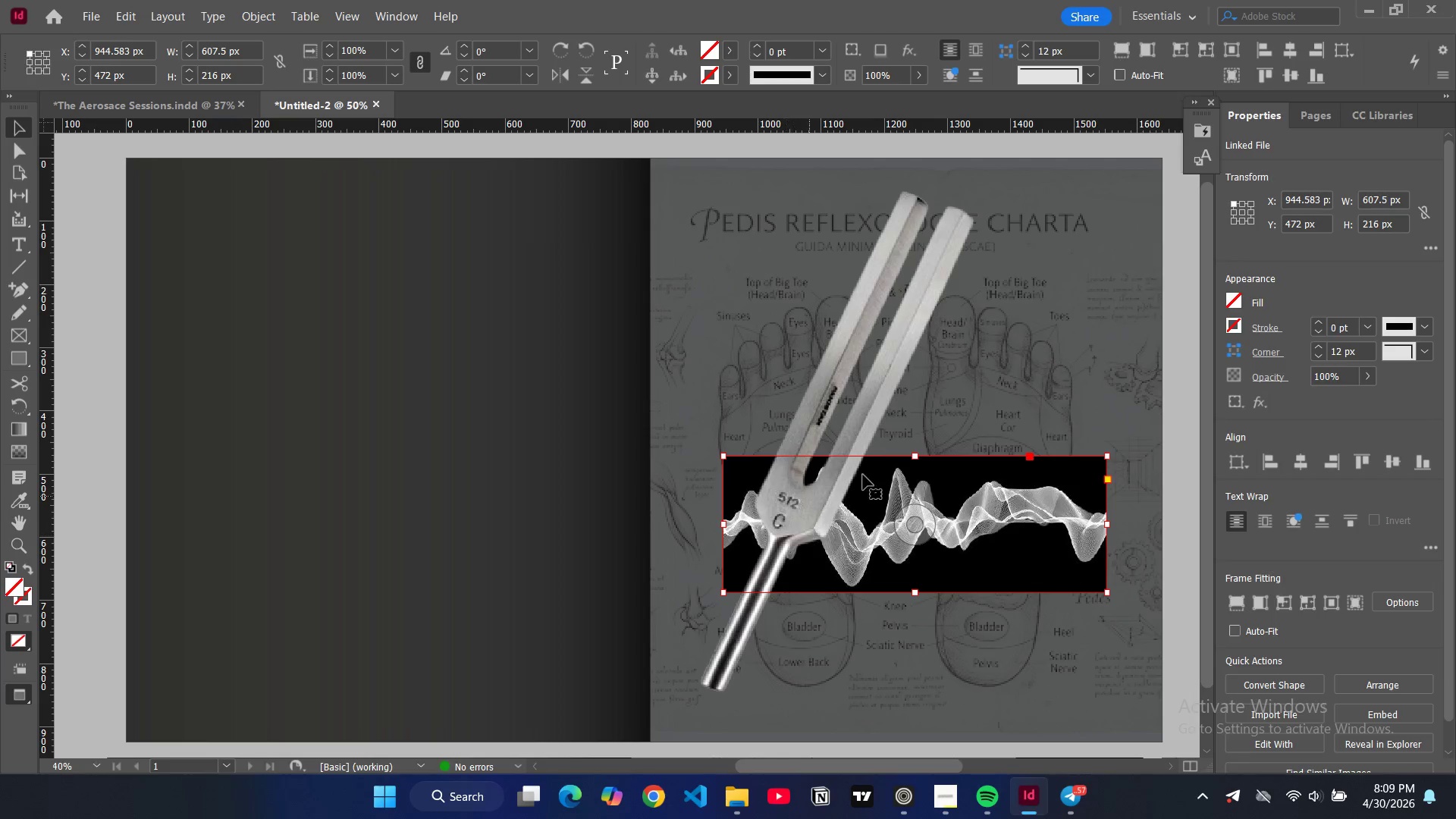 
left_click([866, 418])
 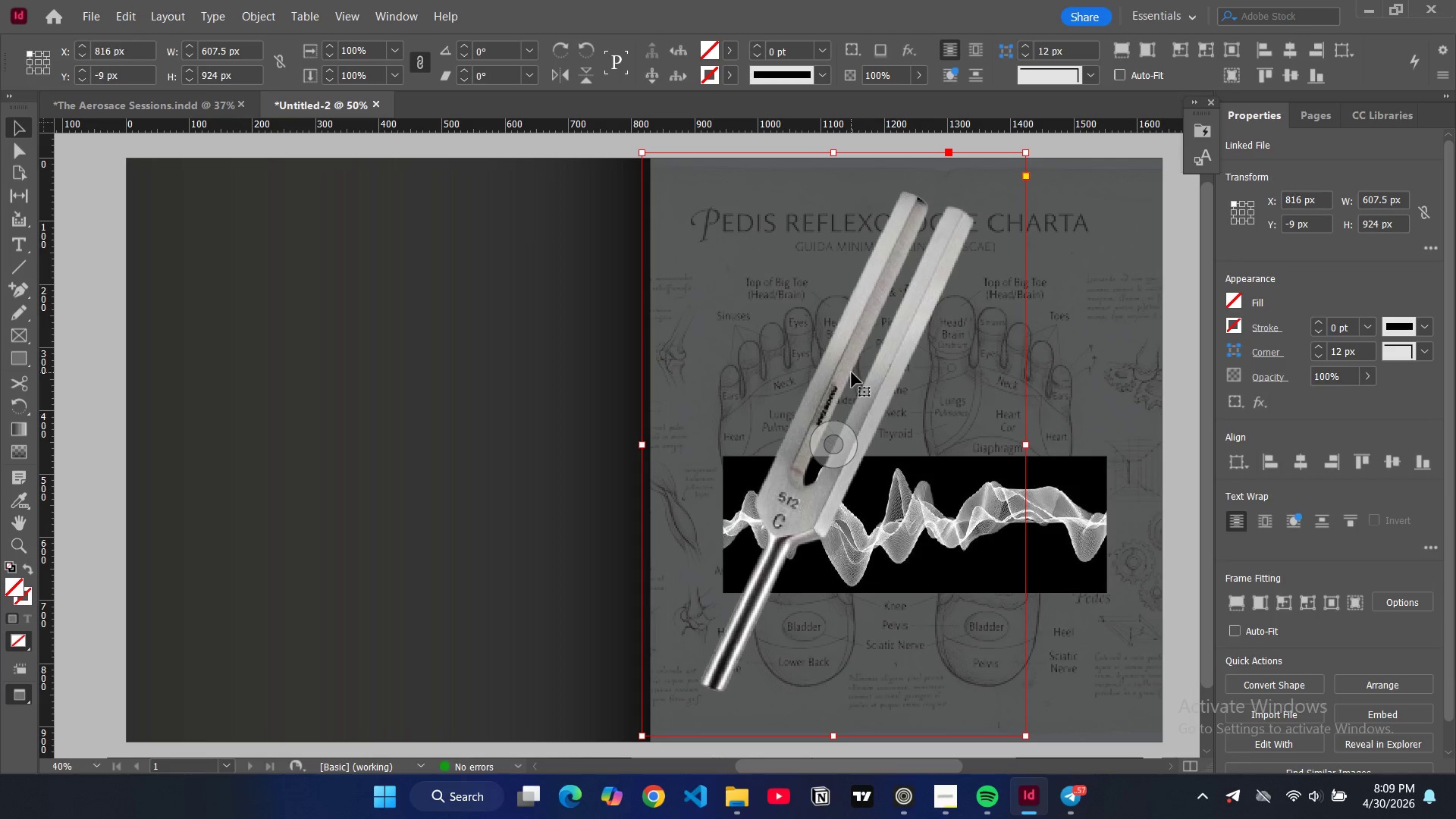 
left_click_drag(start_coordinate=[853, 372], to_coordinate=[934, 382])
 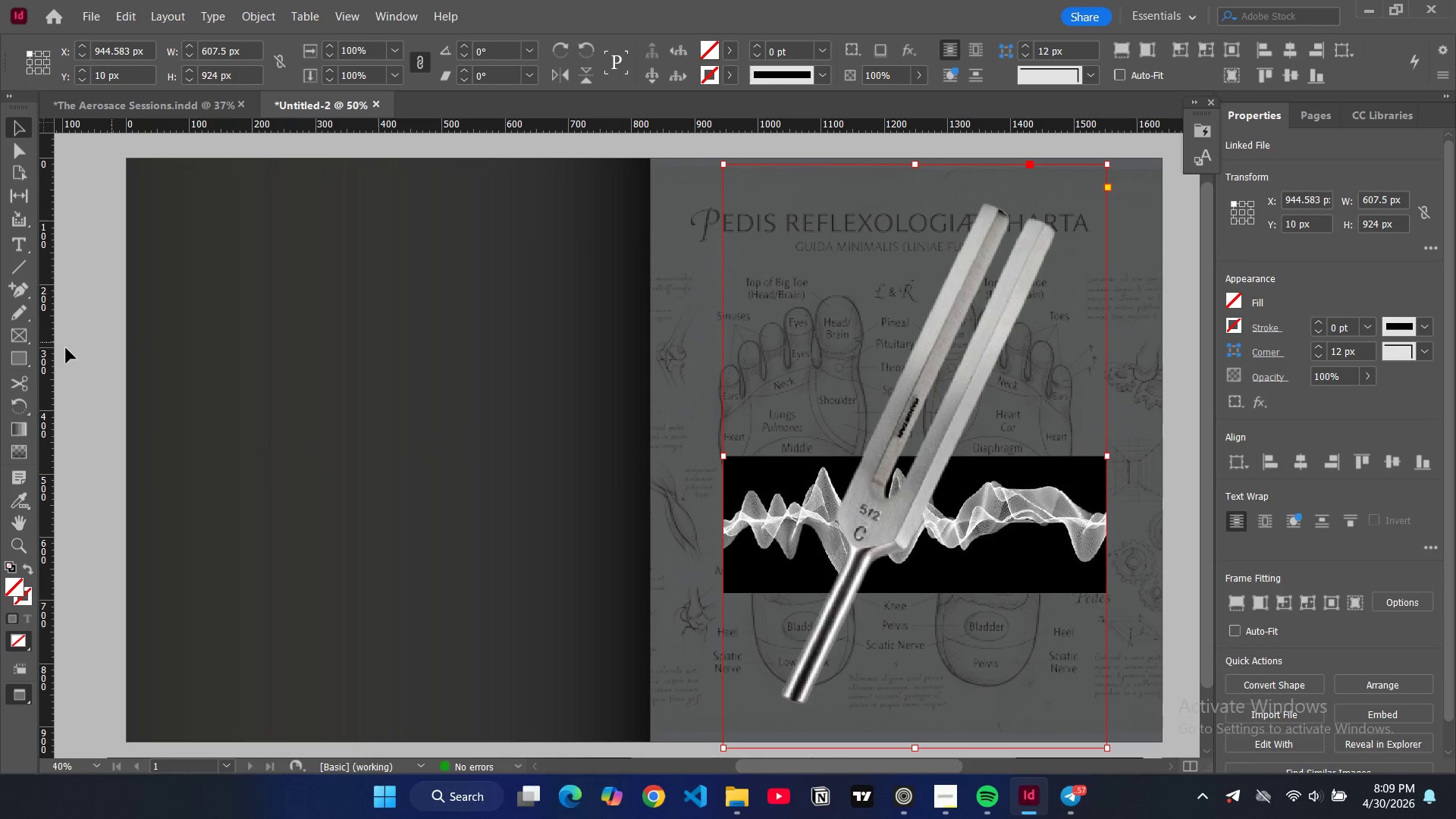 
left_click([75, 349])
 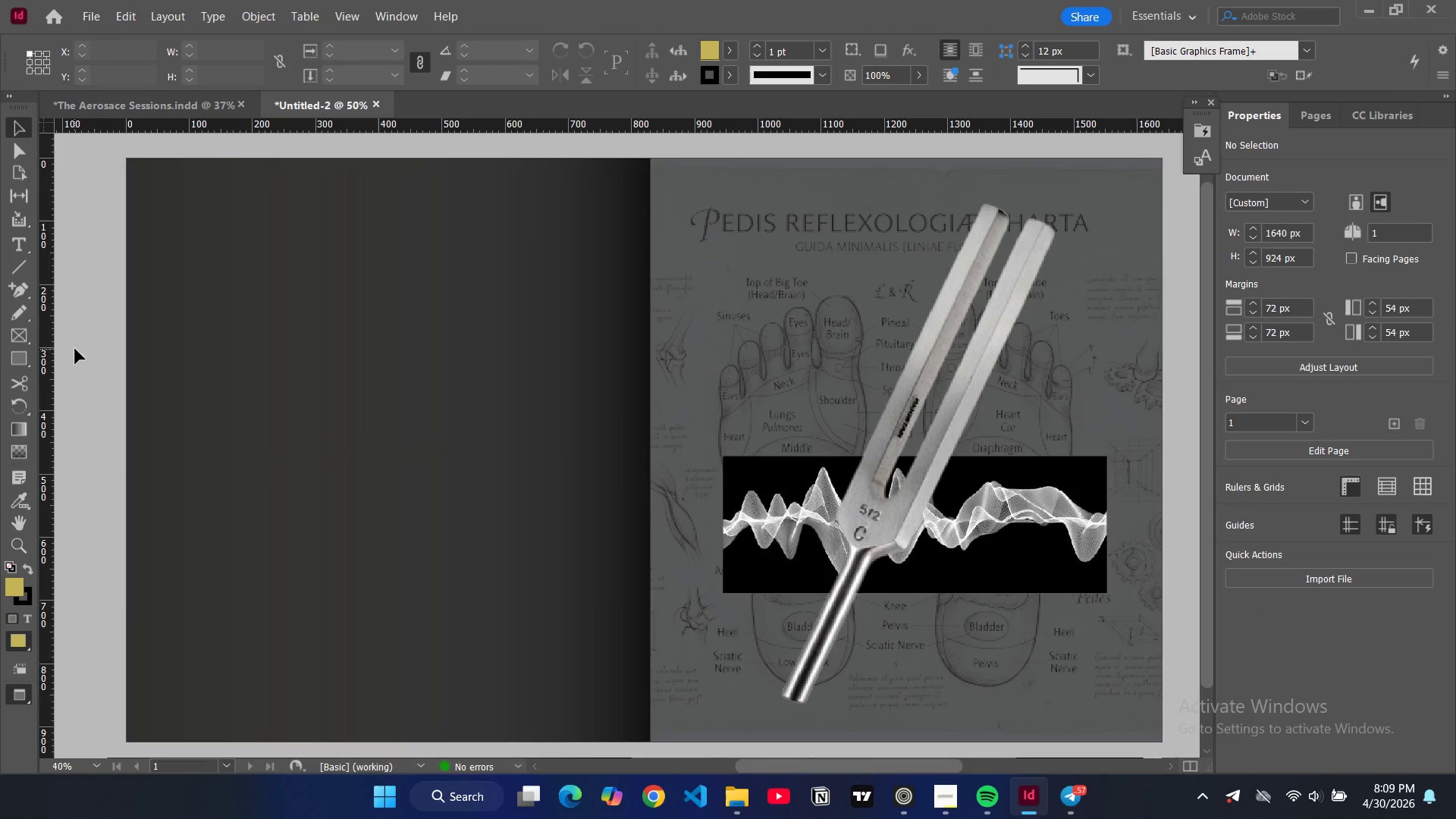 
type(ww)
 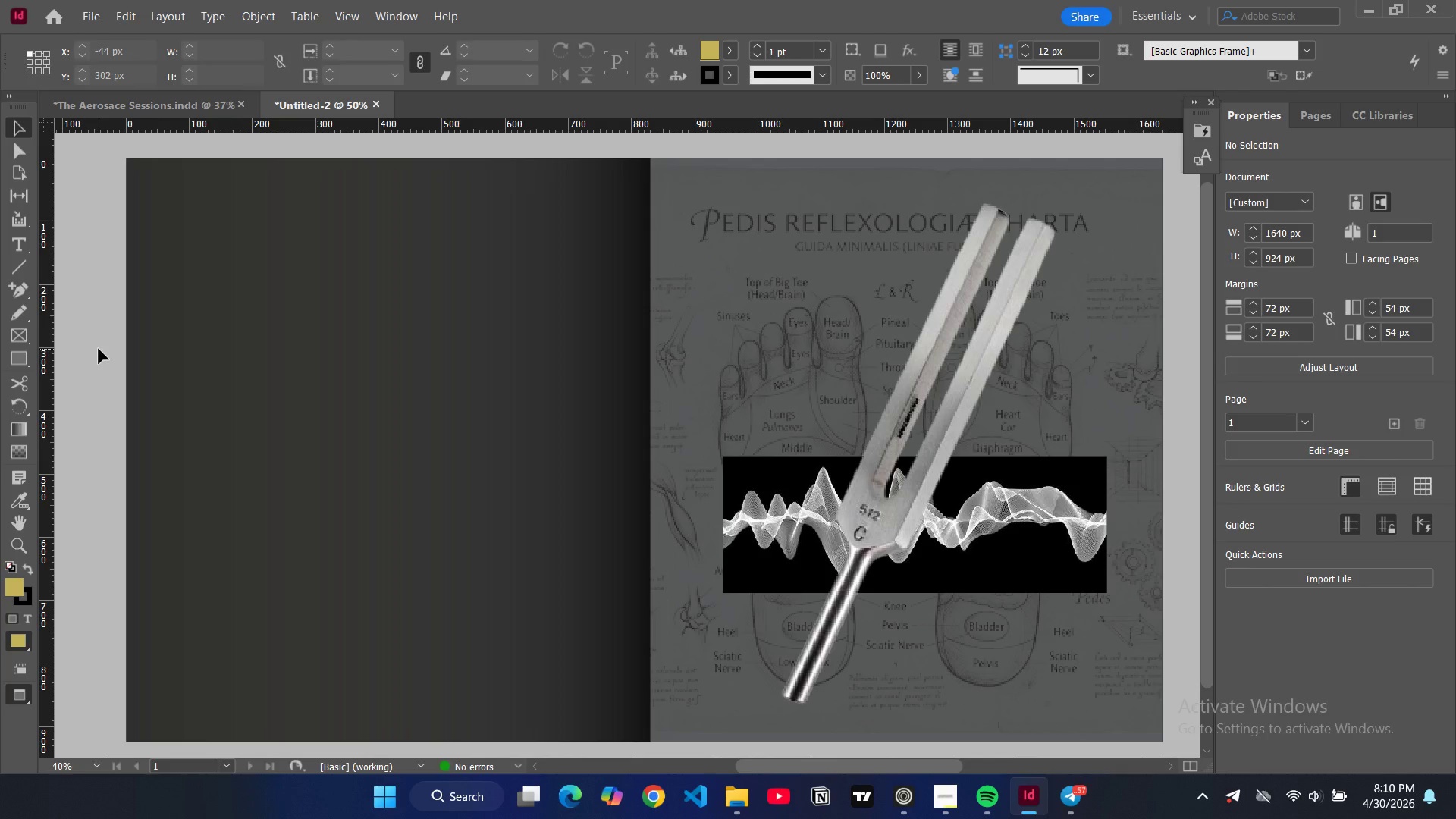 
wait(21.95)
 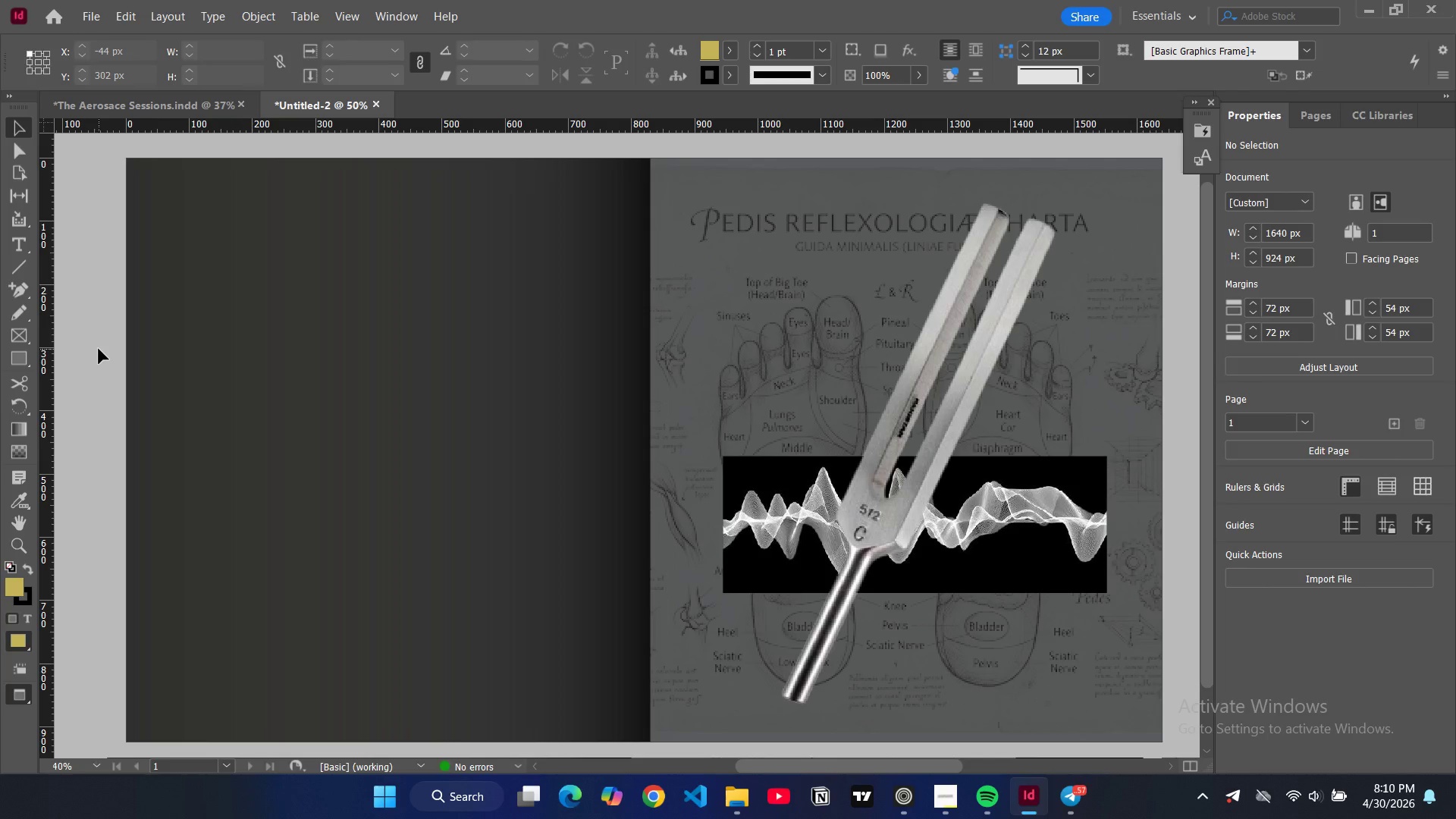 
key(Control+Z)
 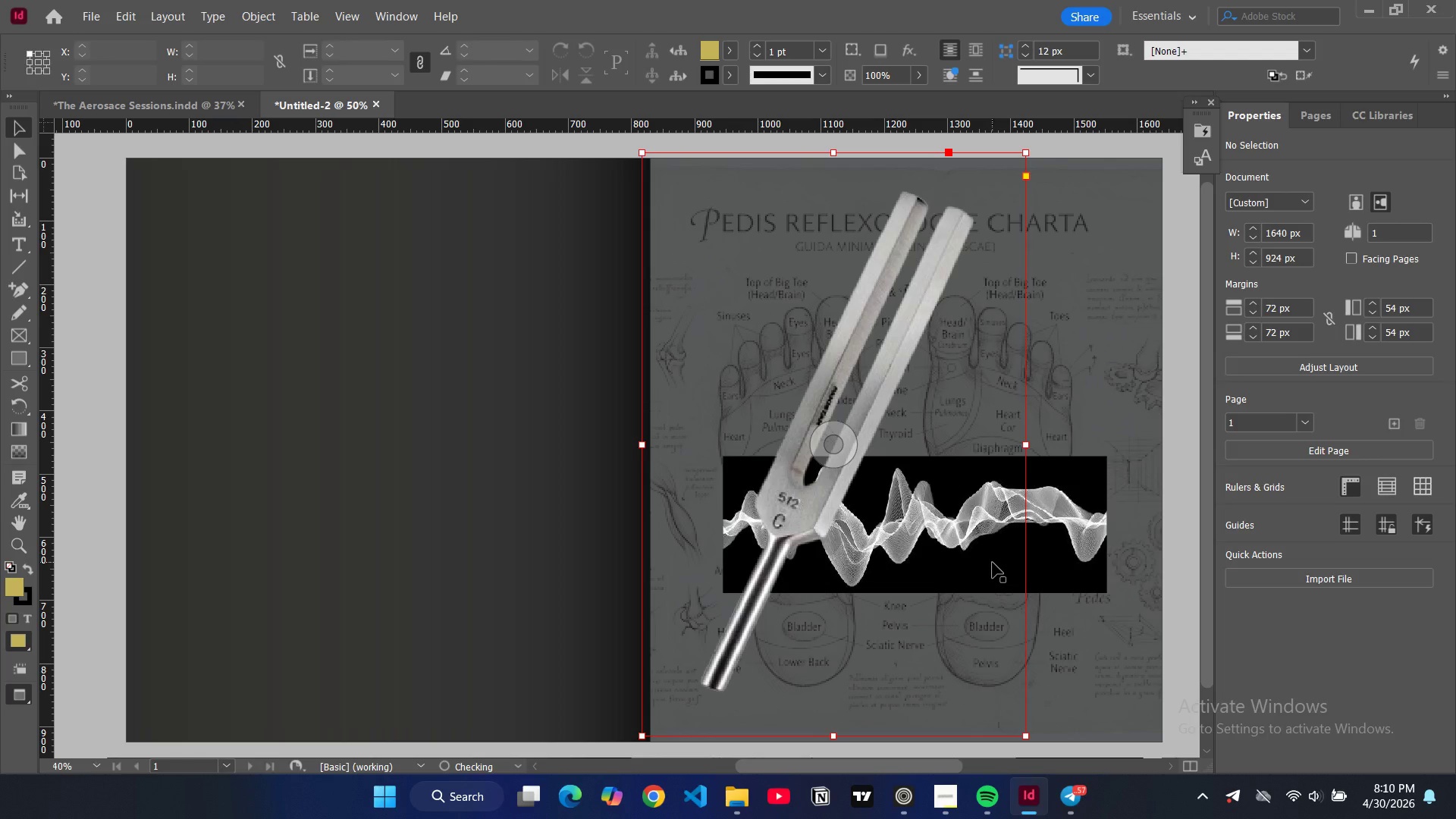 
key(Control+Z)
 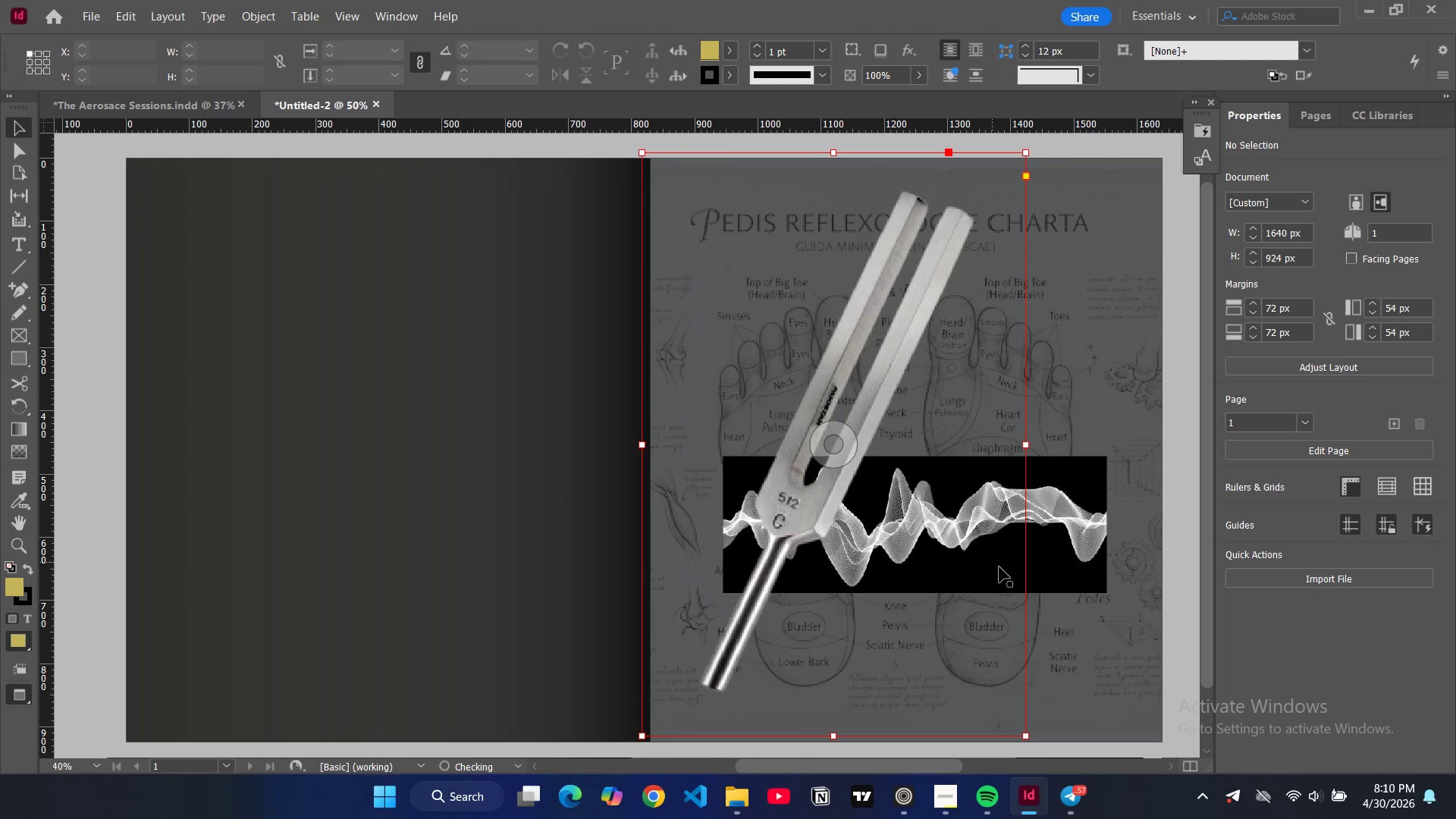 
key(Control+Z)
 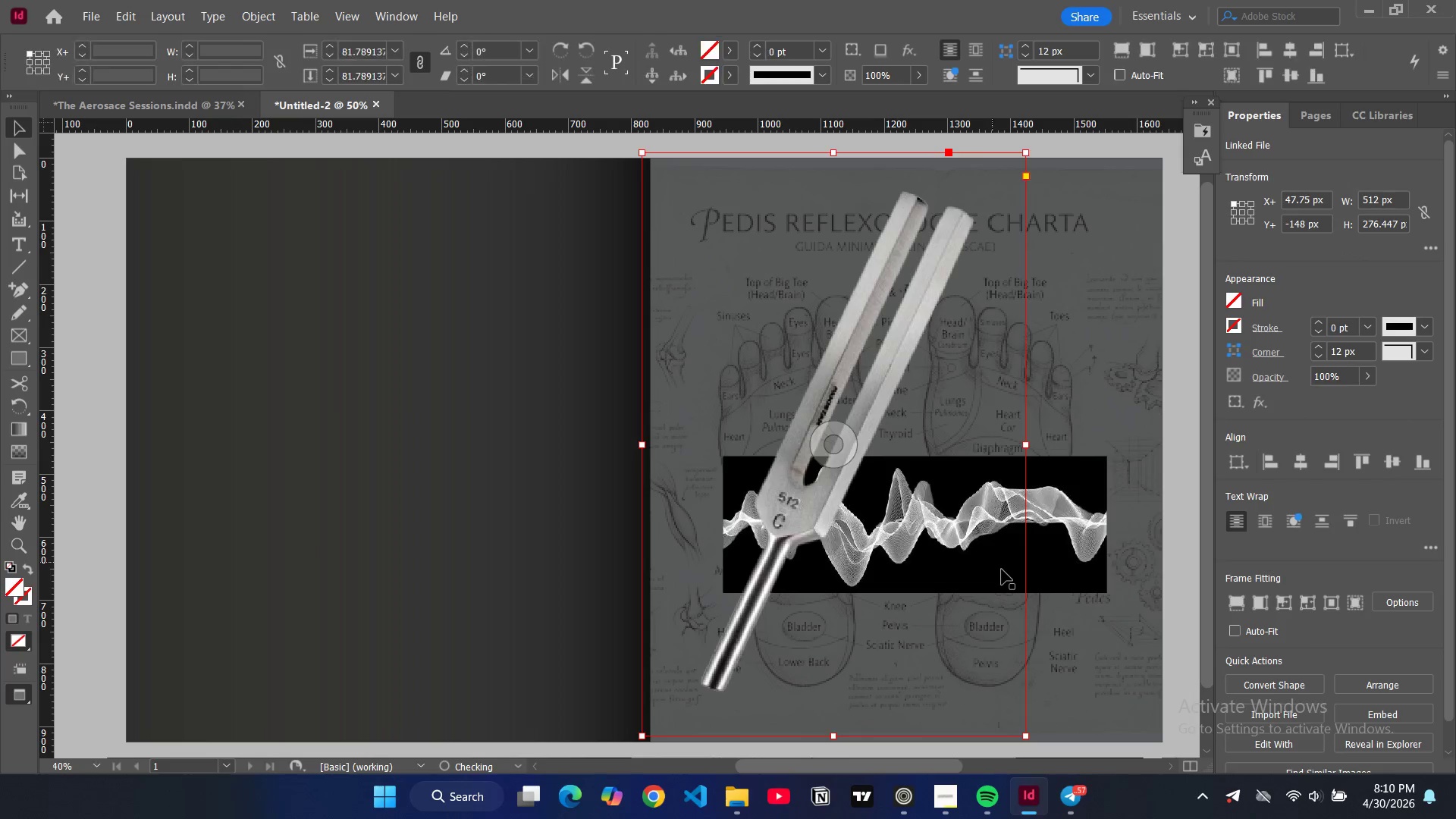 
key(Control+Z)
 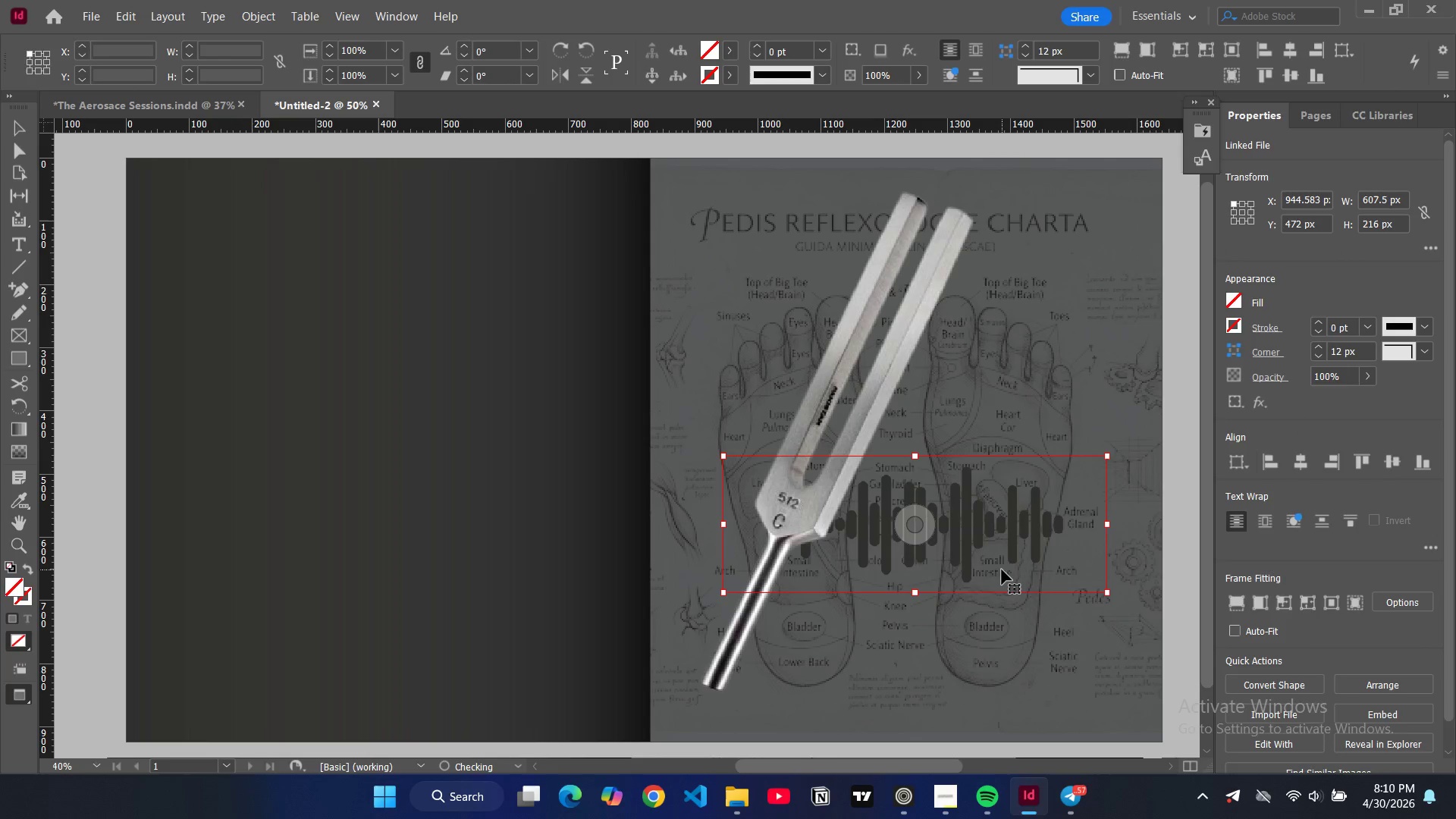 
key(Control+Z)
 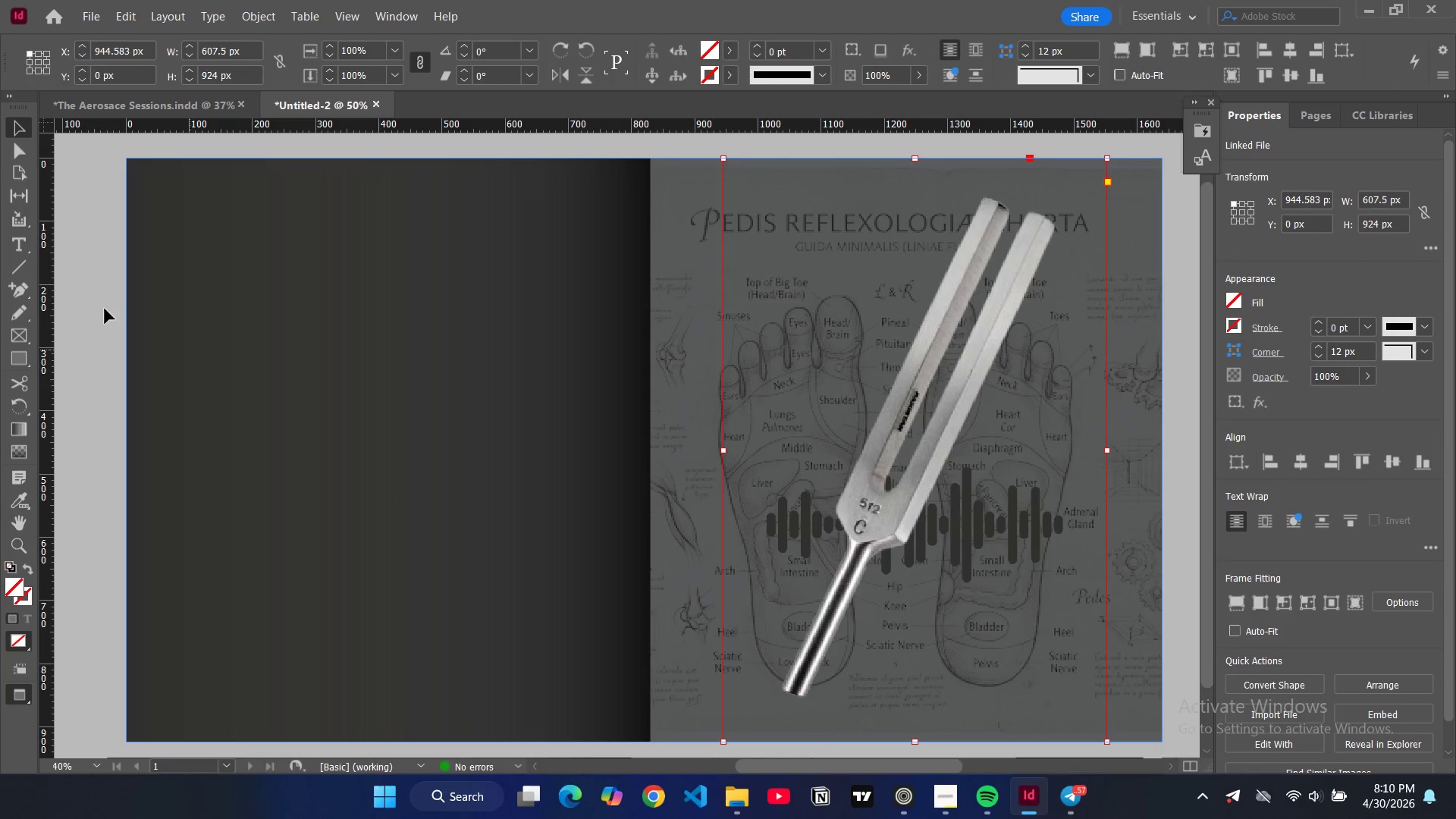 
left_click([74, 306])
 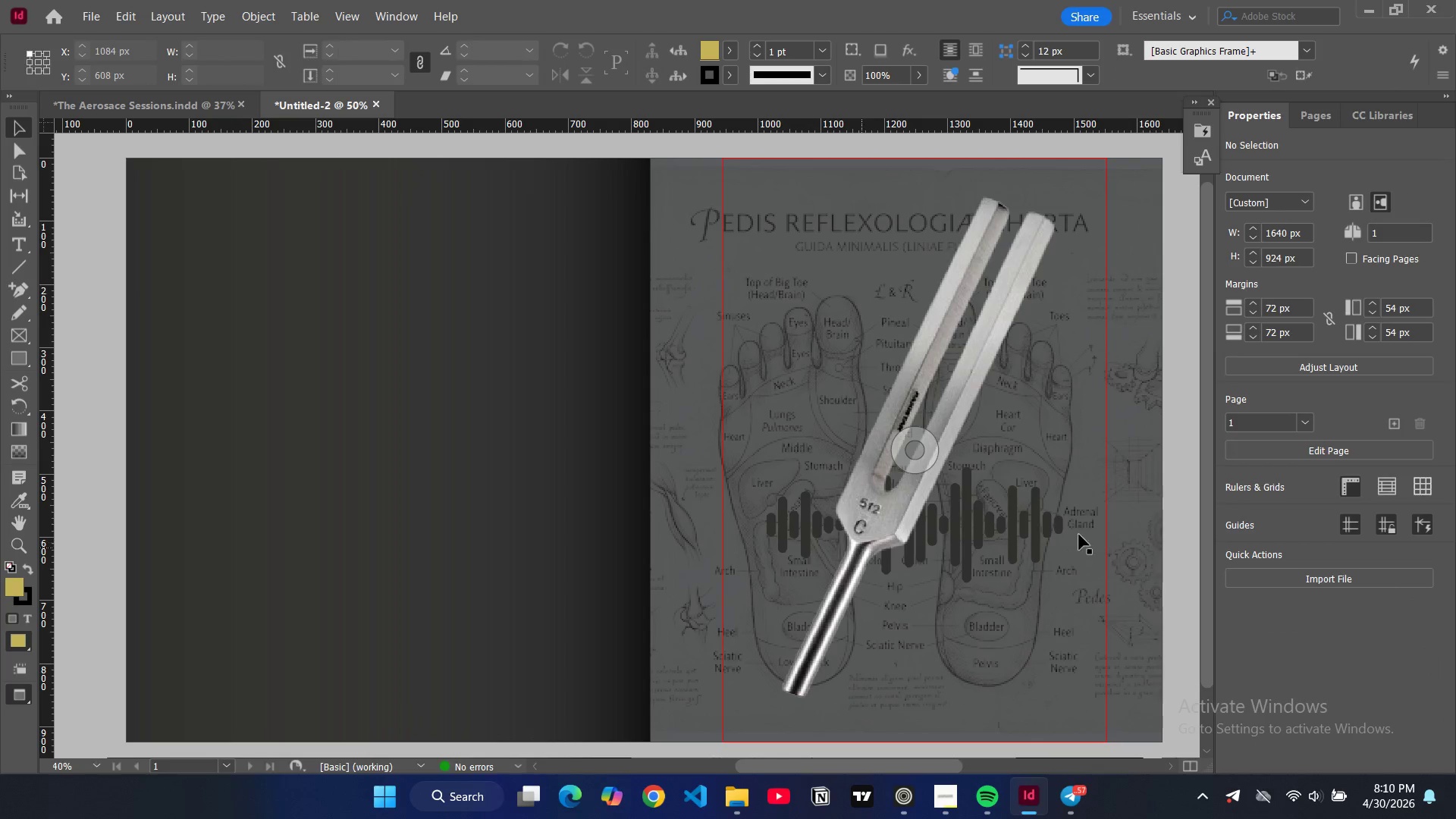 
left_click([88, 309])
 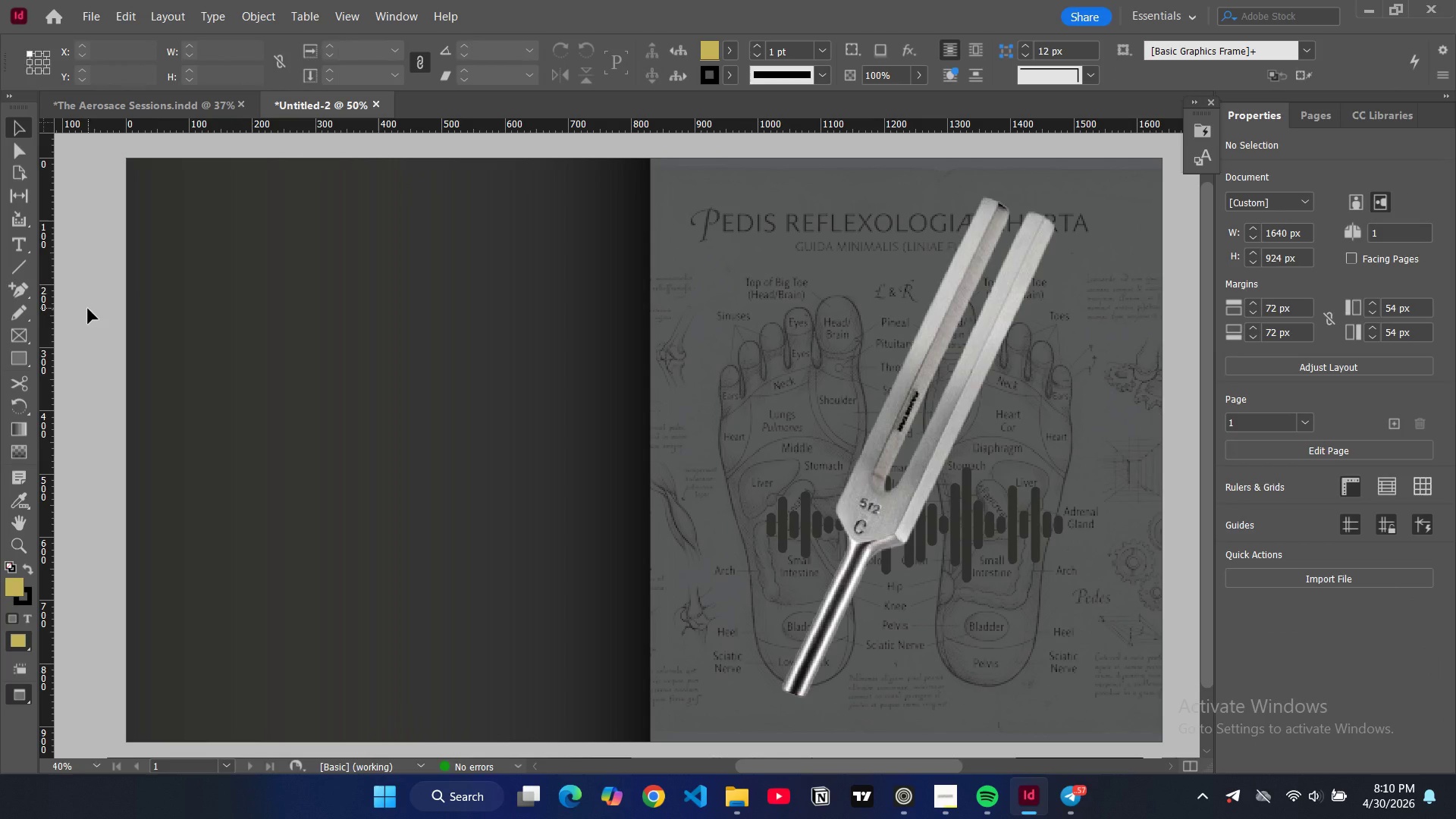 
wait(12.83)
 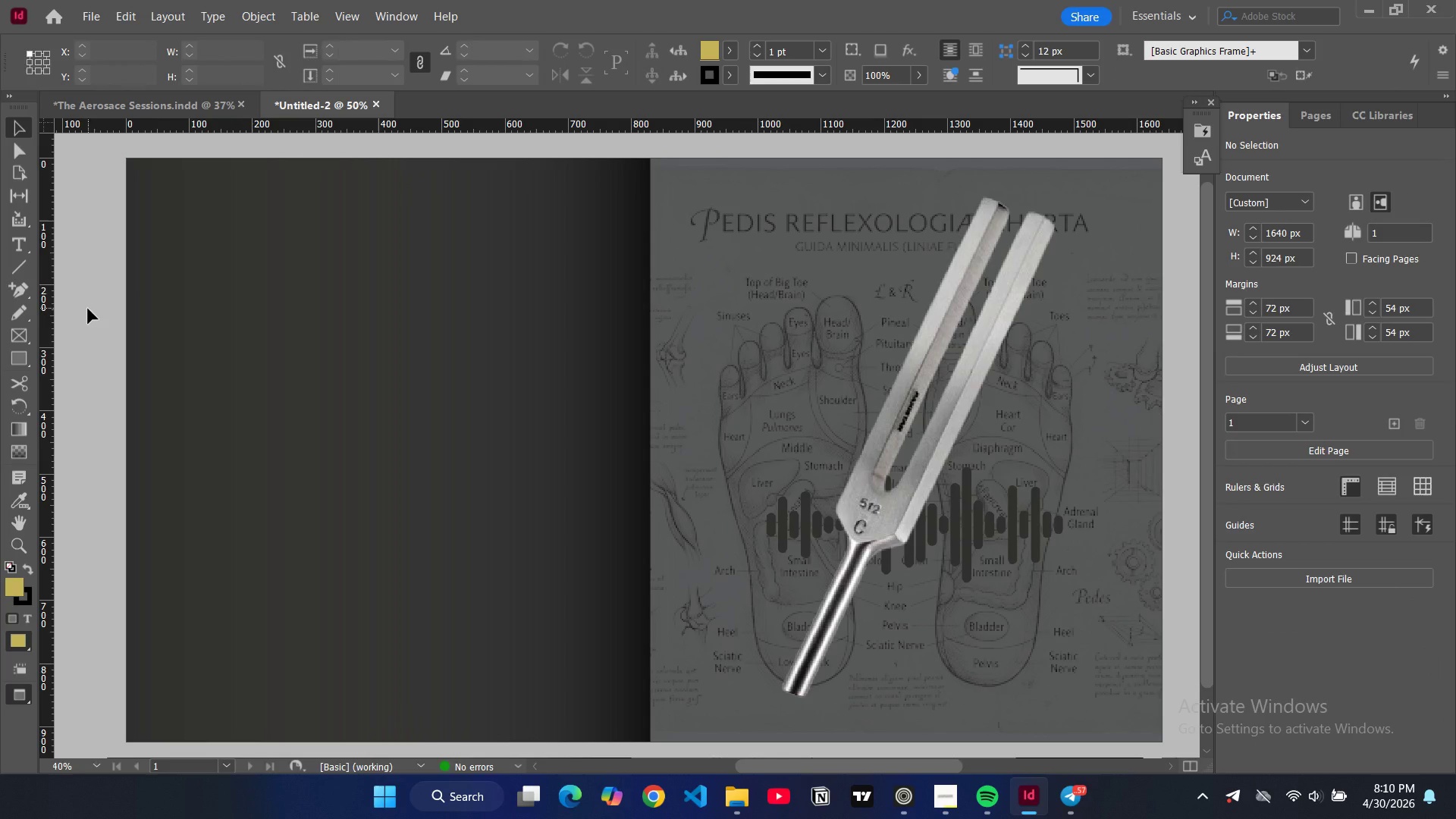 
left_click([676, 686])
 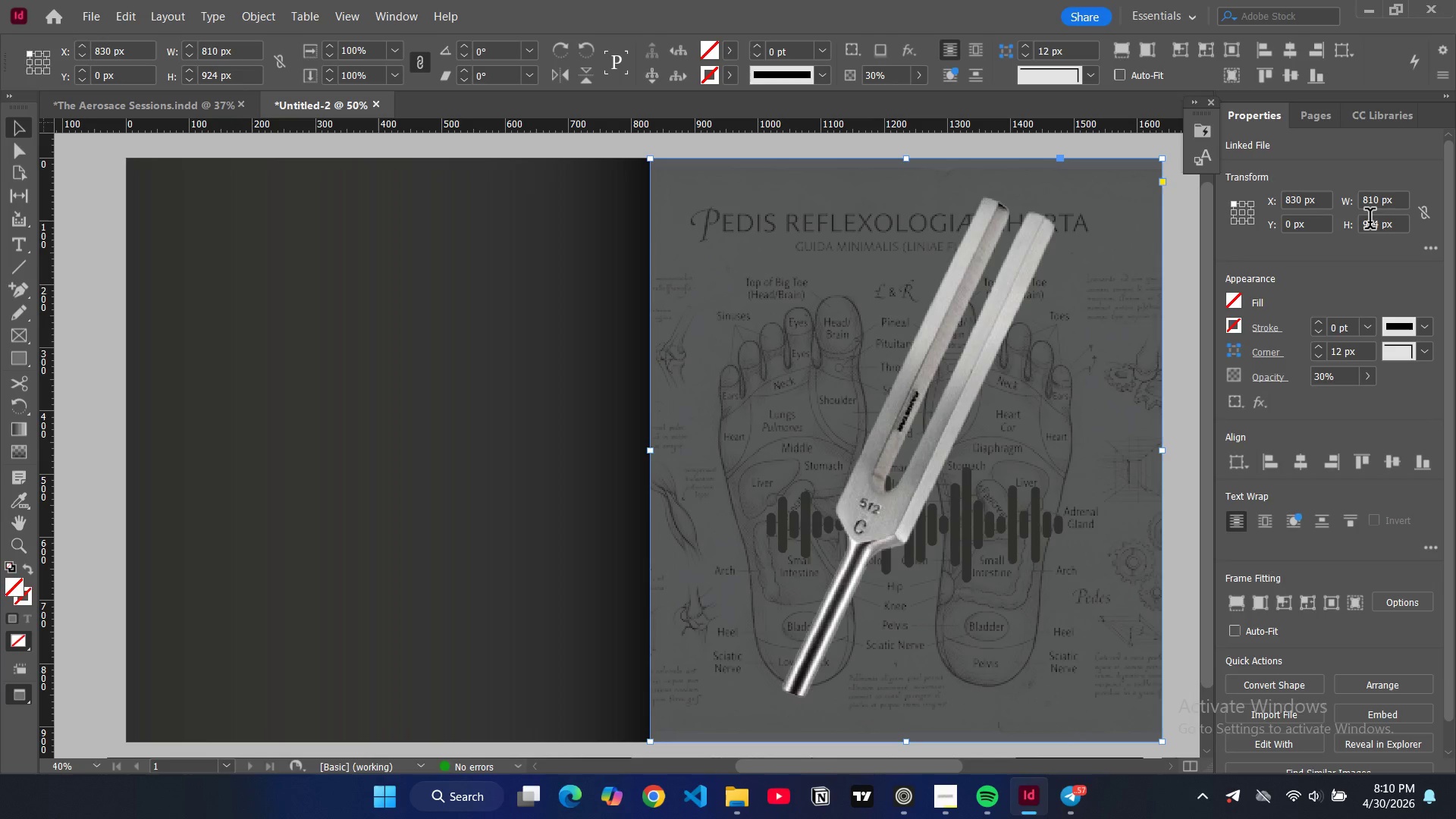 
wait(6.38)
 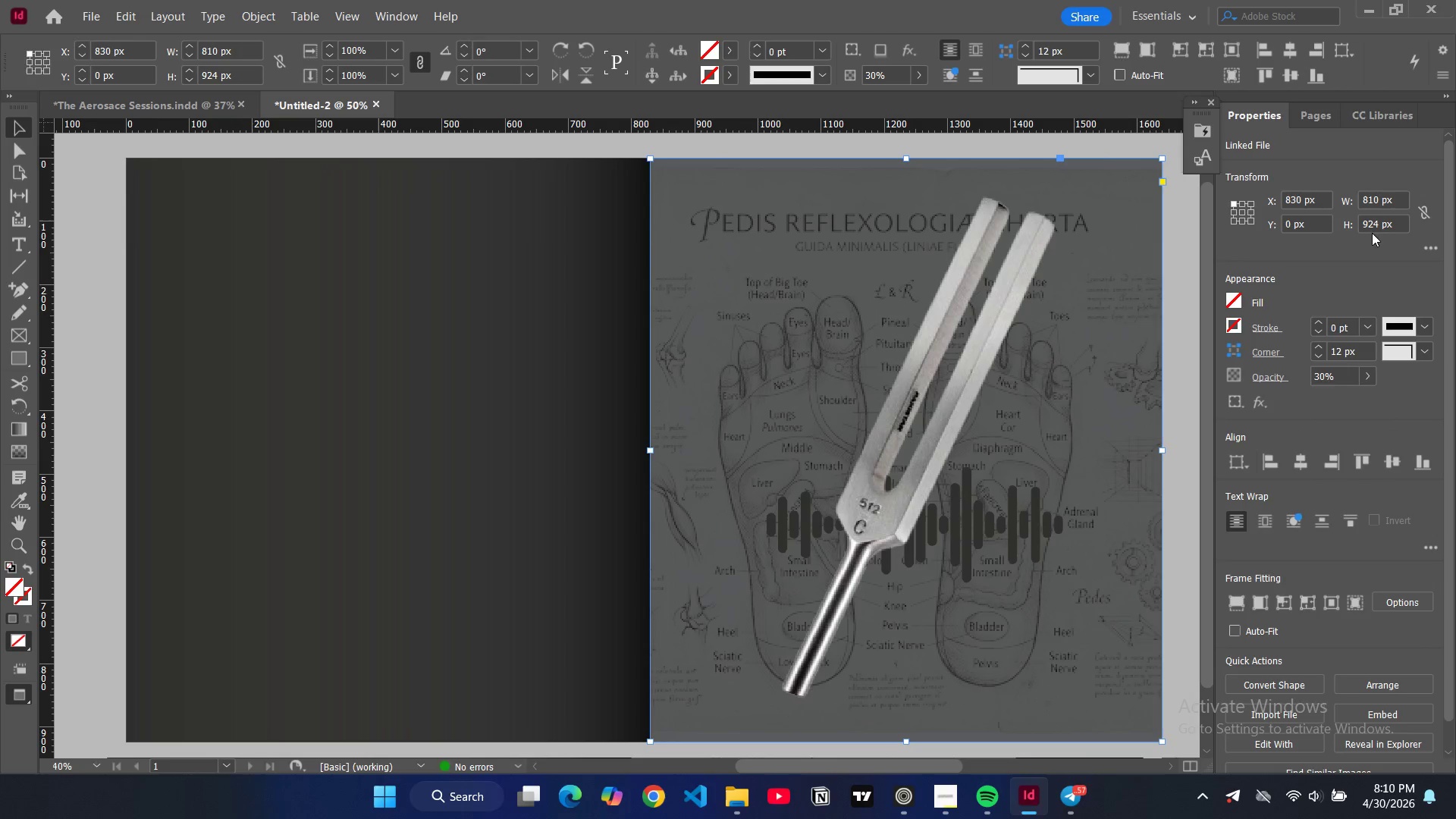 
left_click([152, 11])
 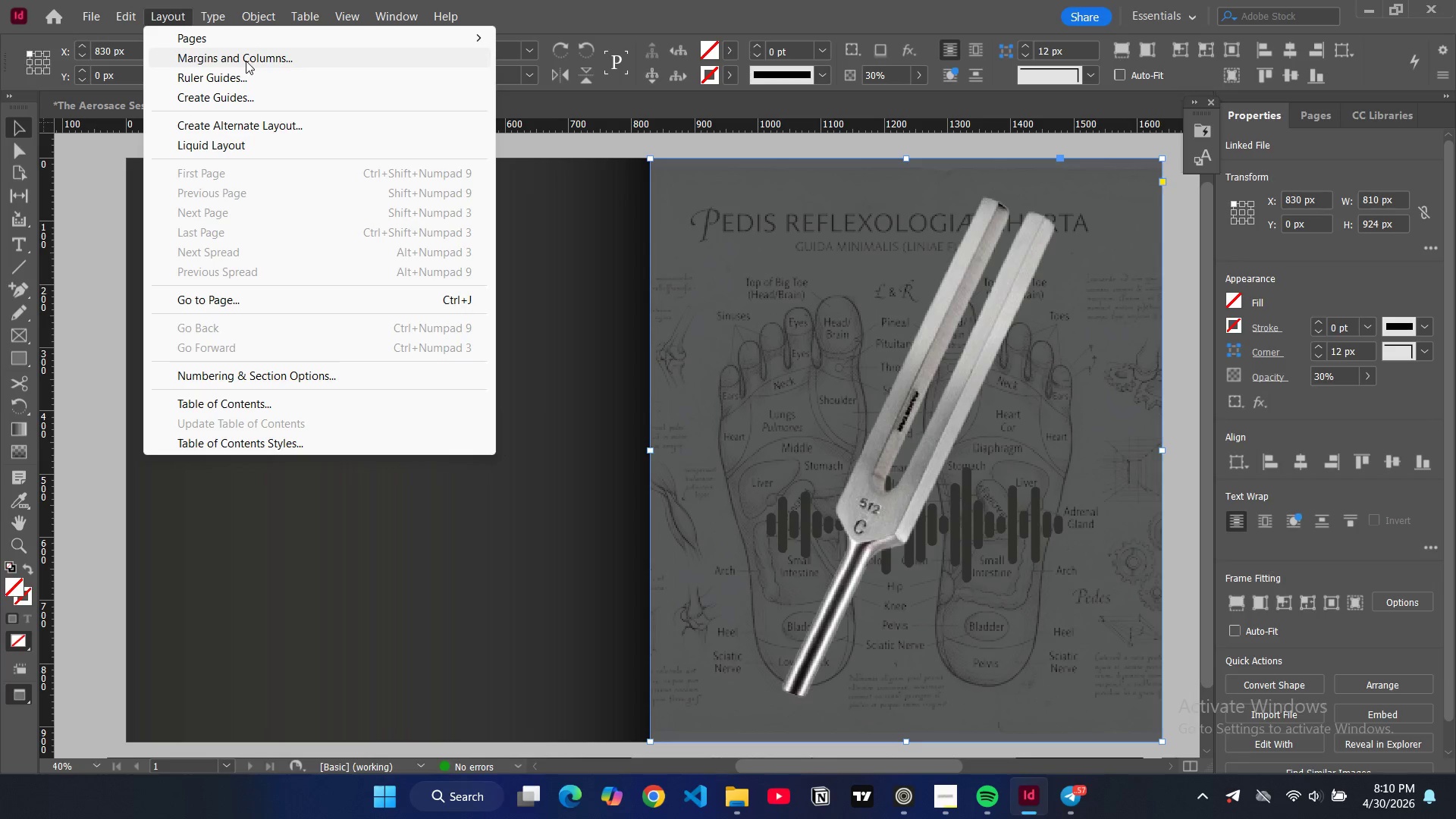 
left_click([246, 61])
 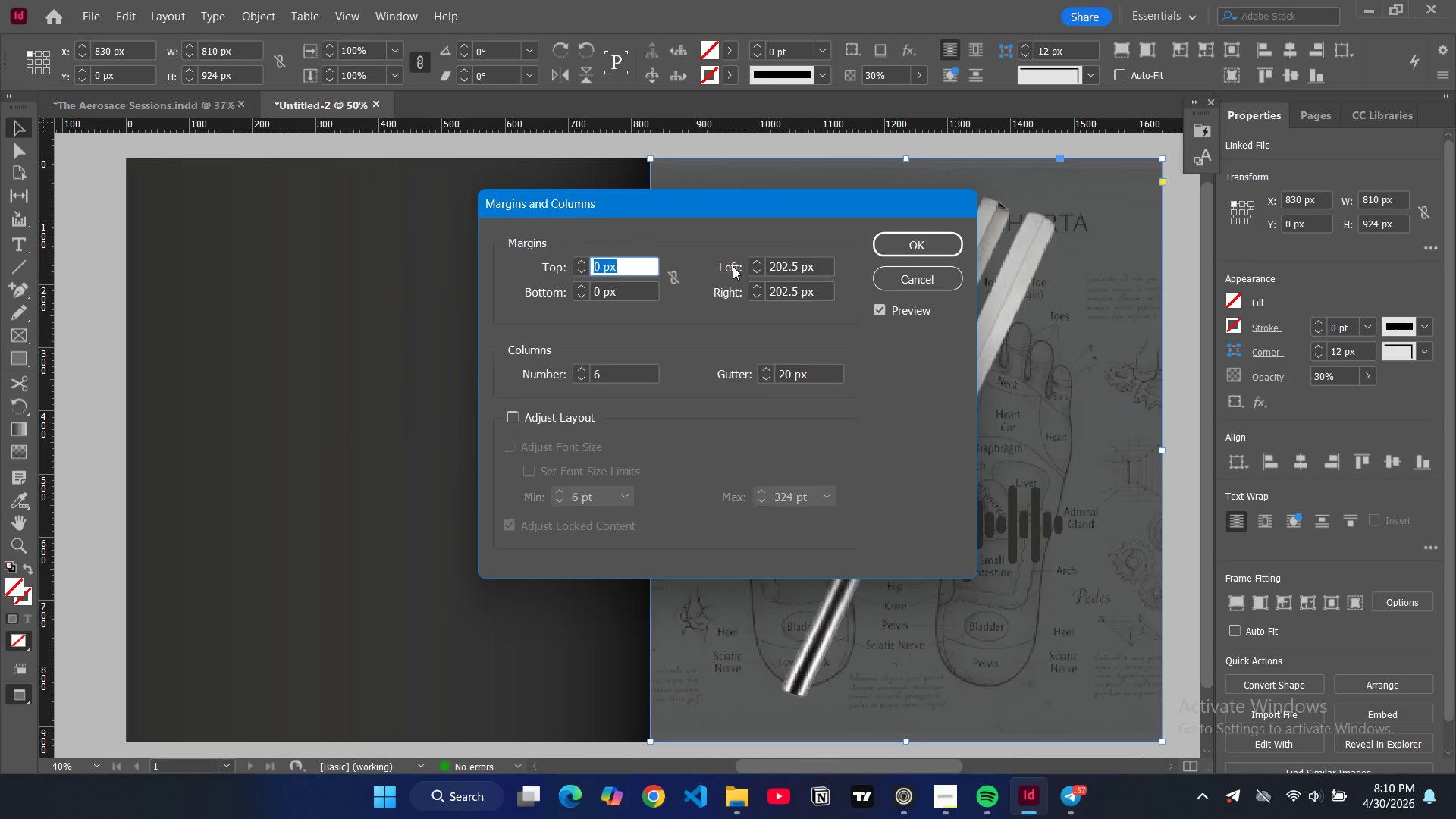 
double_click([779, 269])
 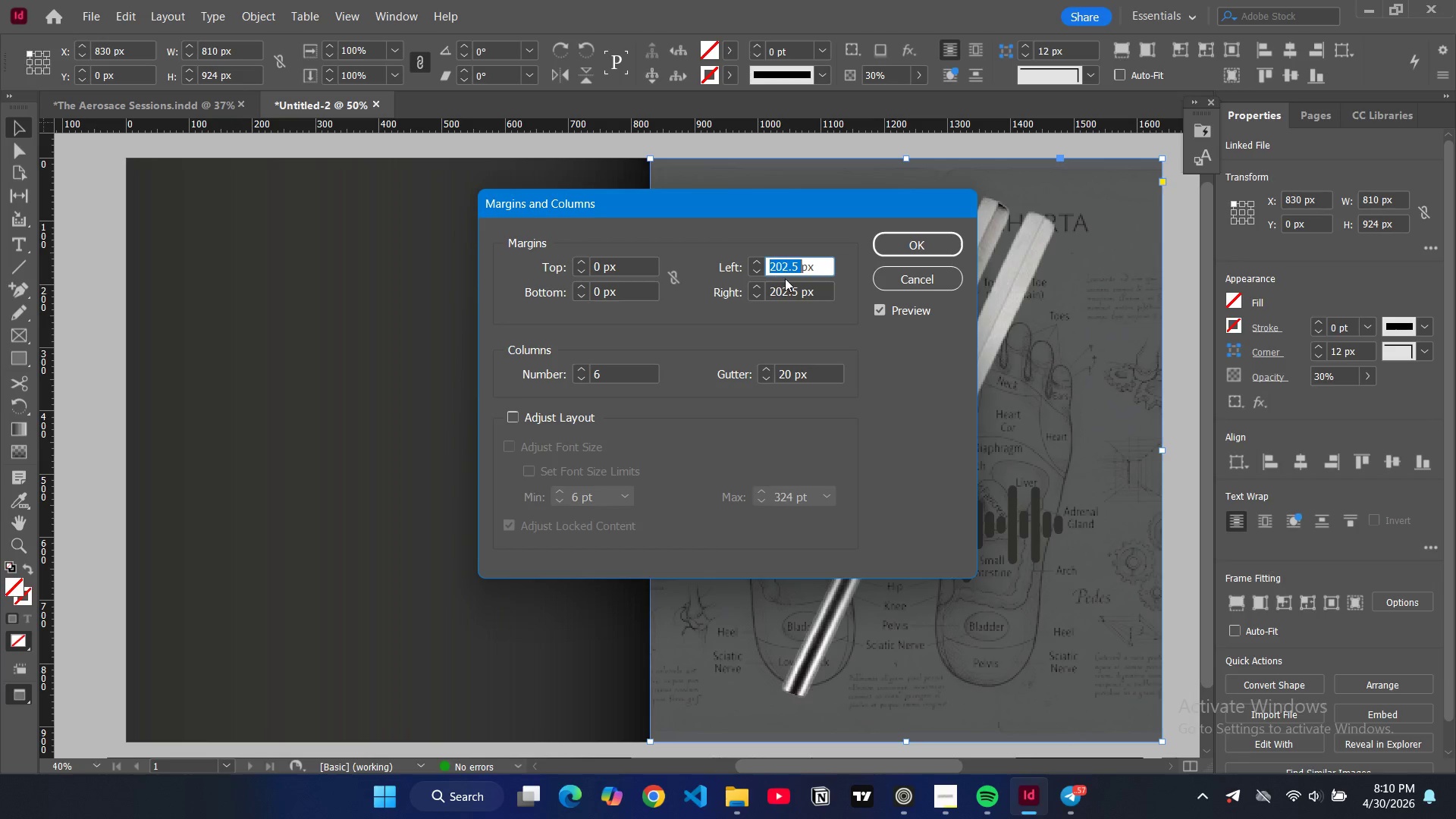 
double_click([787, 296])
 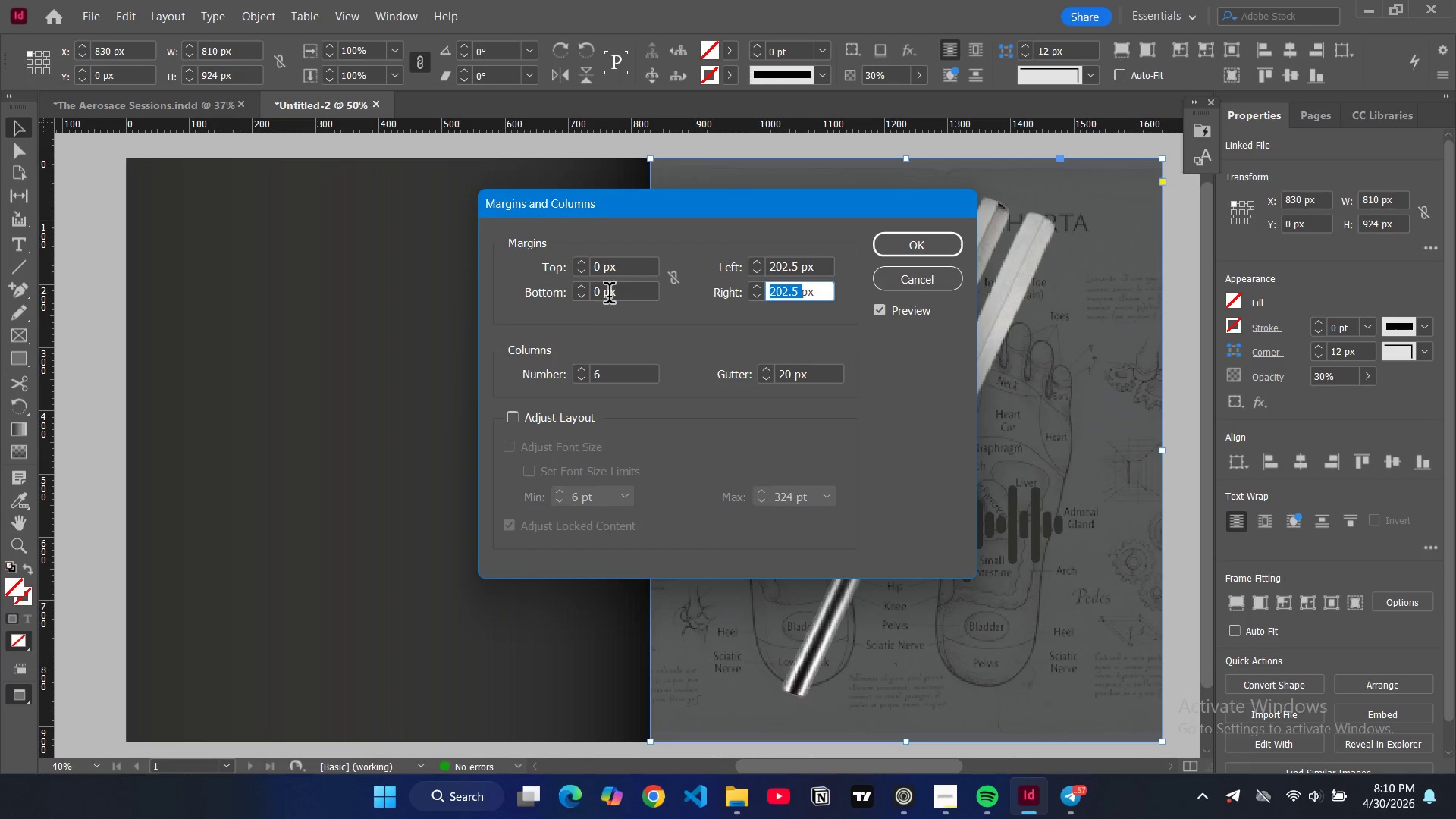 
double_click([607, 294])
 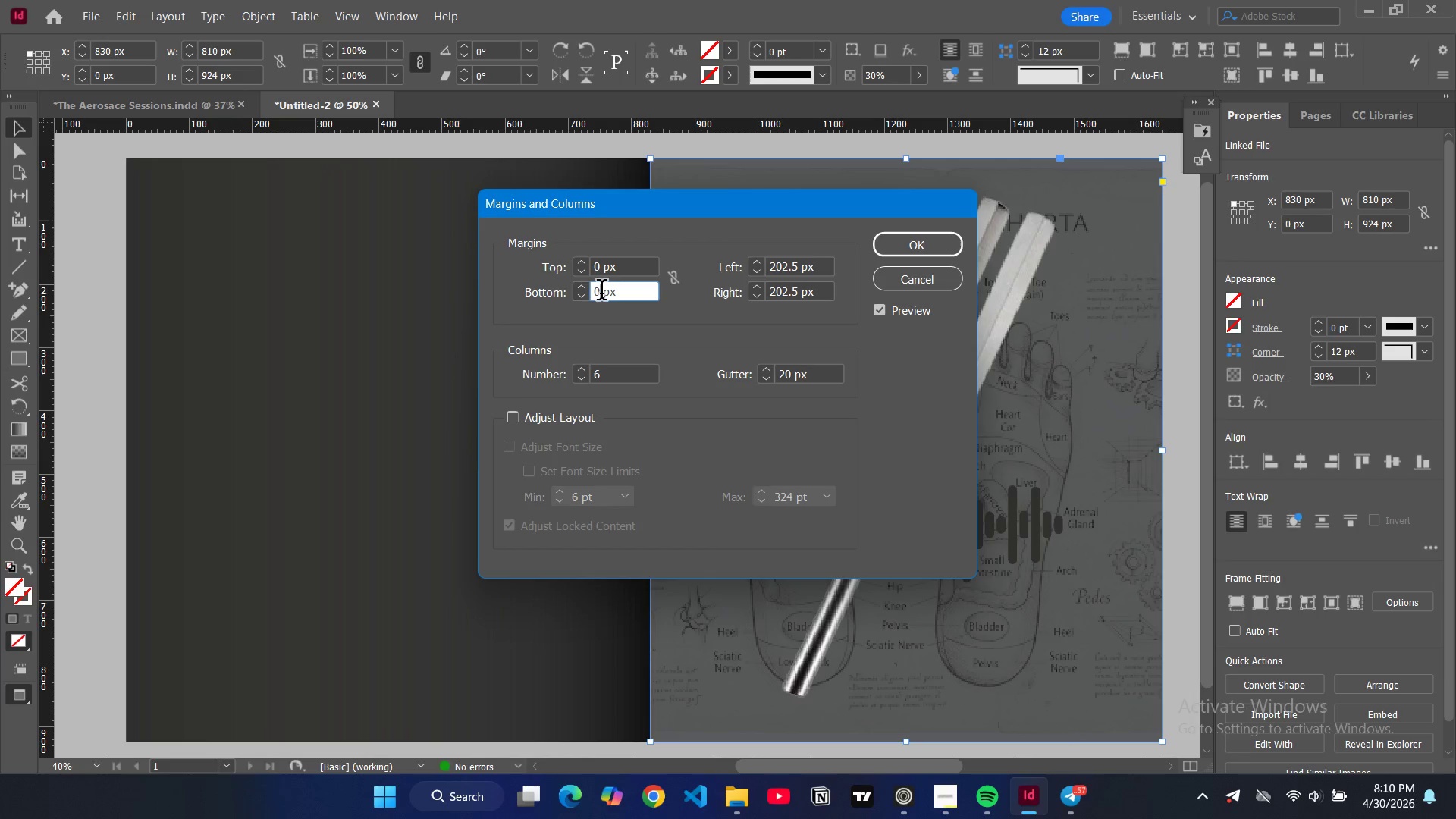 
double_click([601, 293])
 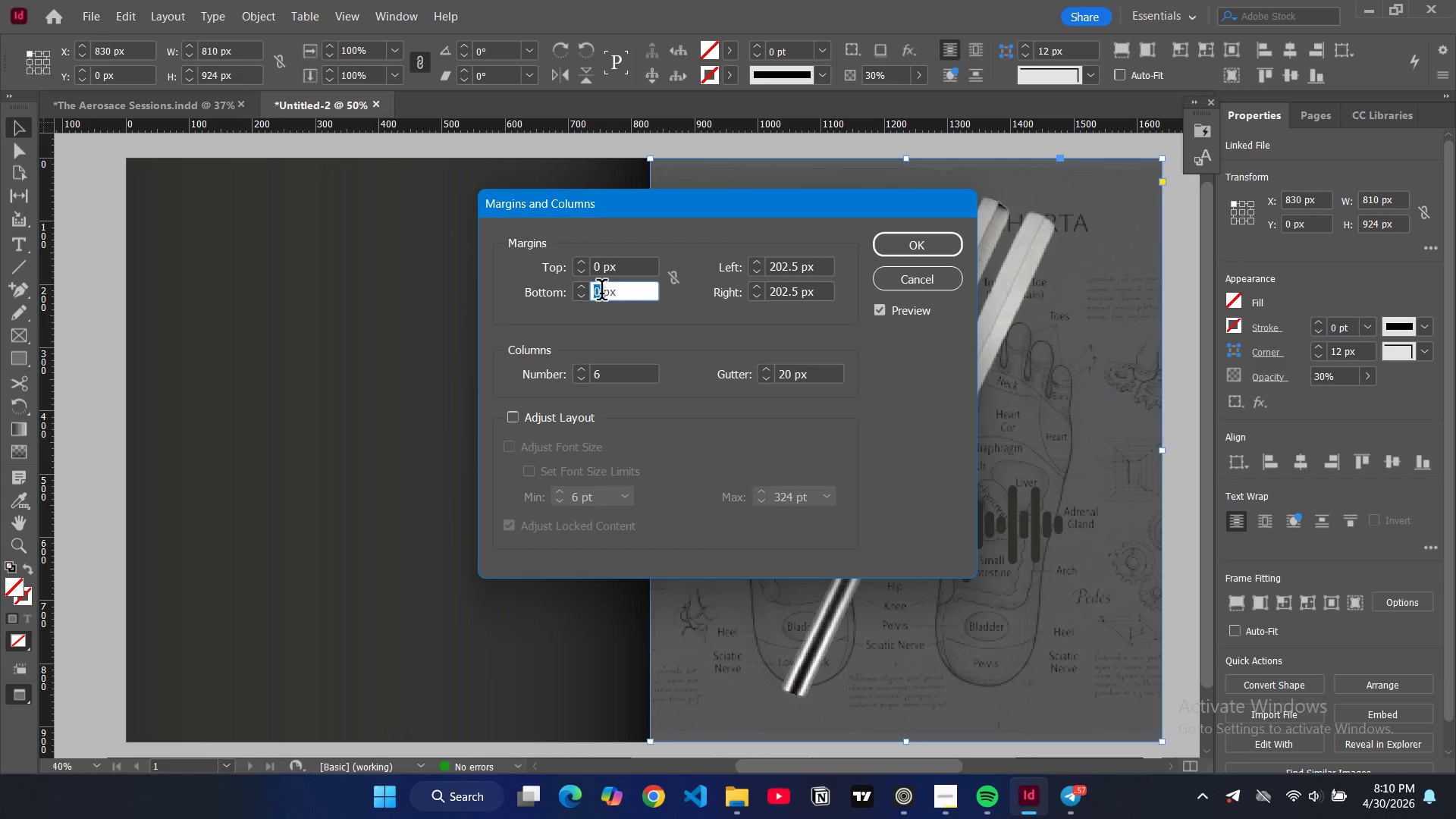 
type(202.5pc)
key(Backspace)
key(Backspace)
 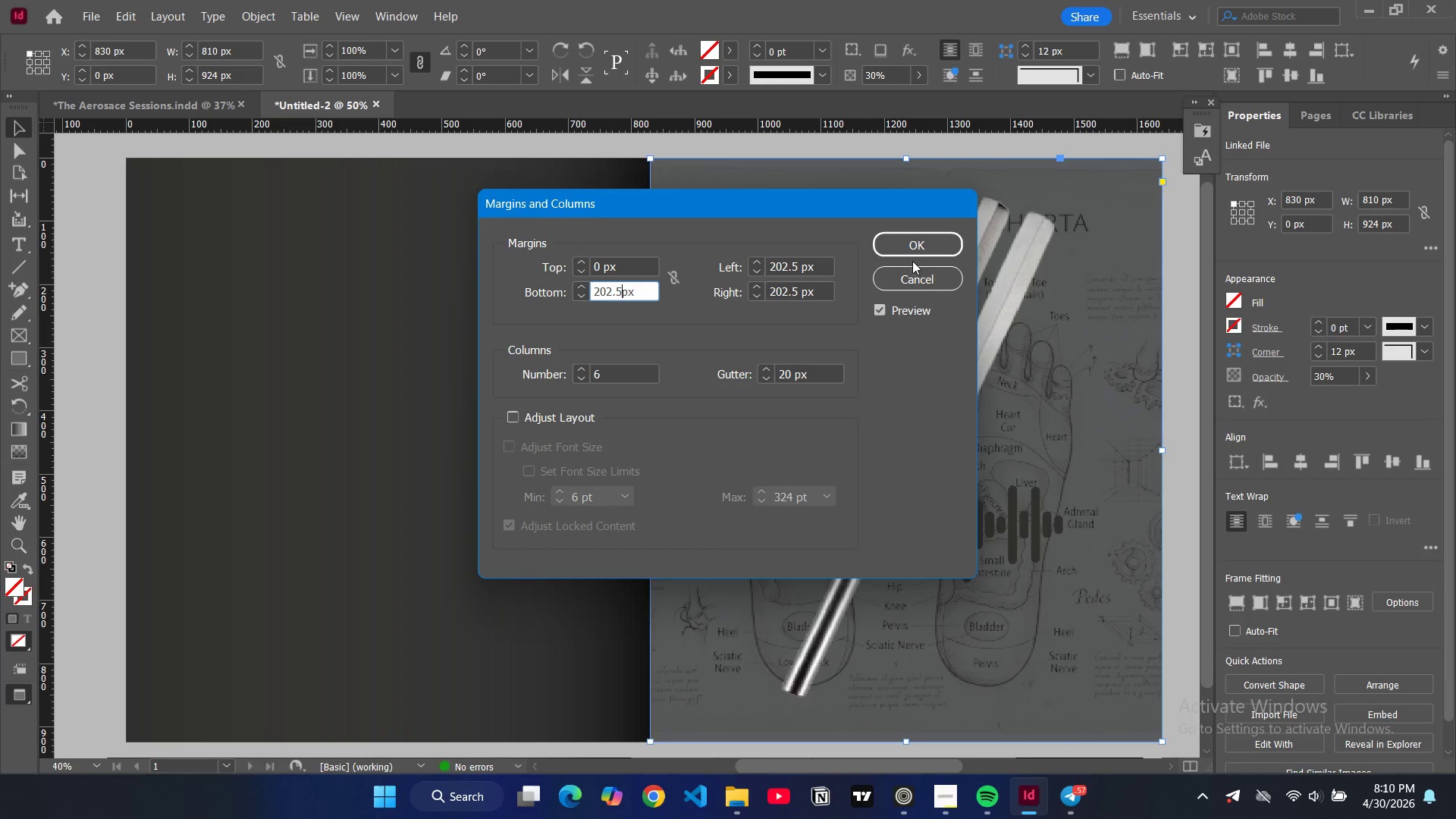 
left_click([908, 250])
 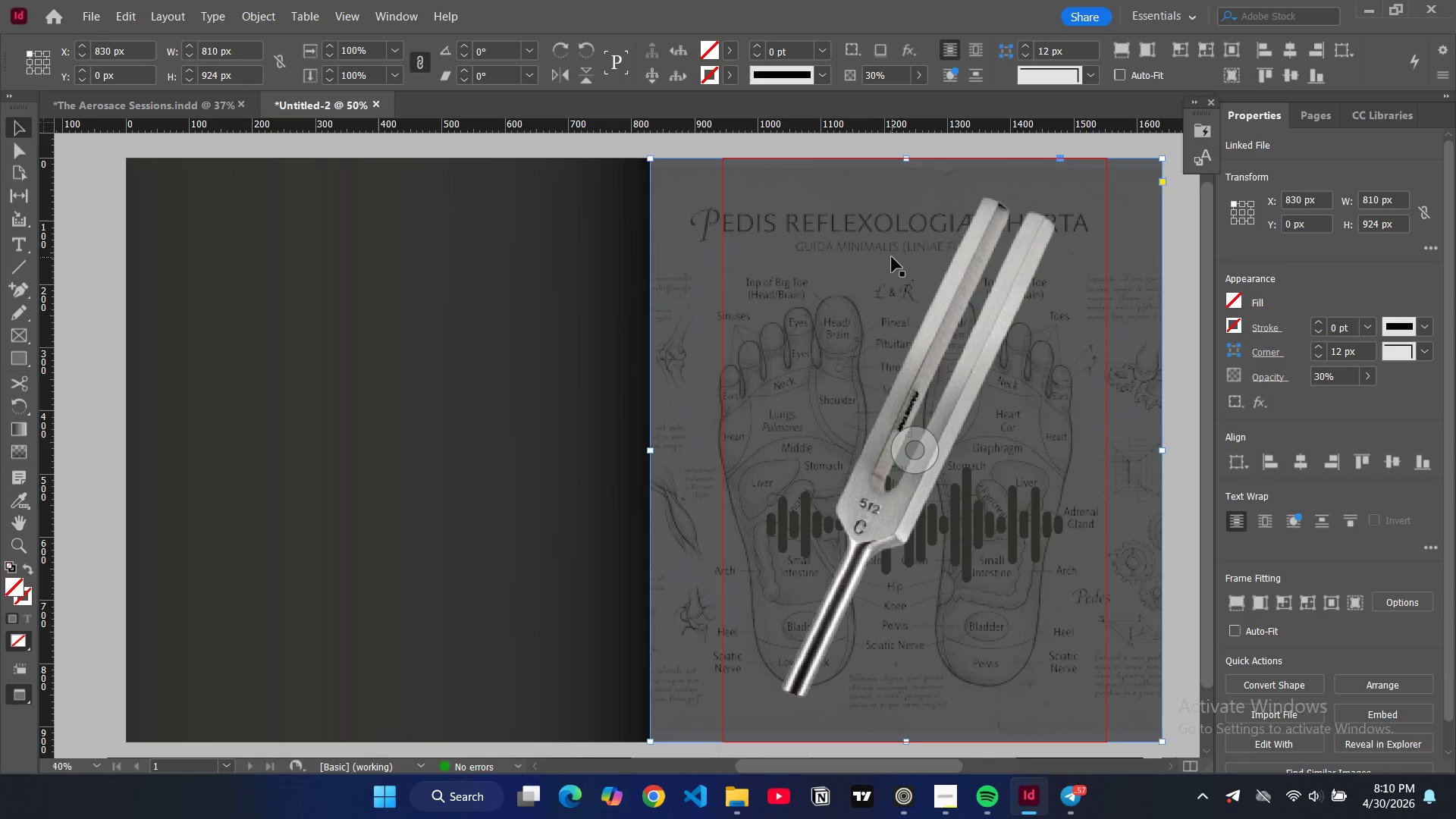 
key(W)
 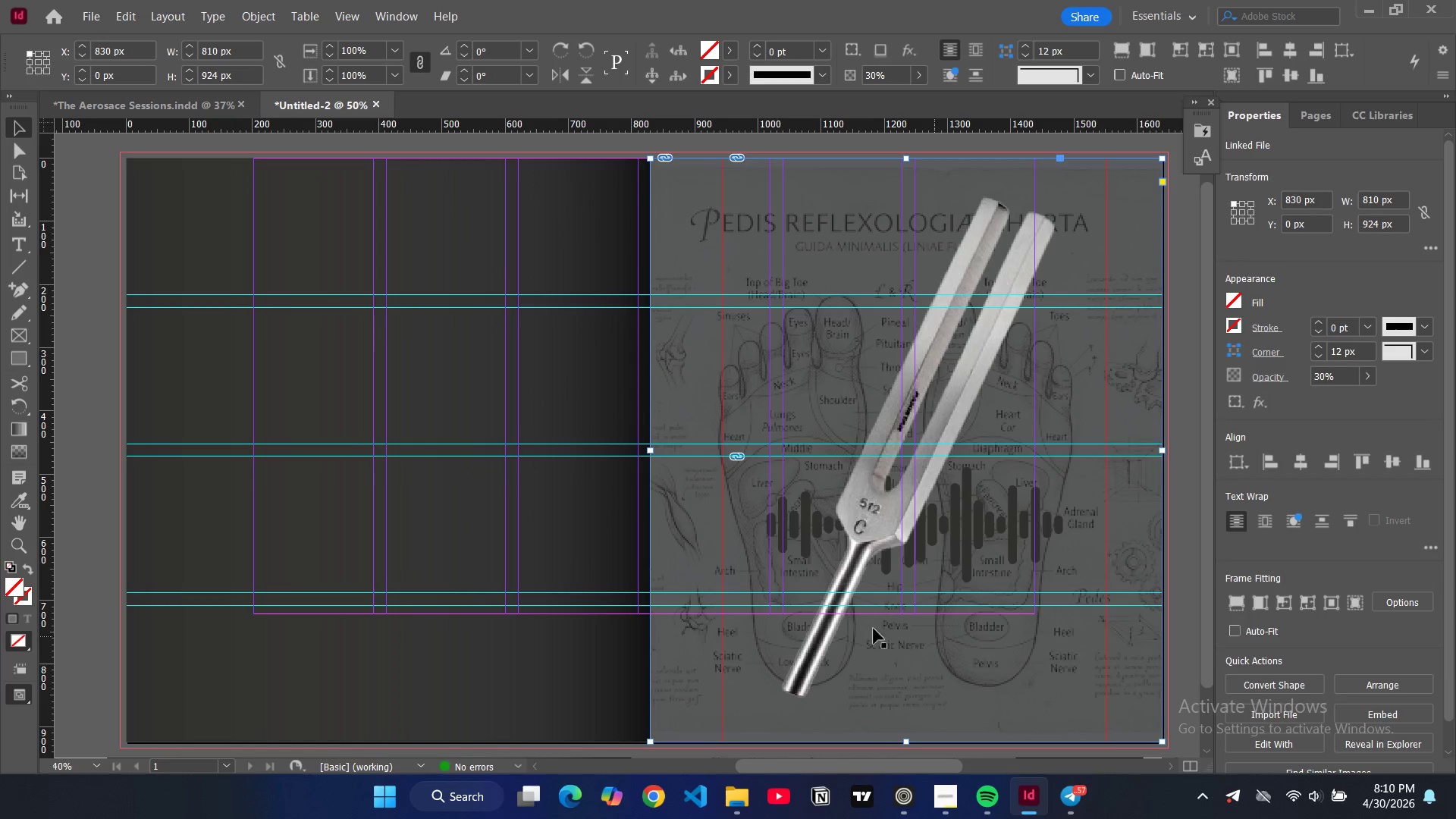 
left_click([693, 673])
 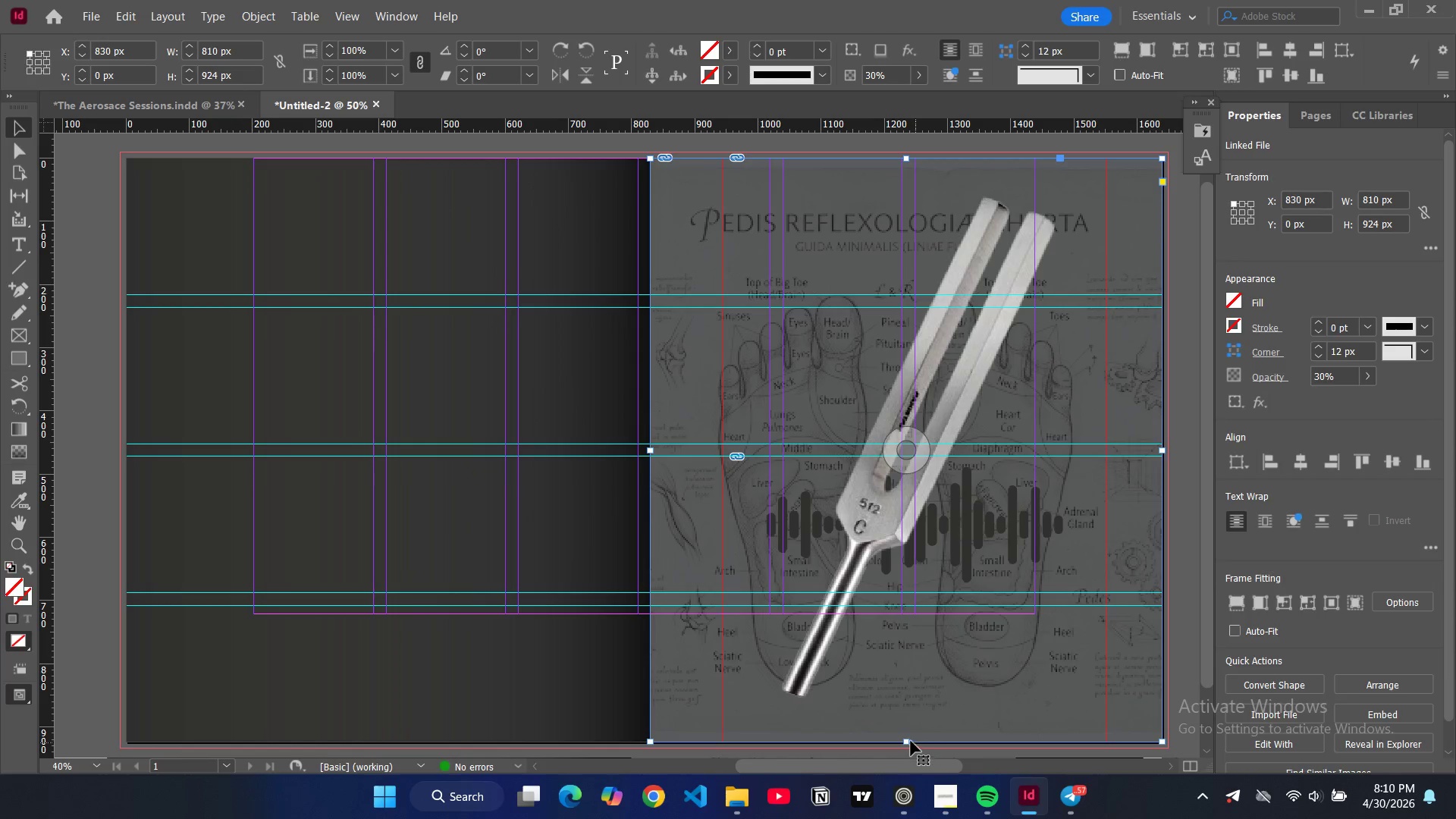 
left_click_drag(start_coordinate=[907, 743], to_coordinate=[890, 610])
 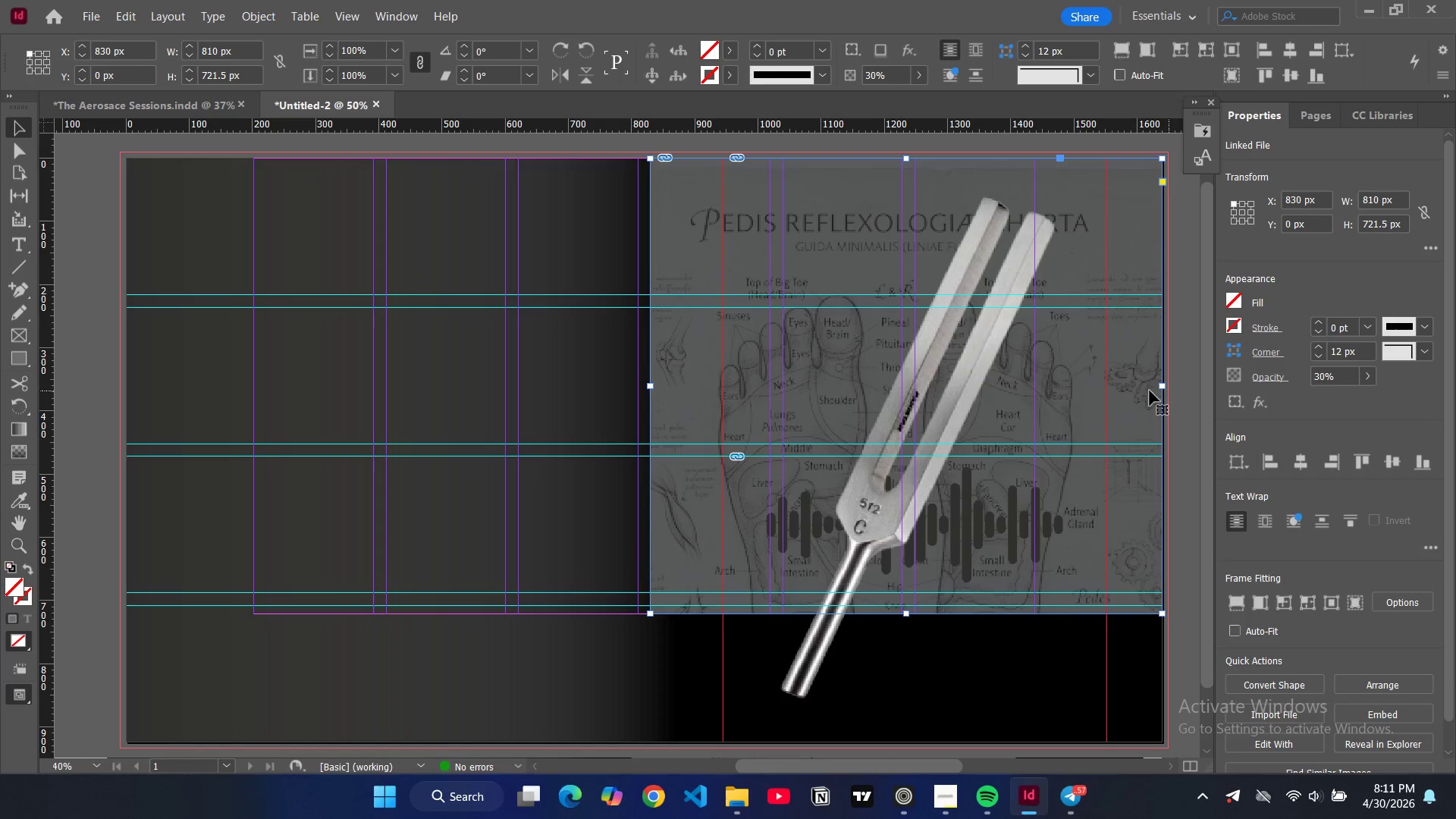 
left_click([932, 437])
 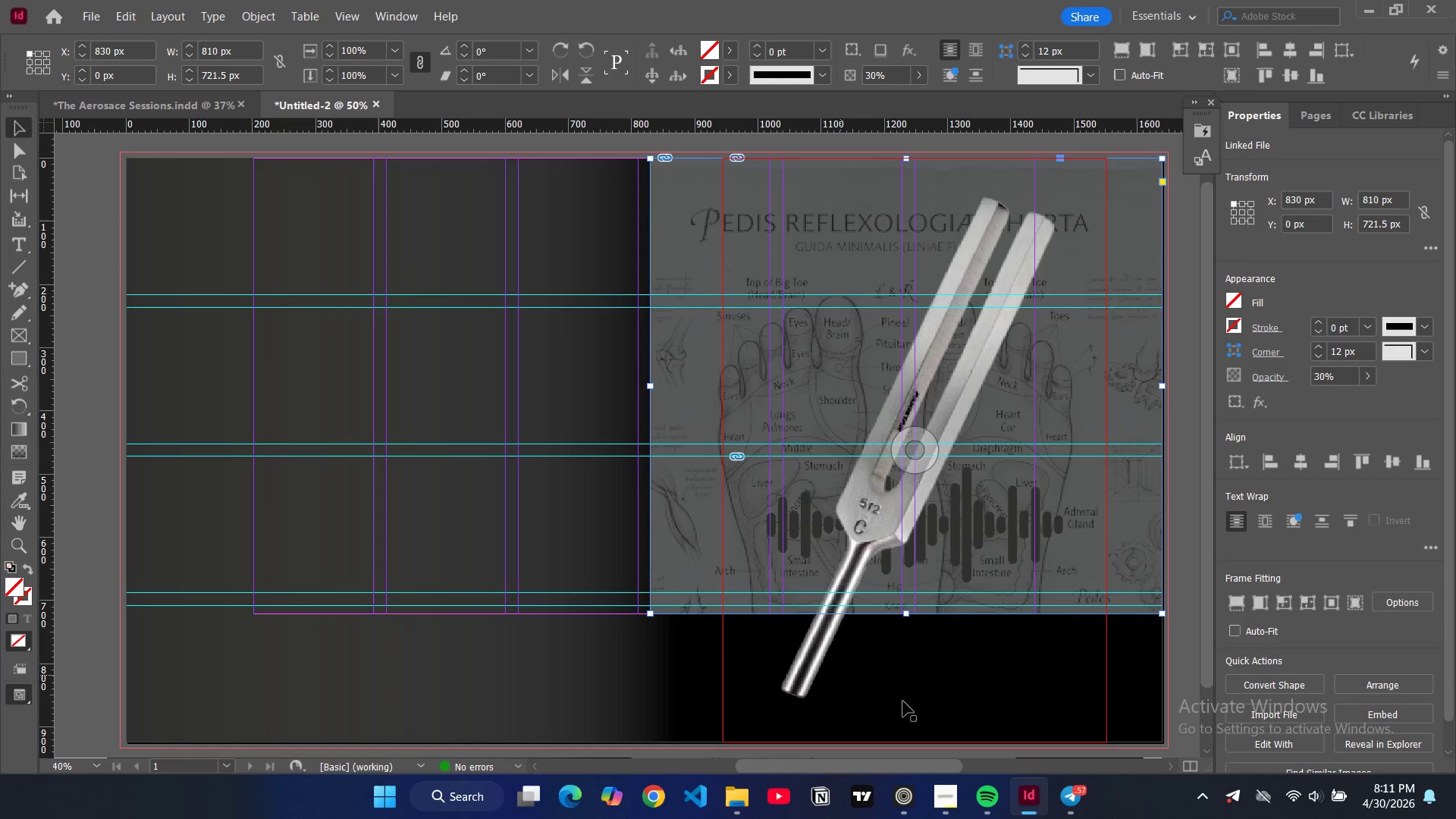 
scroll: coordinate [954, 656], scroll_direction: down, amount: 4.0
 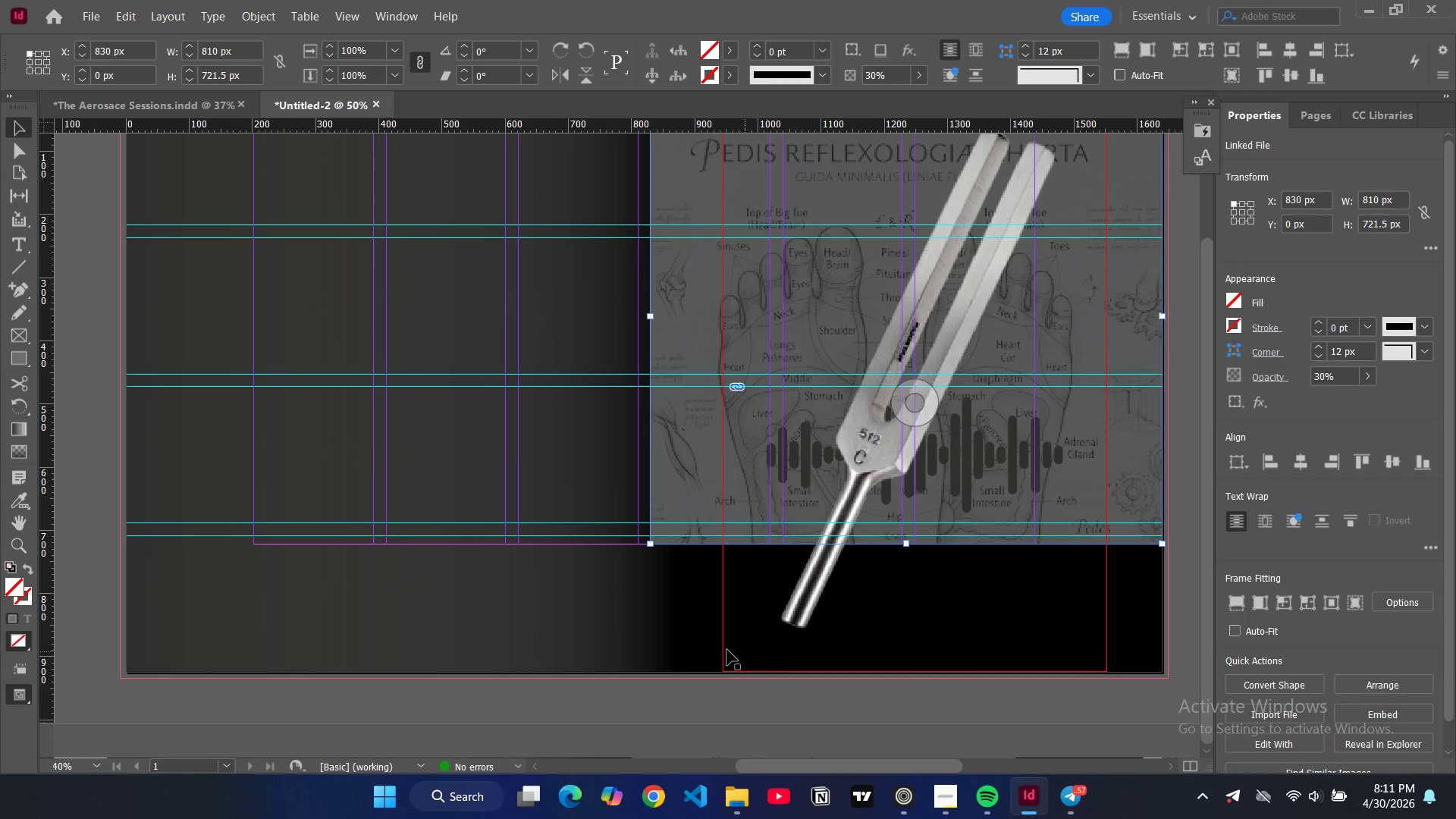 
left_click([722, 650])
 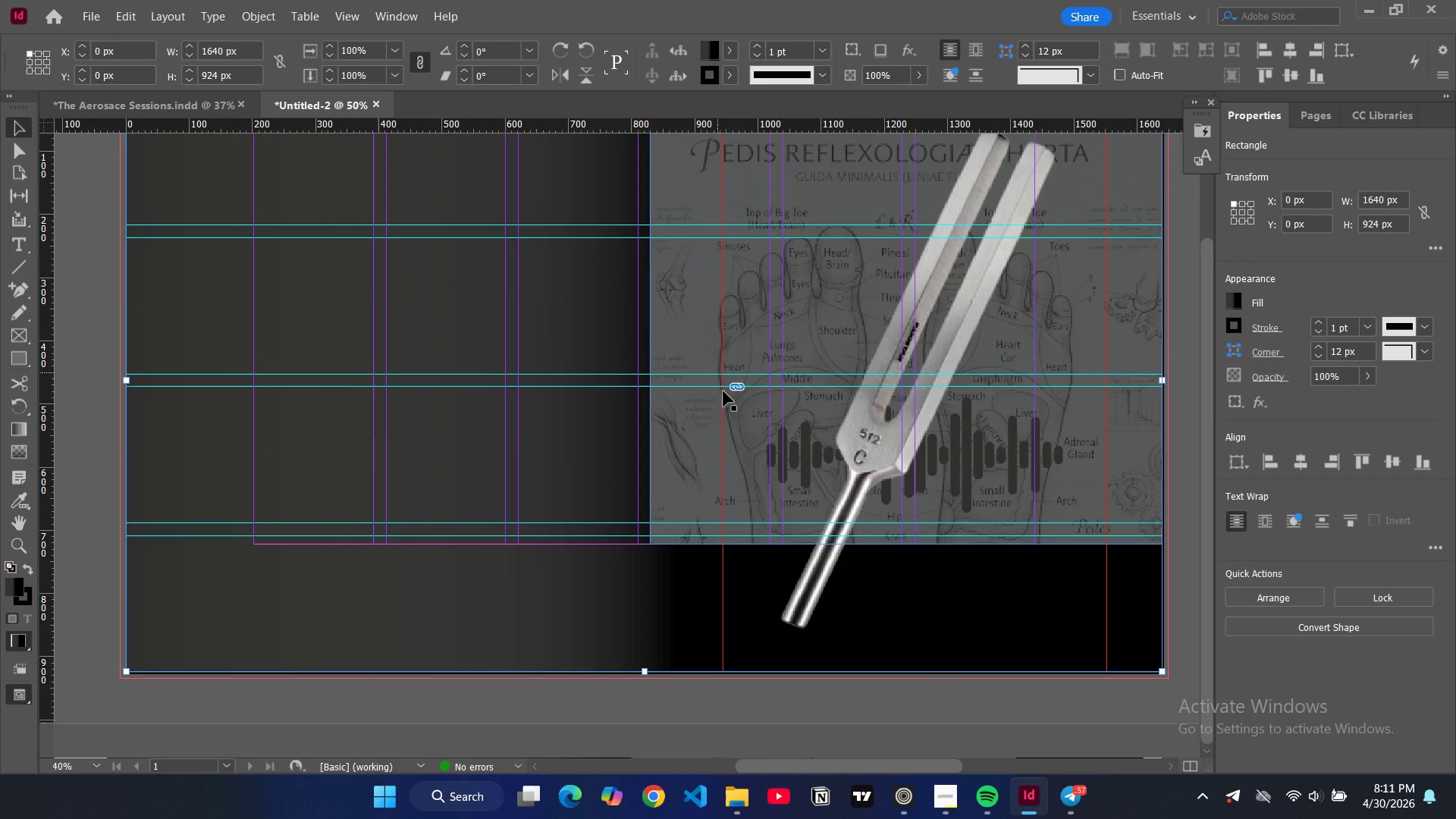 
left_click([723, 398])
 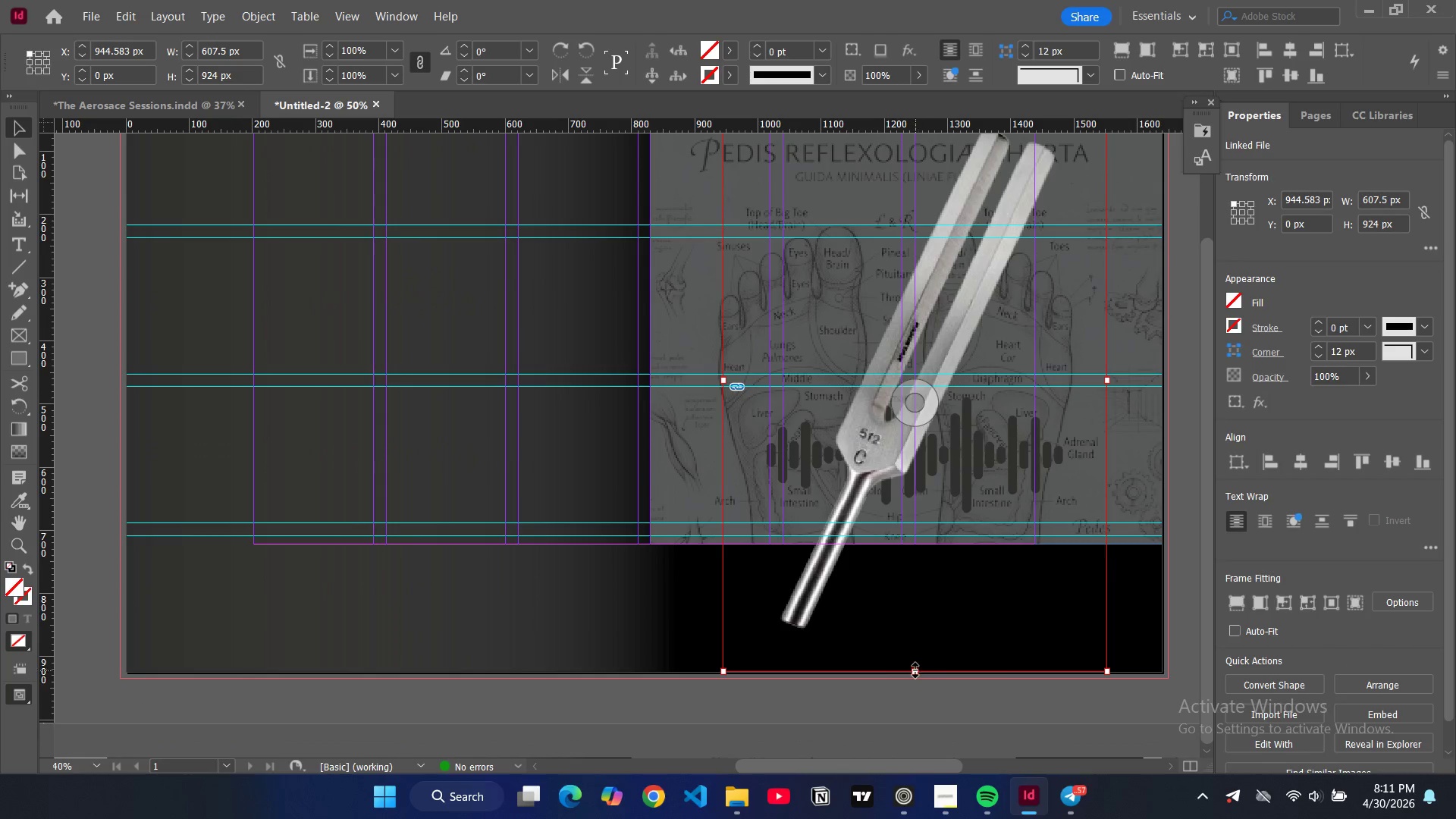 
left_click_drag(start_coordinate=[915, 670], to_coordinate=[925, 543])
 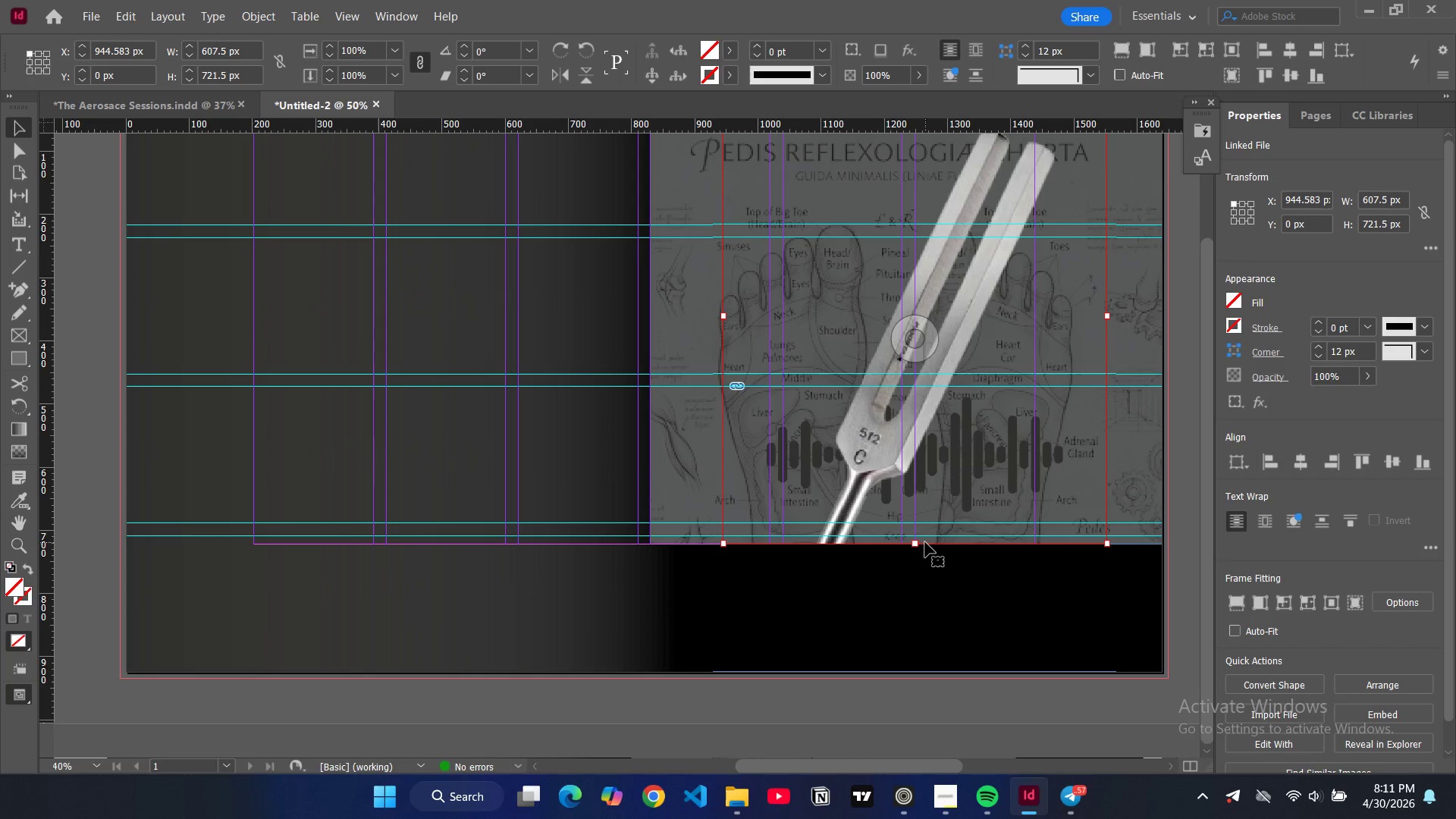 
key(Alt+Control+Shift+AltLeft)
 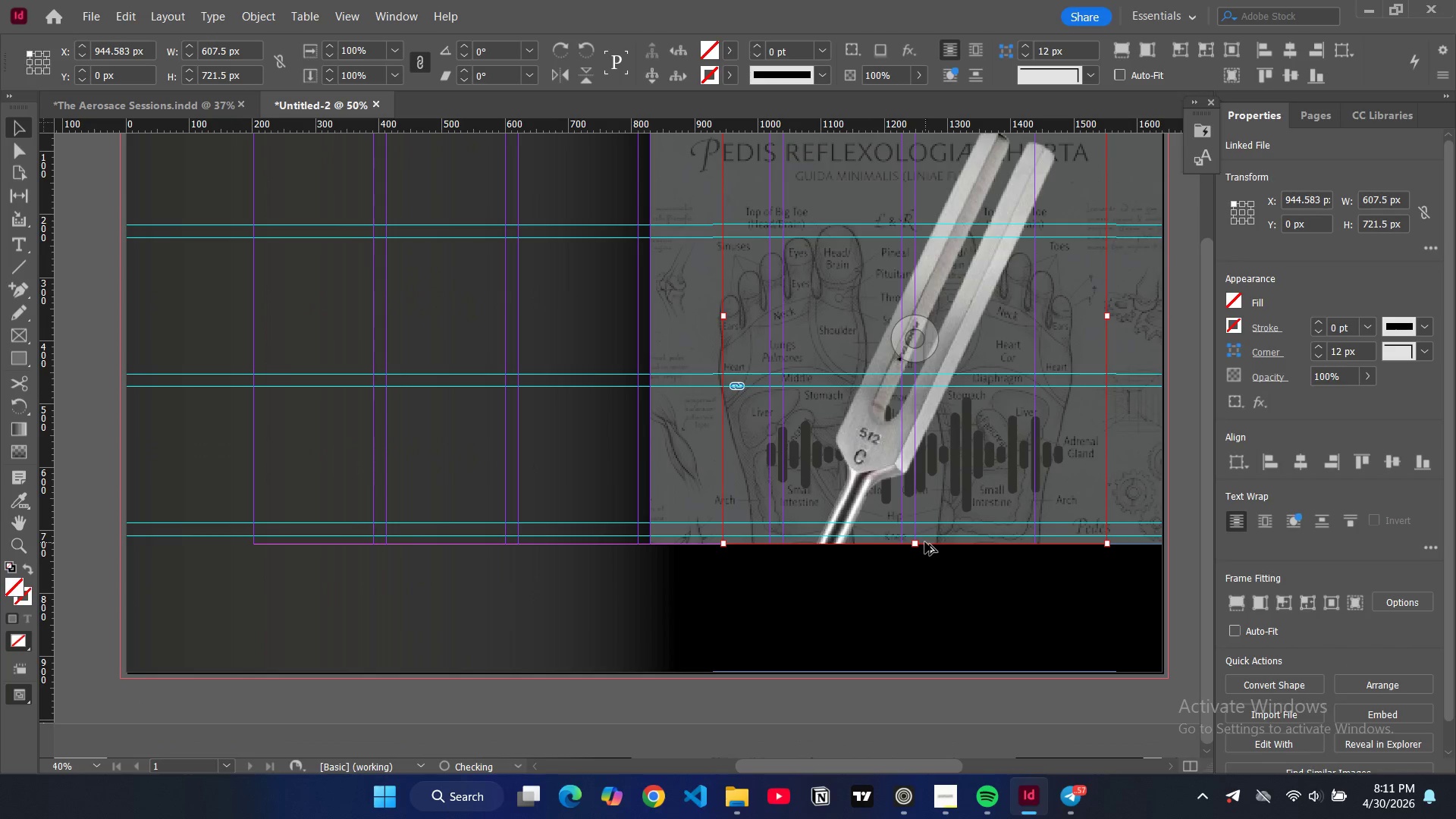 
key(Alt+Control+Shift+C)
 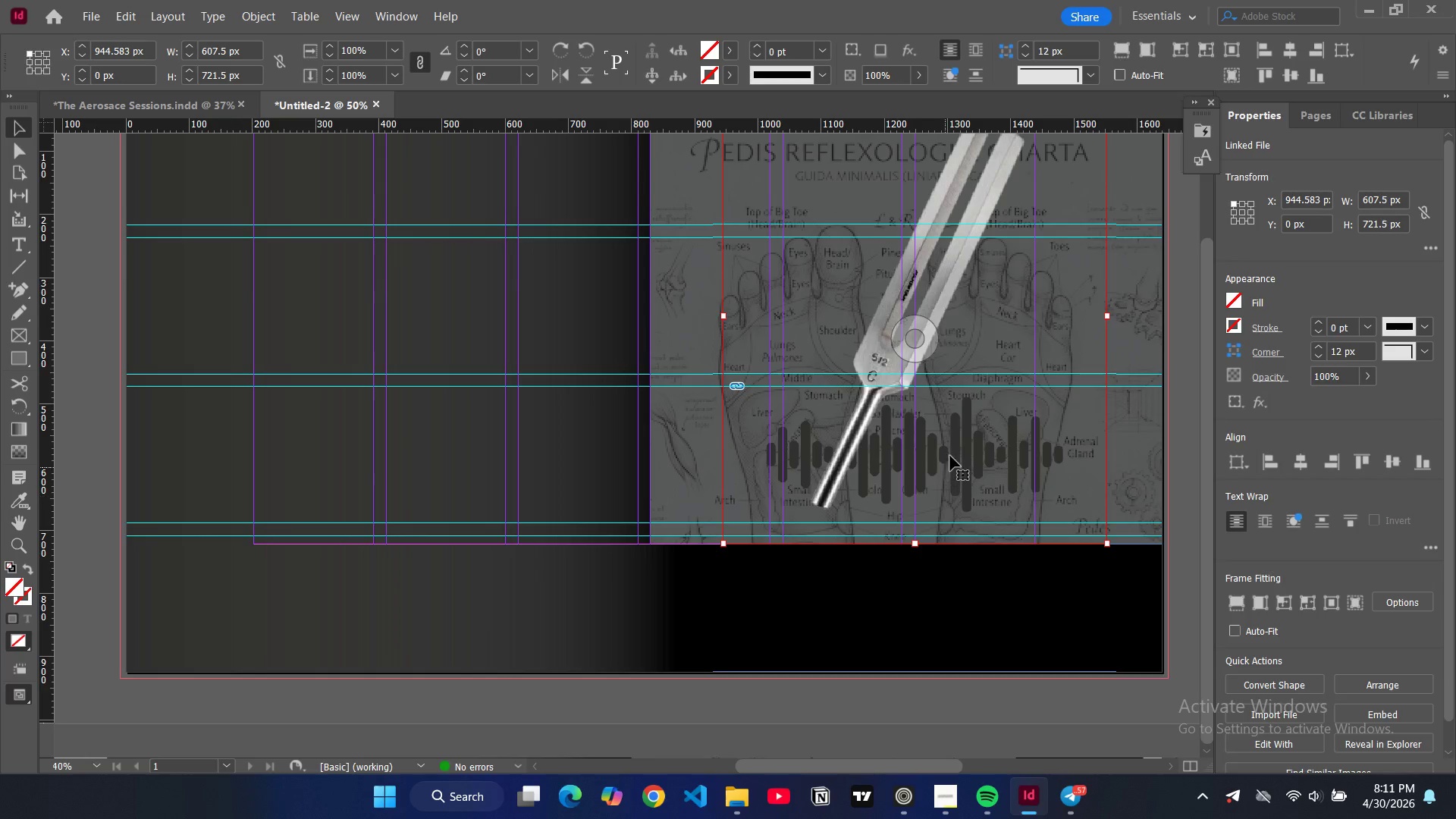 
scroll: coordinate [950, 456], scroll_direction: up, amount: 4.0
 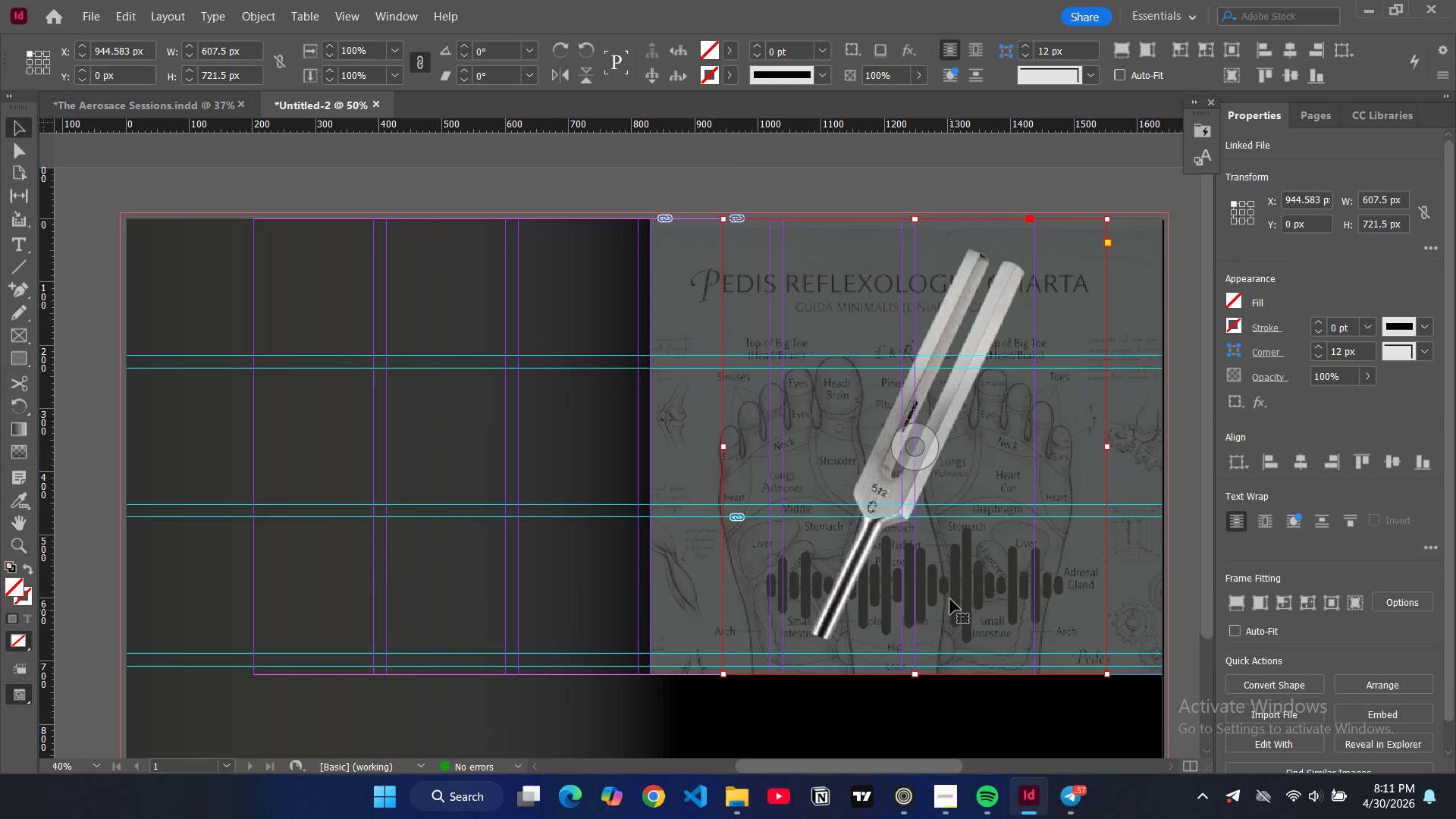 
left_click([950, 599])
 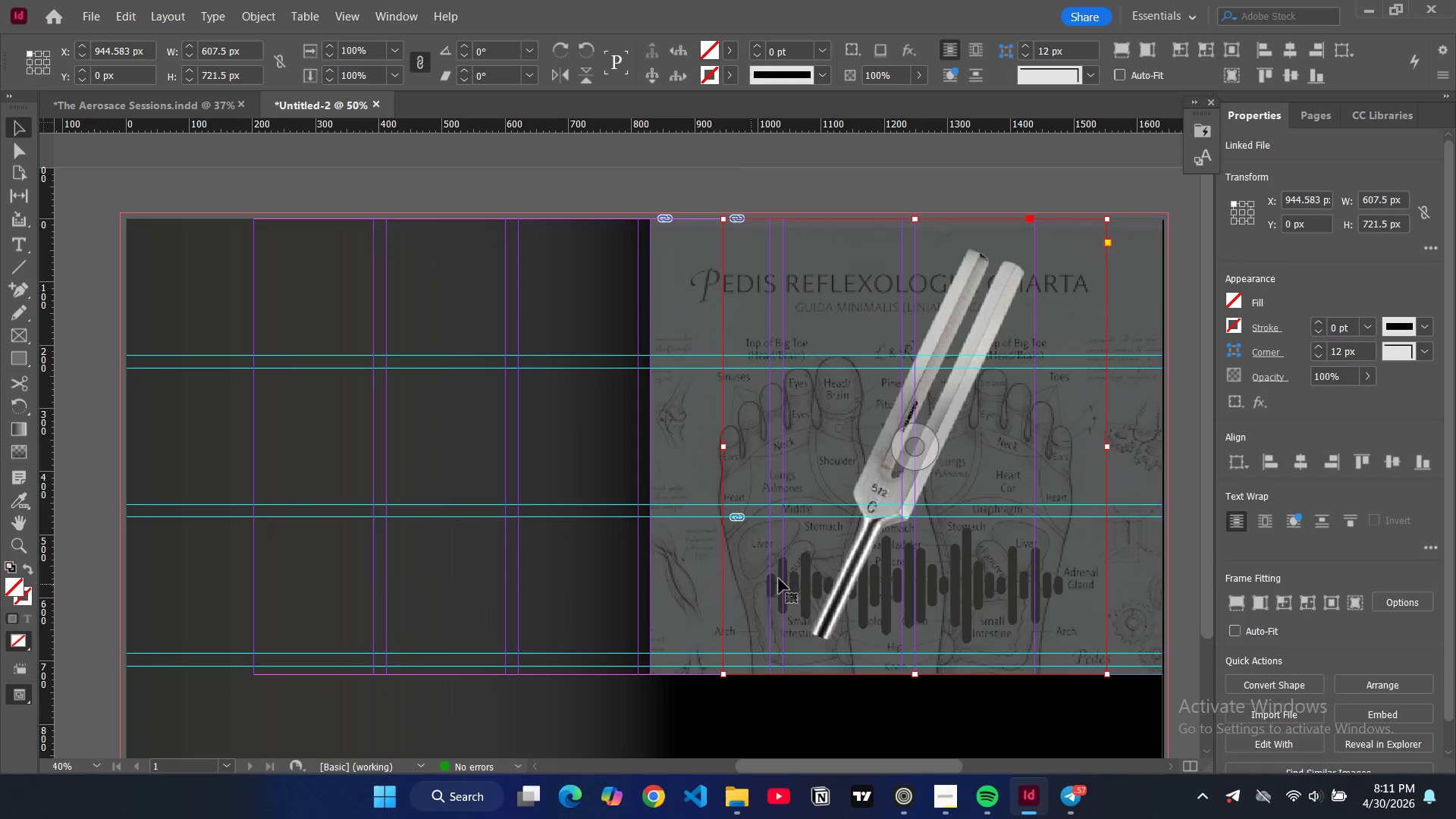 
left_click_drag(start_coordinate=[782, 579], to_coordinate=[858, 576])
 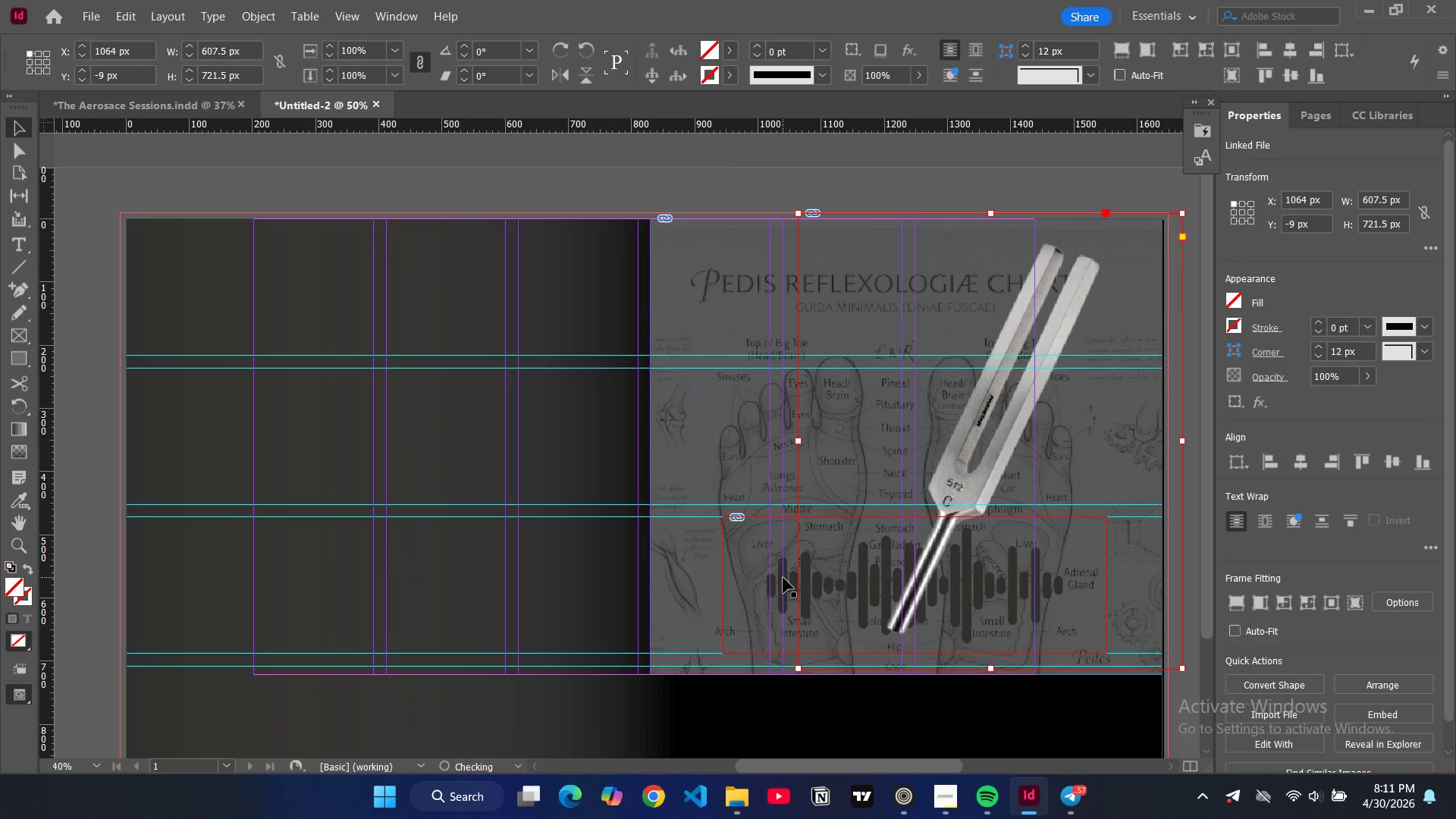 
left_click([783, 578])
 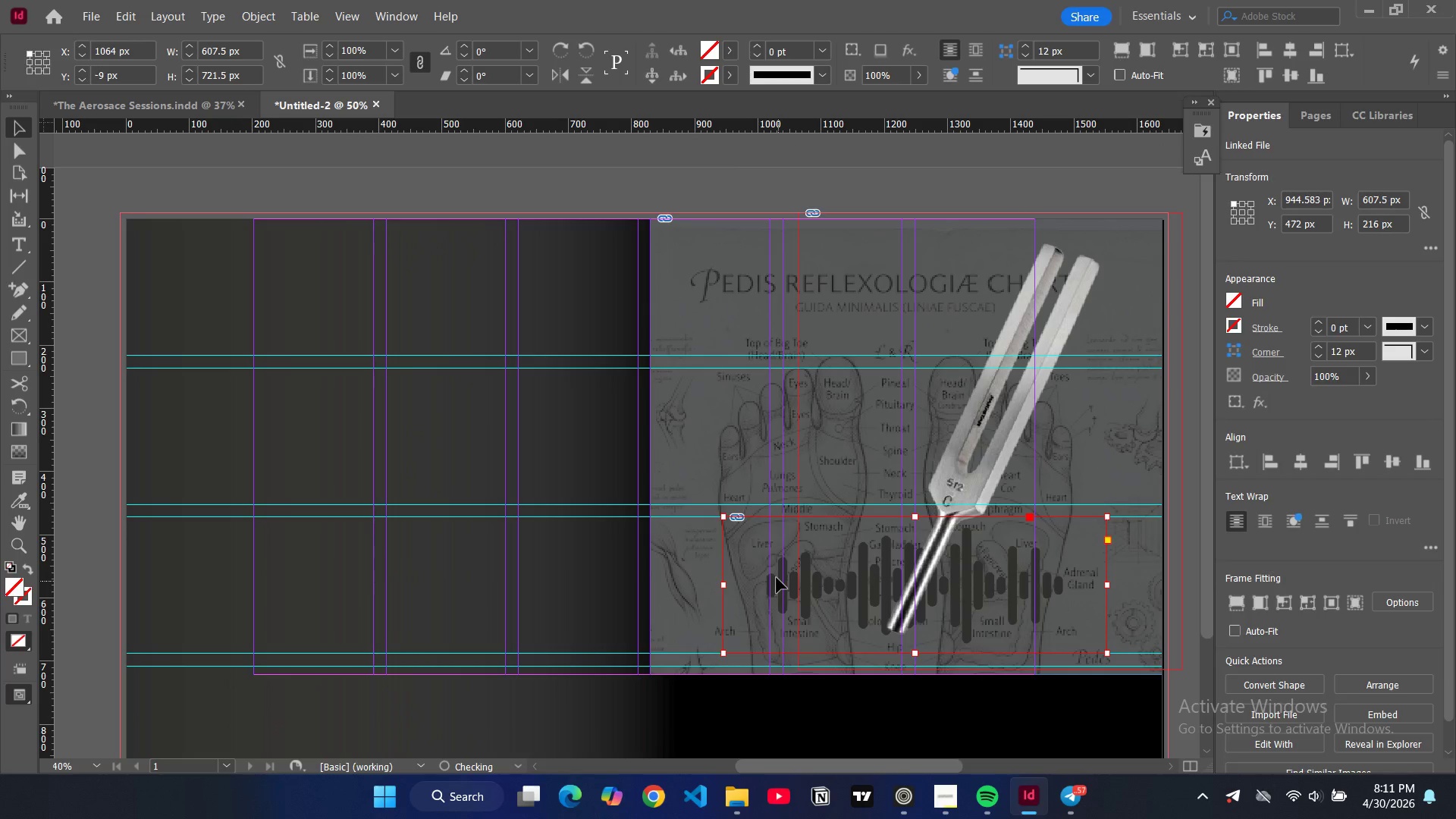 
left_click_drag(start_coordinate=[777, 581], to_coordinate=[774, 500])
 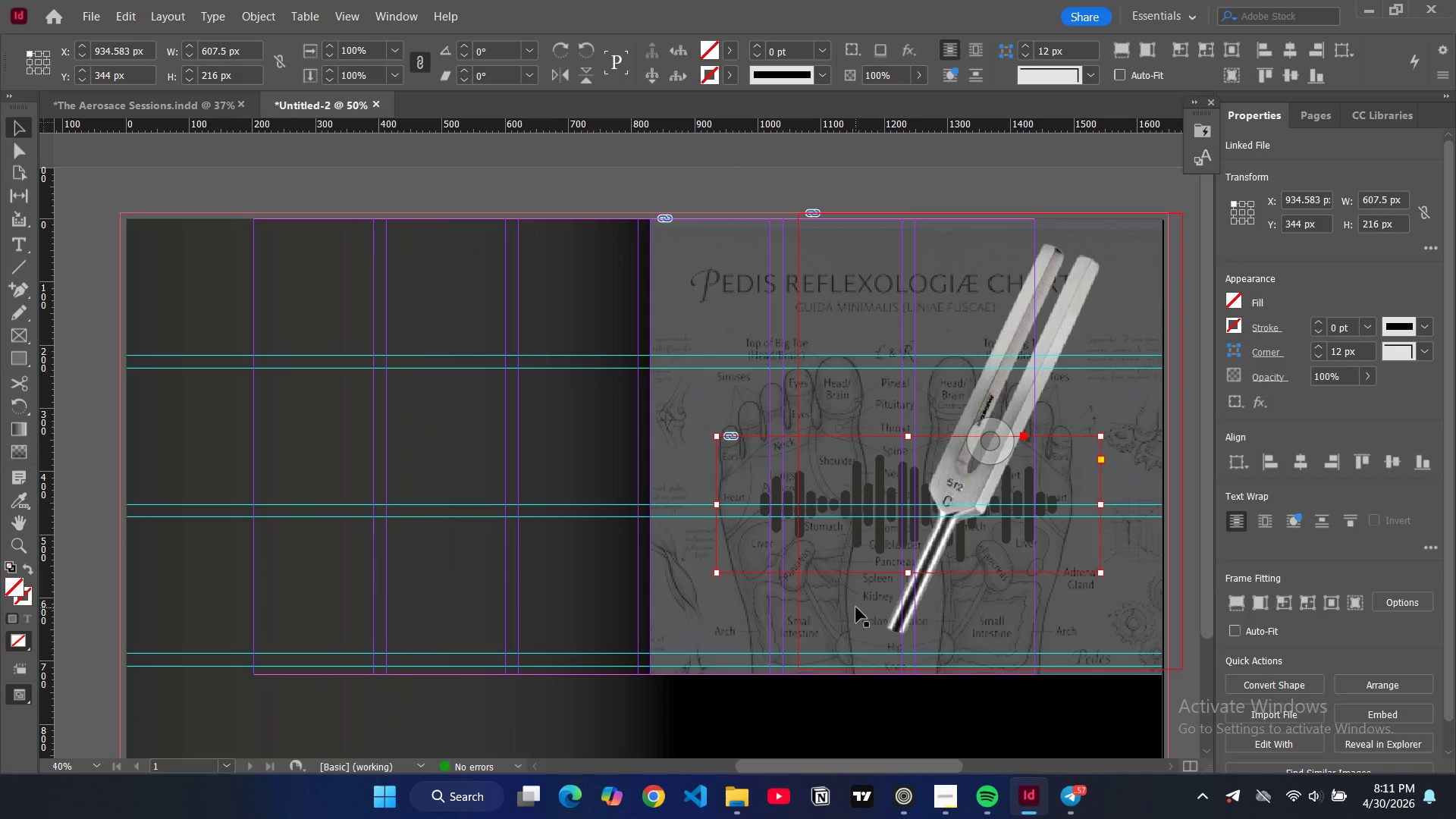 
left_click([850, 611])
 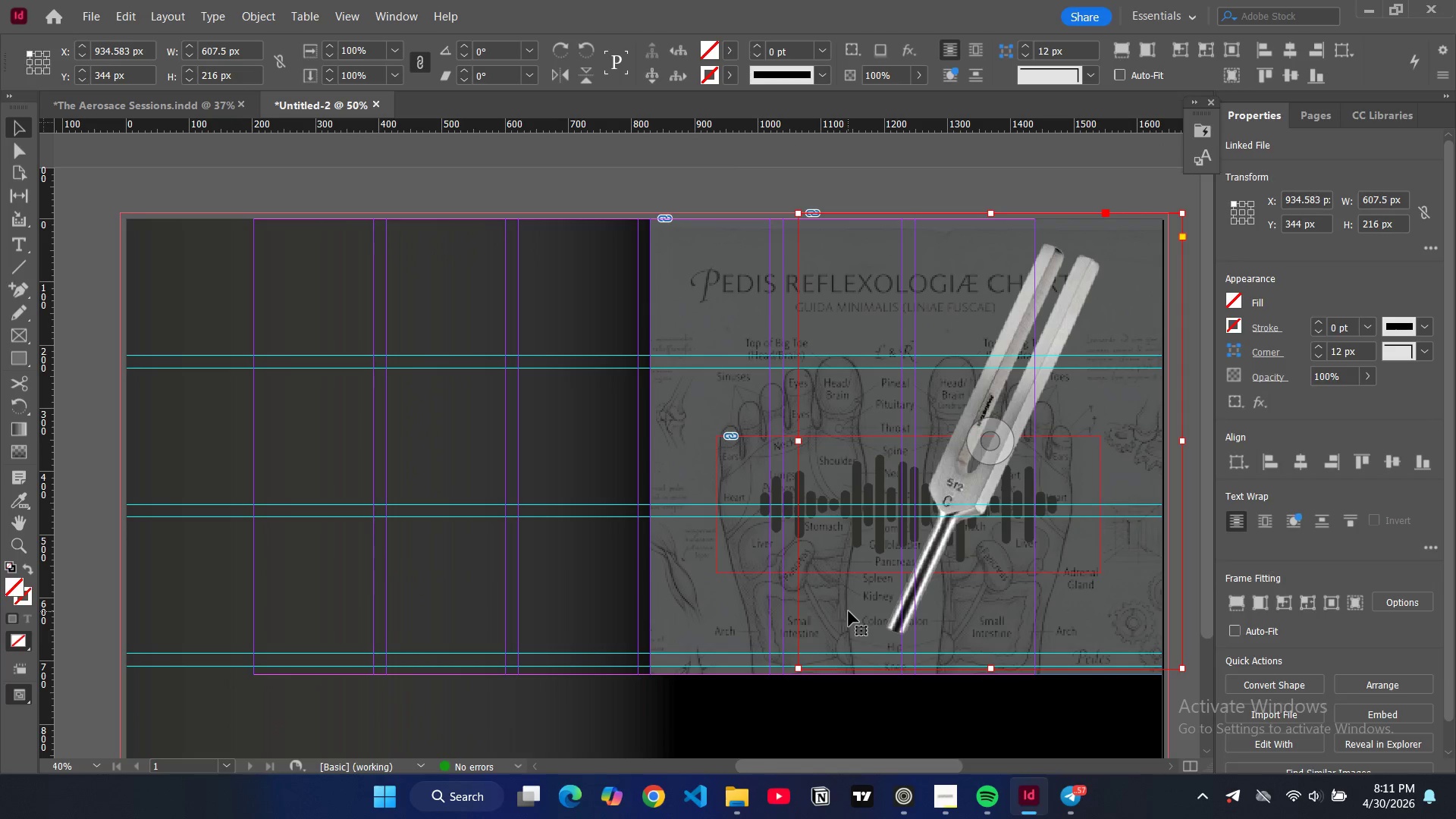 
left_click_drag(start_coordinate=[849, 611], to_coordinate=[770, 597])
 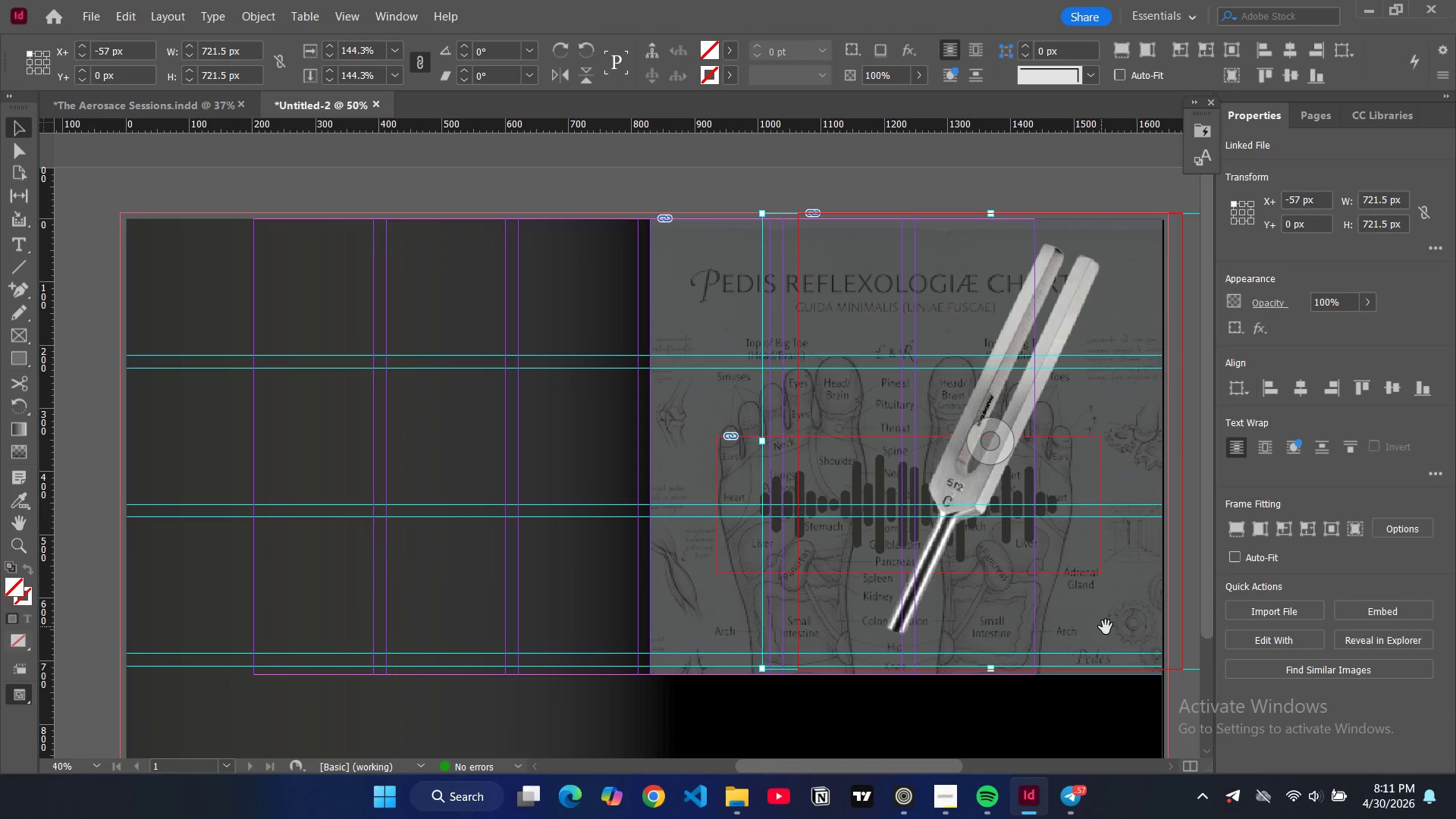 
left_click_drag(start_coordinate=[1109, 628], to_coordinate=[1063, 629])
 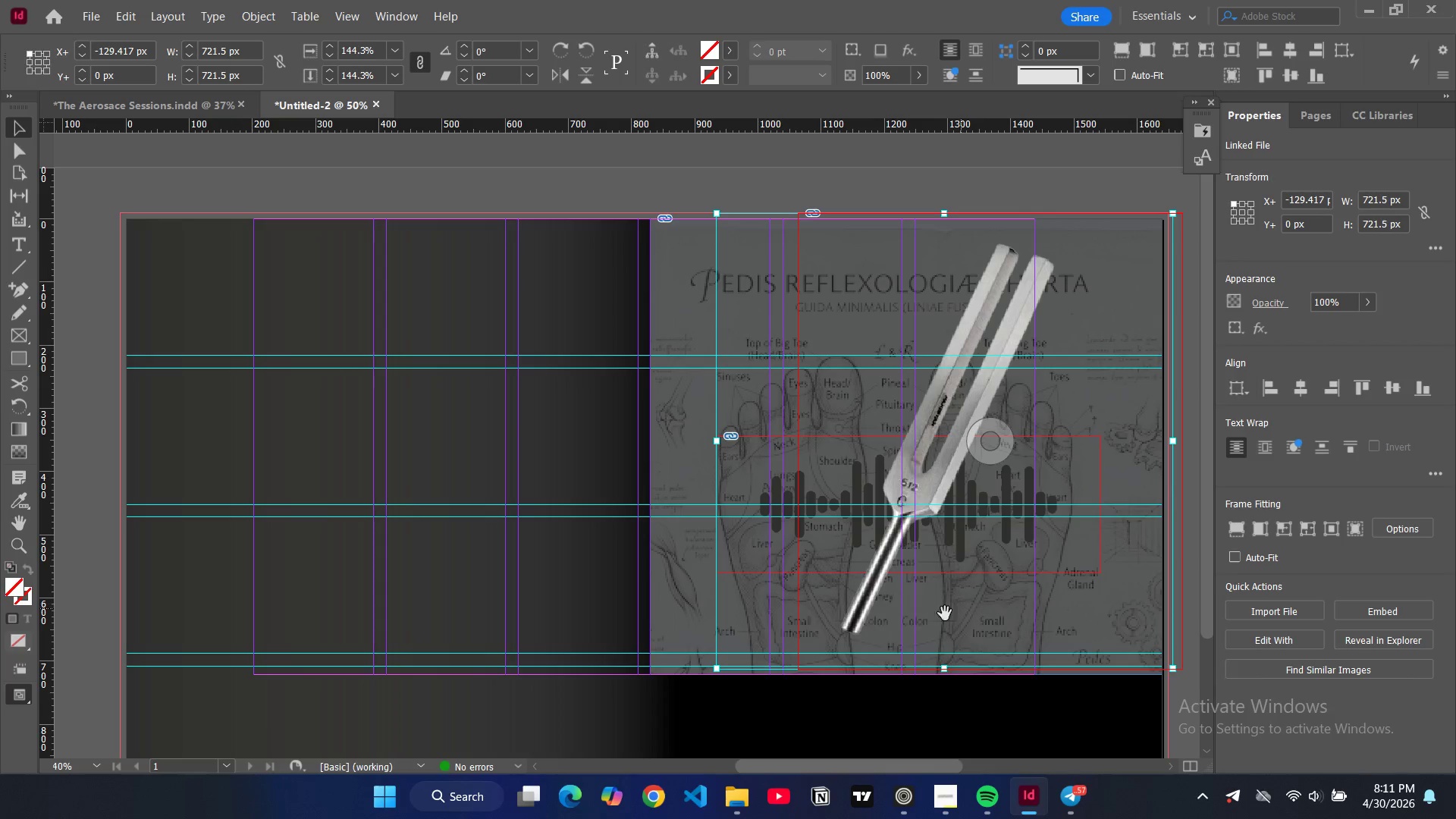 
left_click([796, 626])
 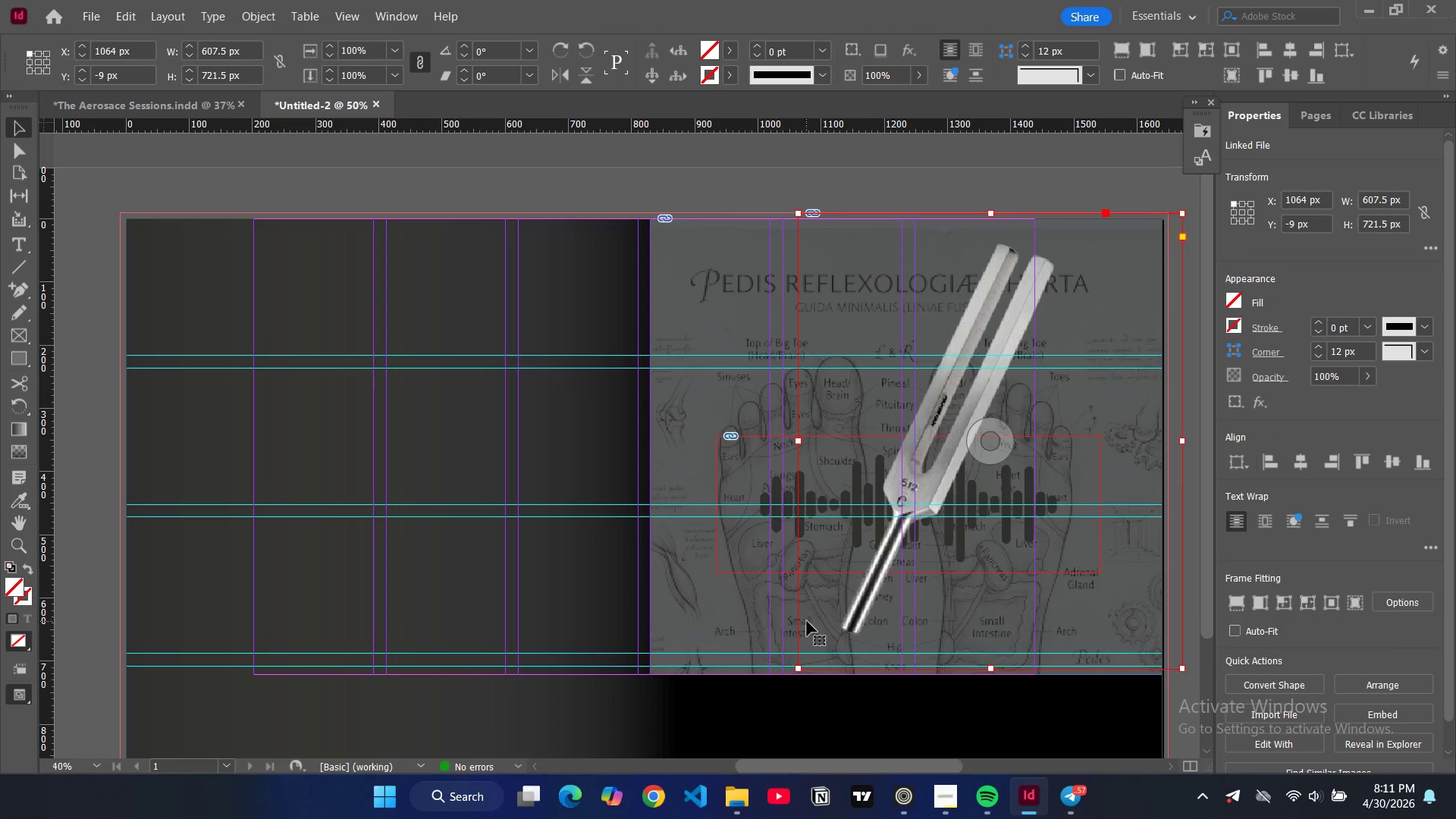 
left_click_drag(start_coordinate=[811, 619], to_coordinate=[731, 618])
 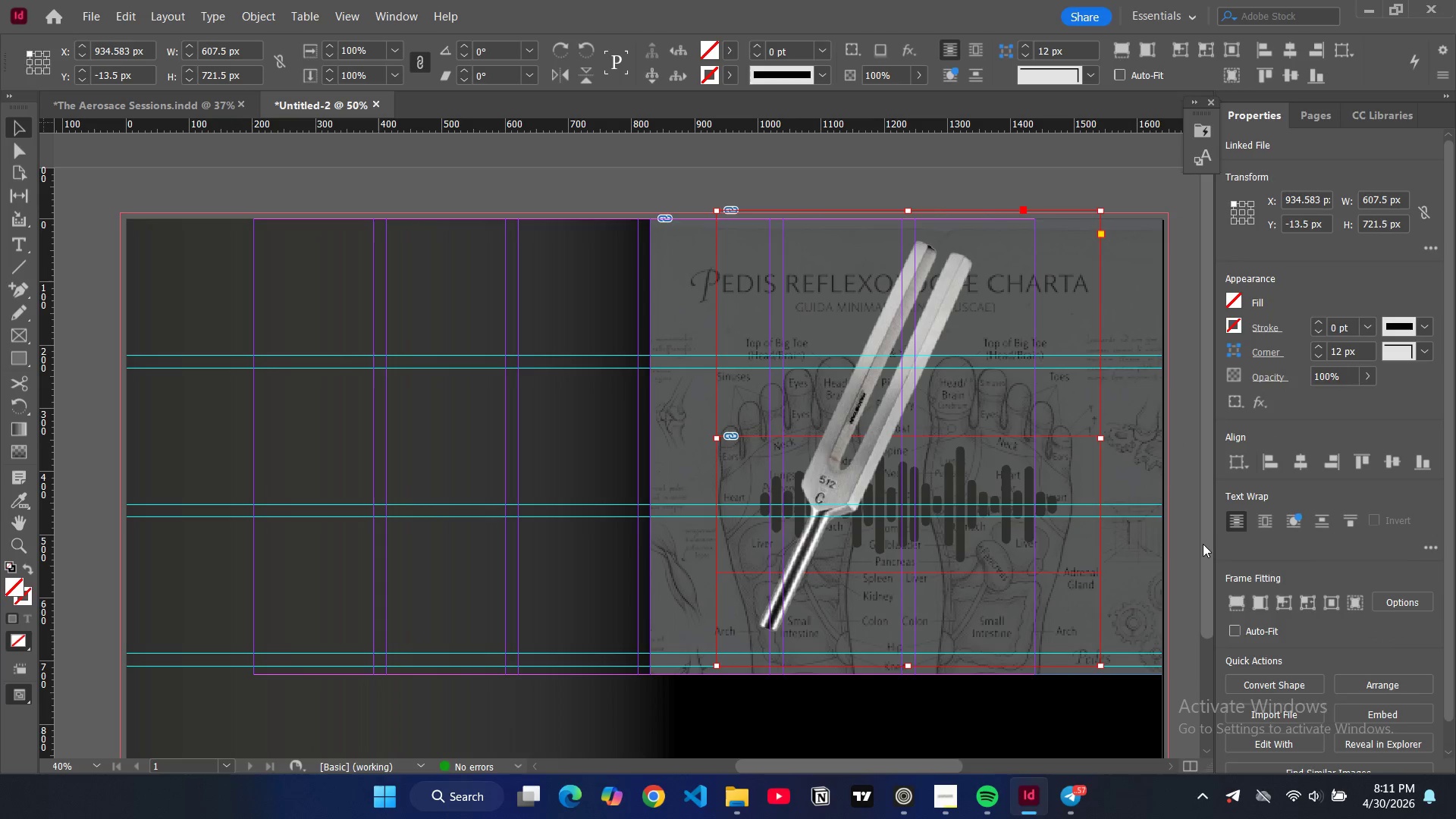 
left_click([1200, 544])
 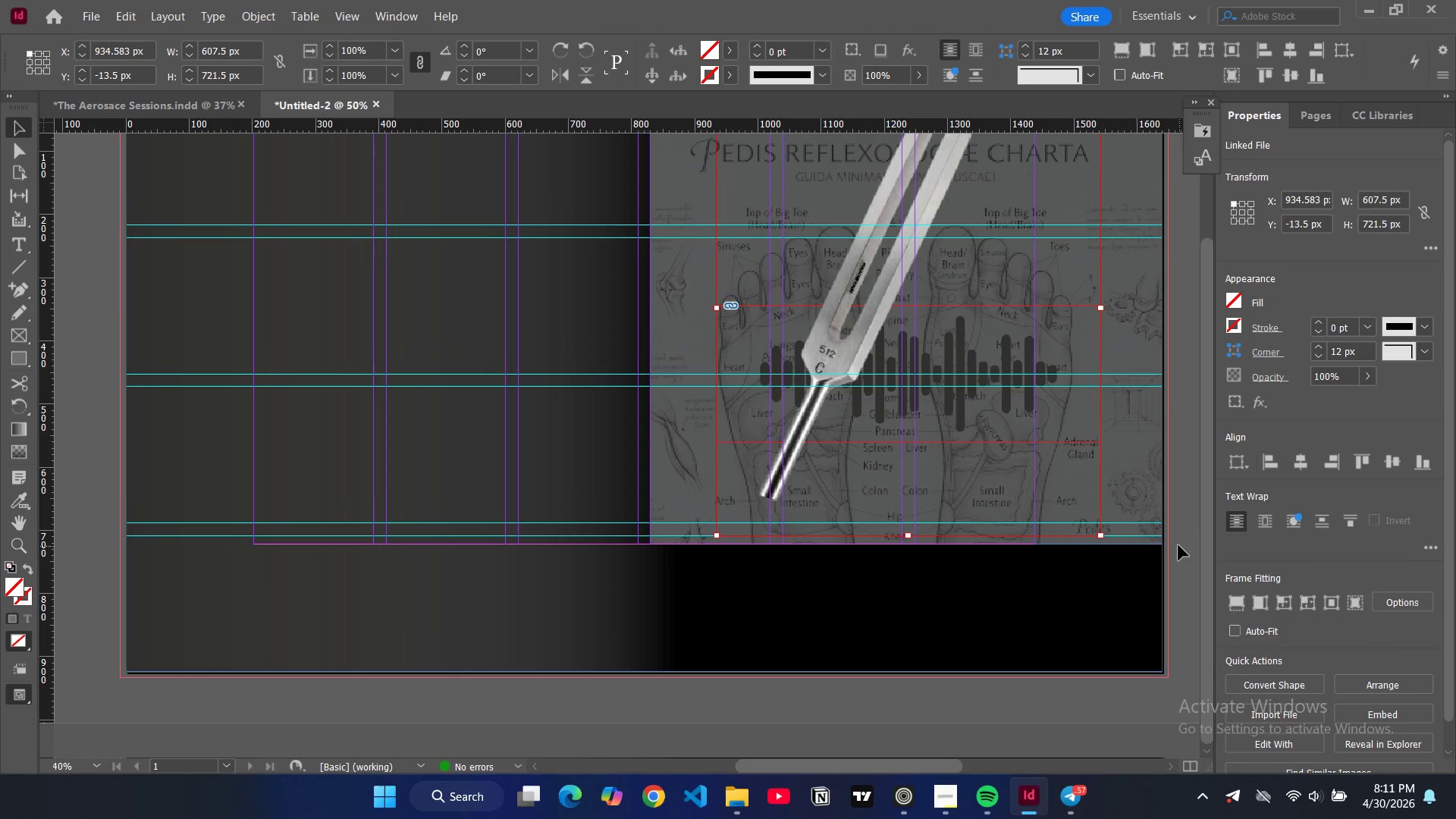 
left_click([1179, 544])
 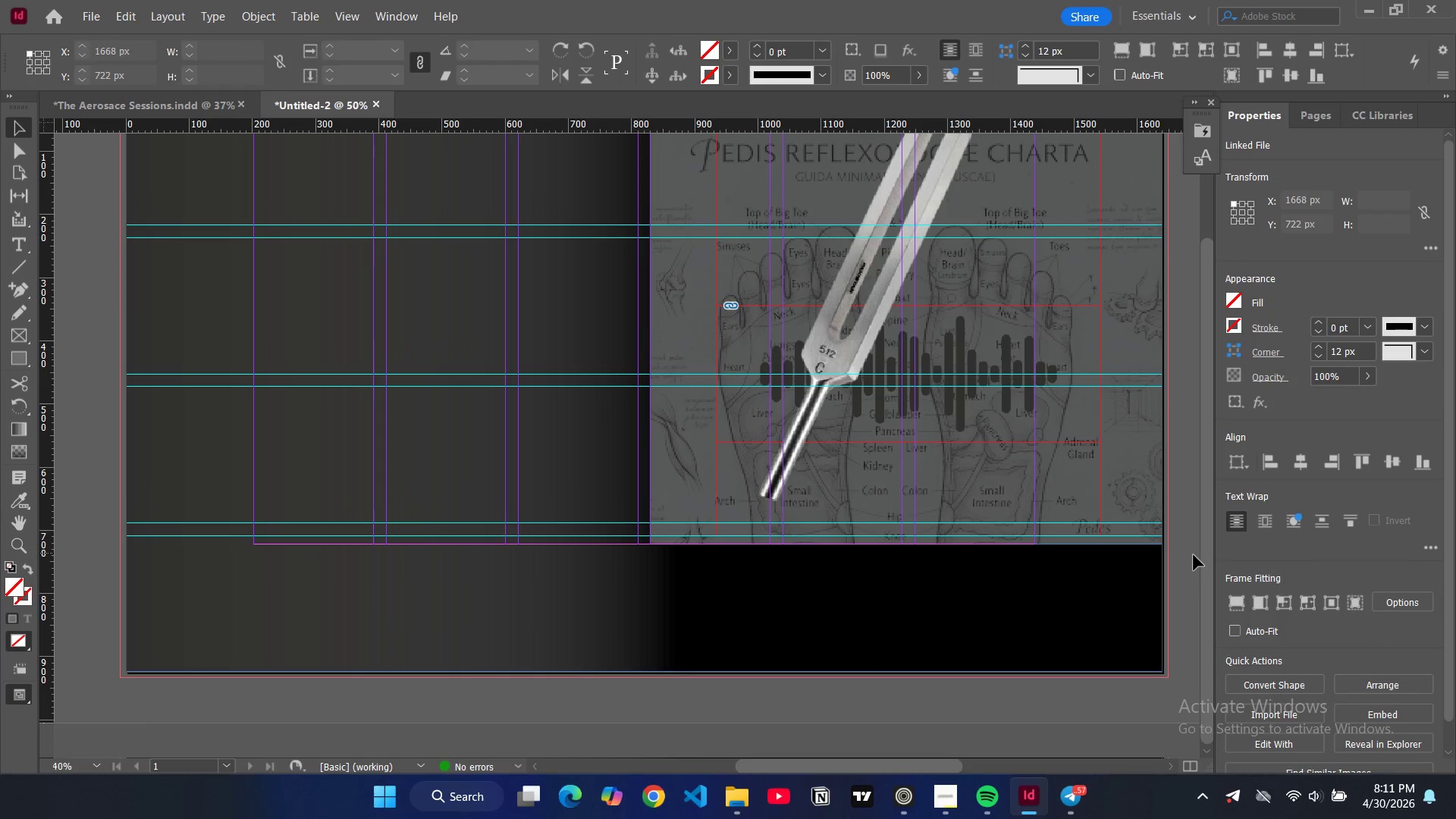 
scroll: coordinate [1194, 555], scroll_direction: up, amount: 3.0
 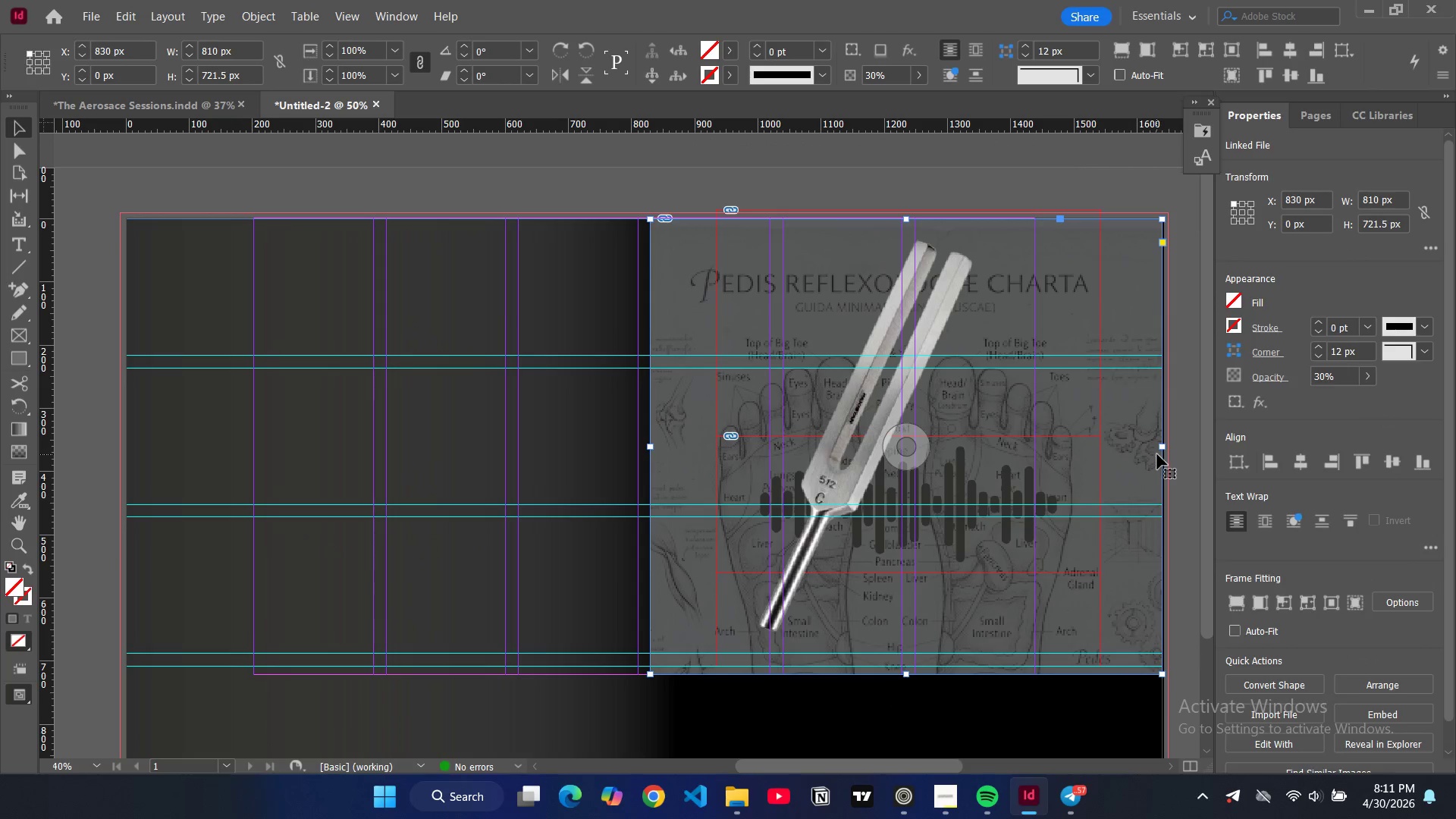 
left_click_drag(start_coordinate=[1161, 448], to_coordinate=[1038, 468])
 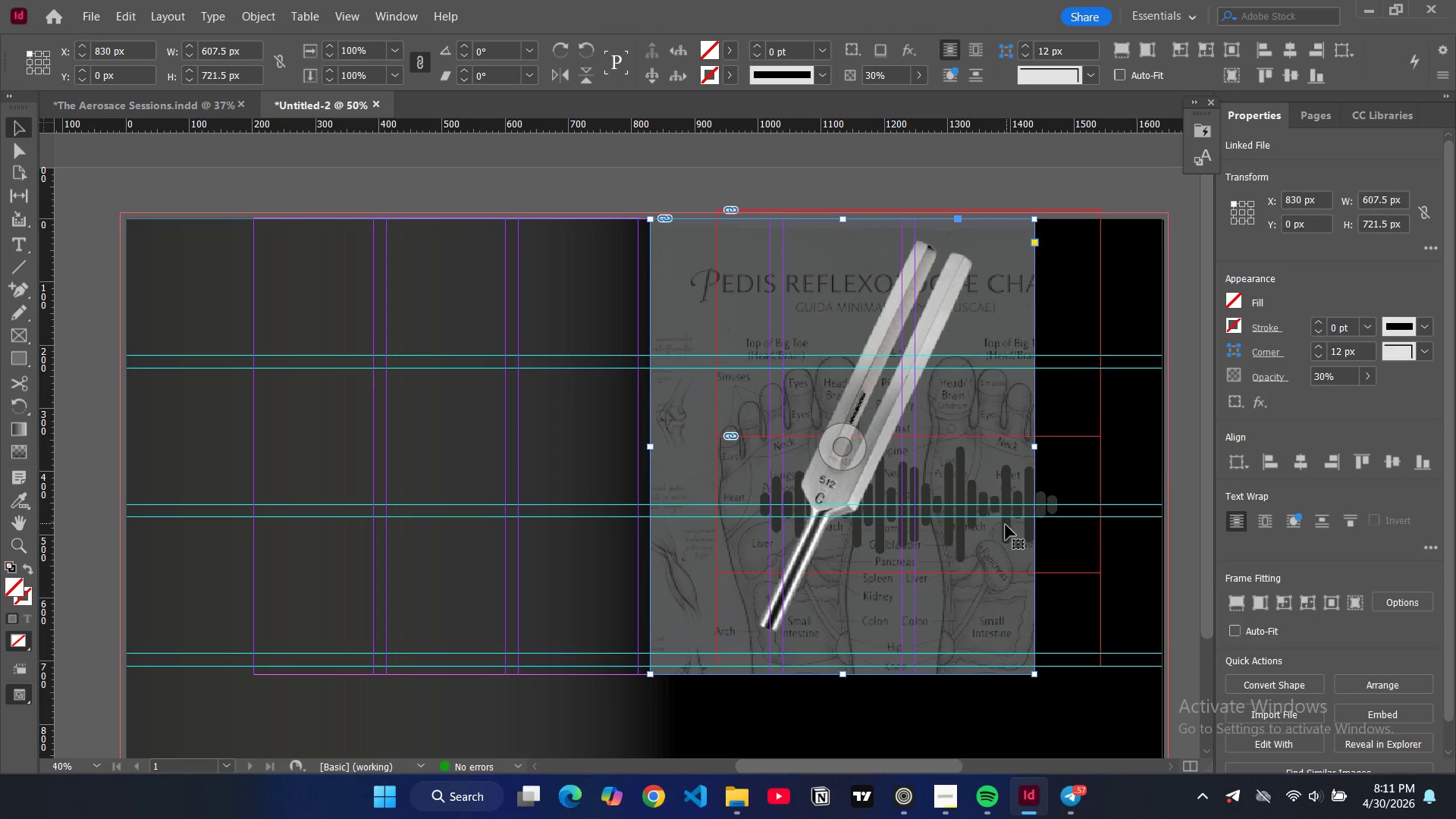 
key(Alt+Control+Shift+C)
 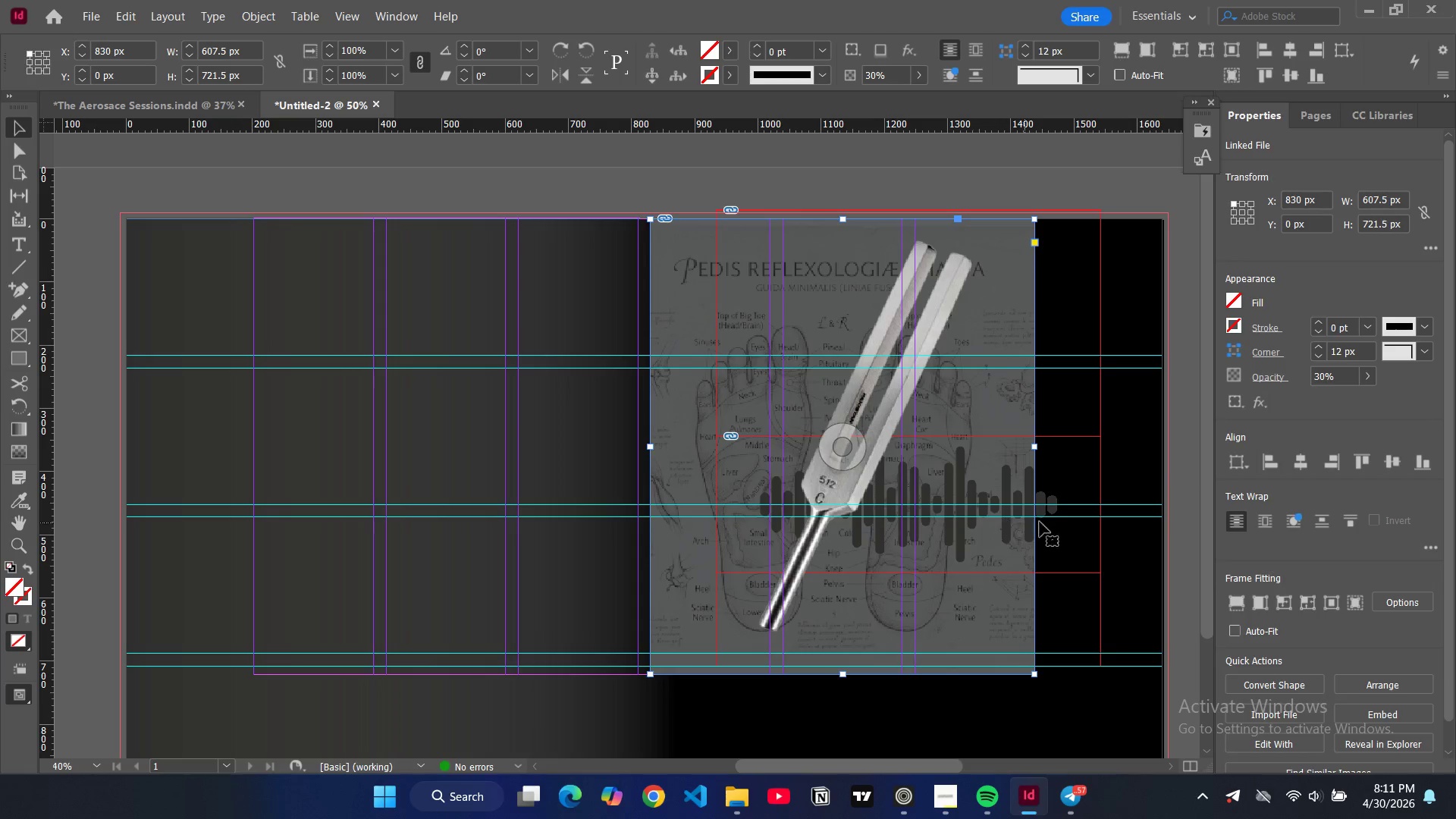 
left_click([1049, 506])
 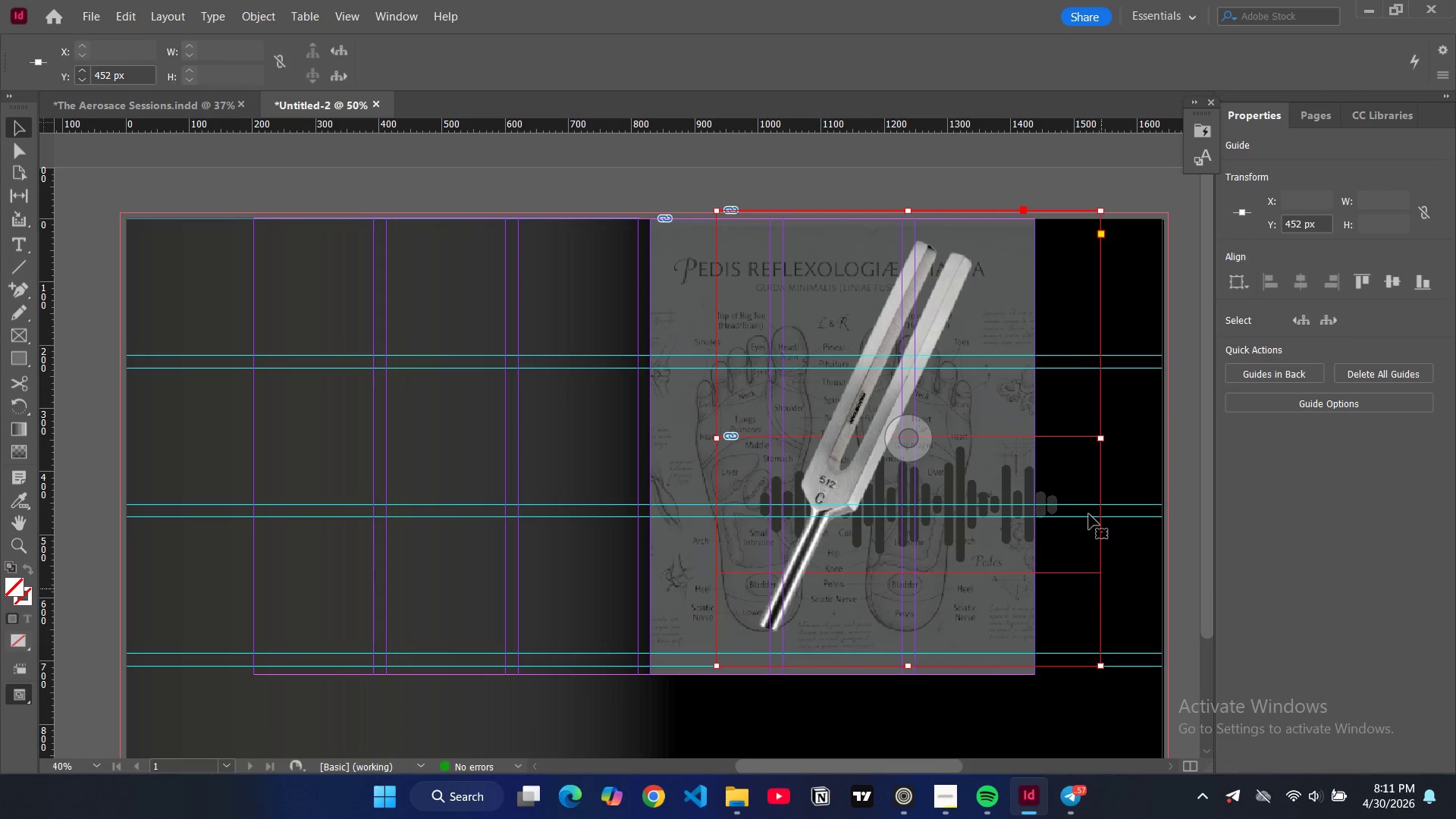 
left_click_drag(start_coordinate=[1103, 440], to_coordinate=[1033, 444])
 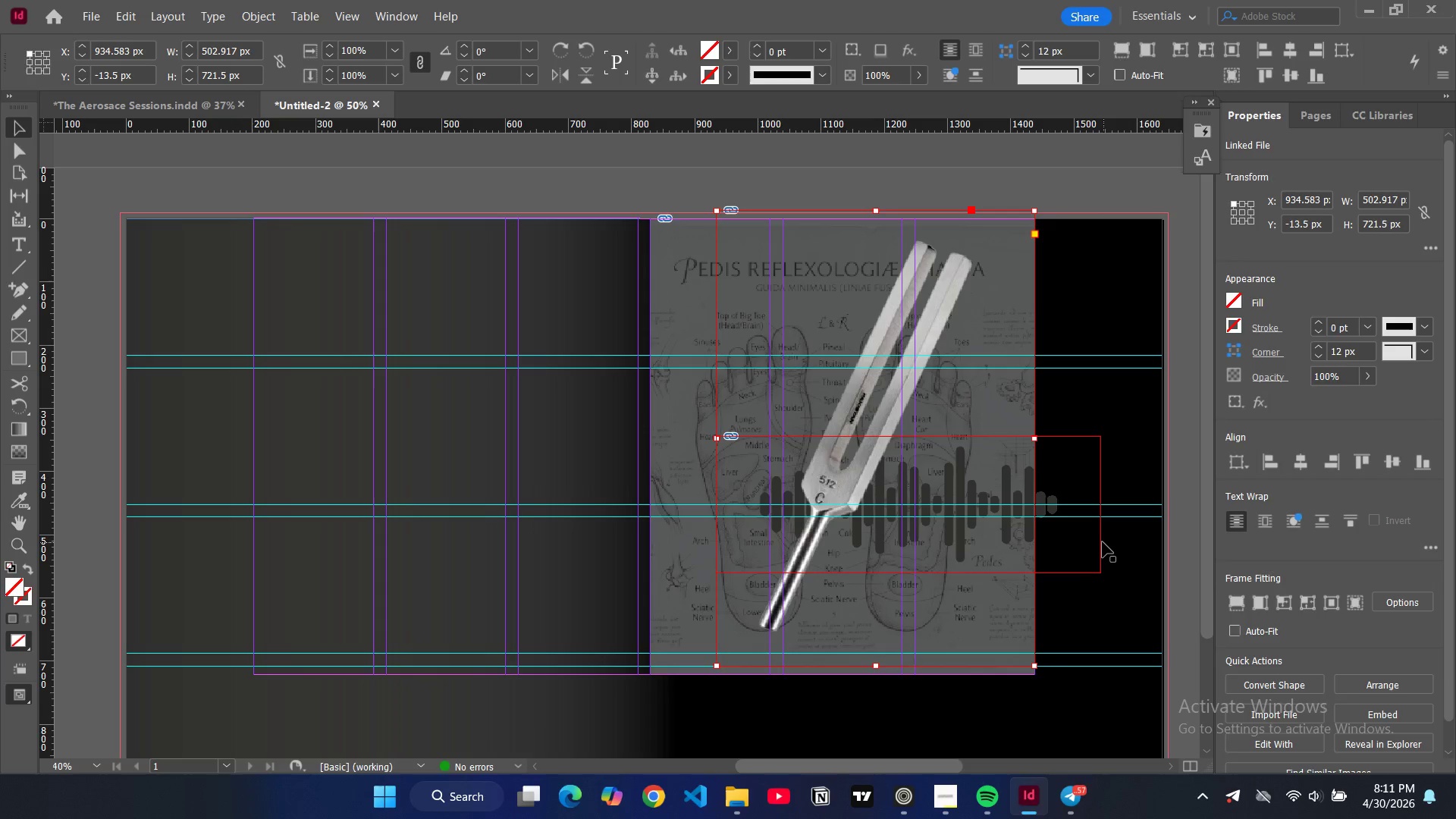 
left_click([1103, 542])
 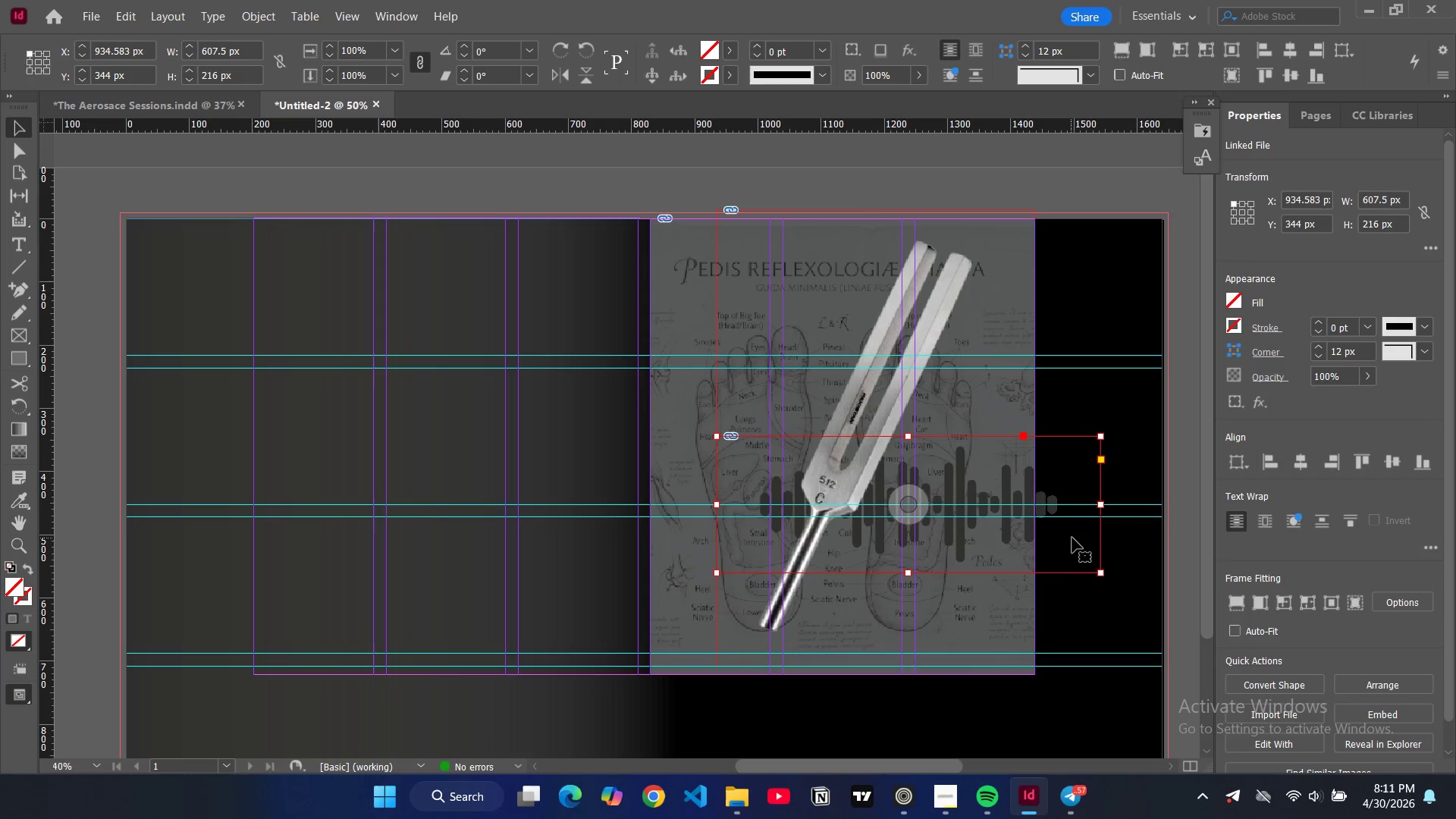 
left_click_drag(start_coordinate=[1072, 538], to_coordinate=[1008, 535])
 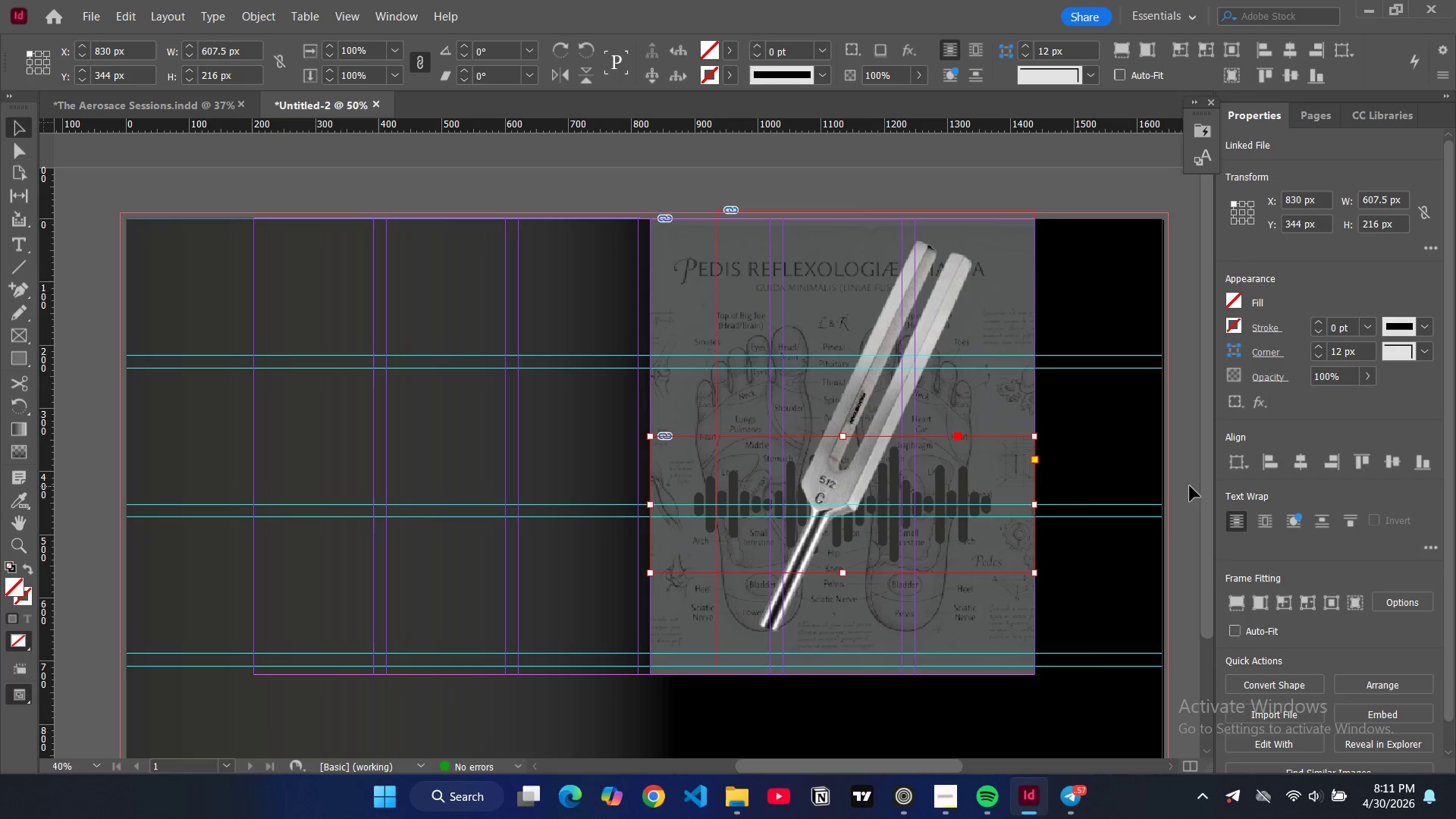 
left_click([1192, 479])
 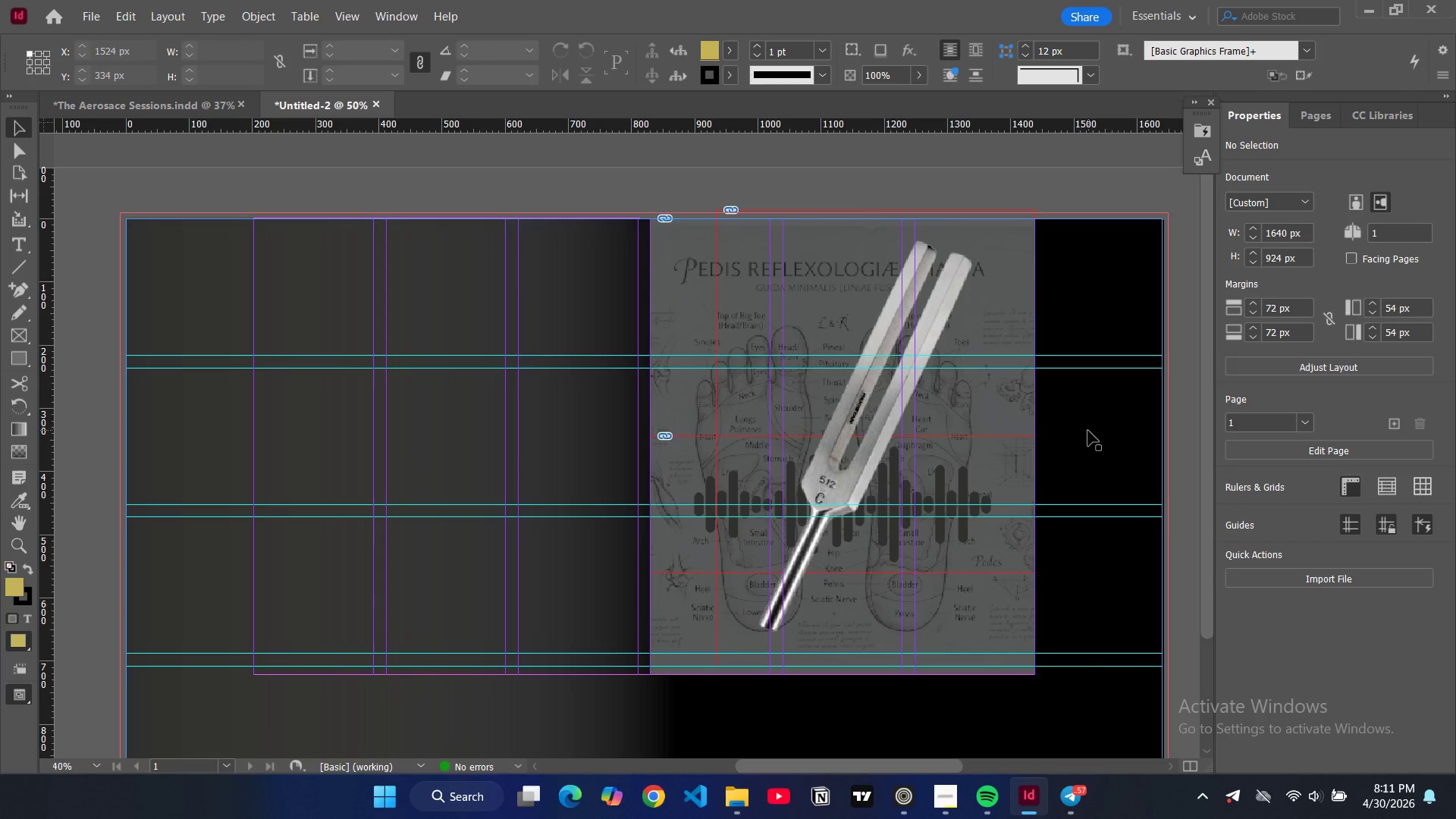 
key(W)
 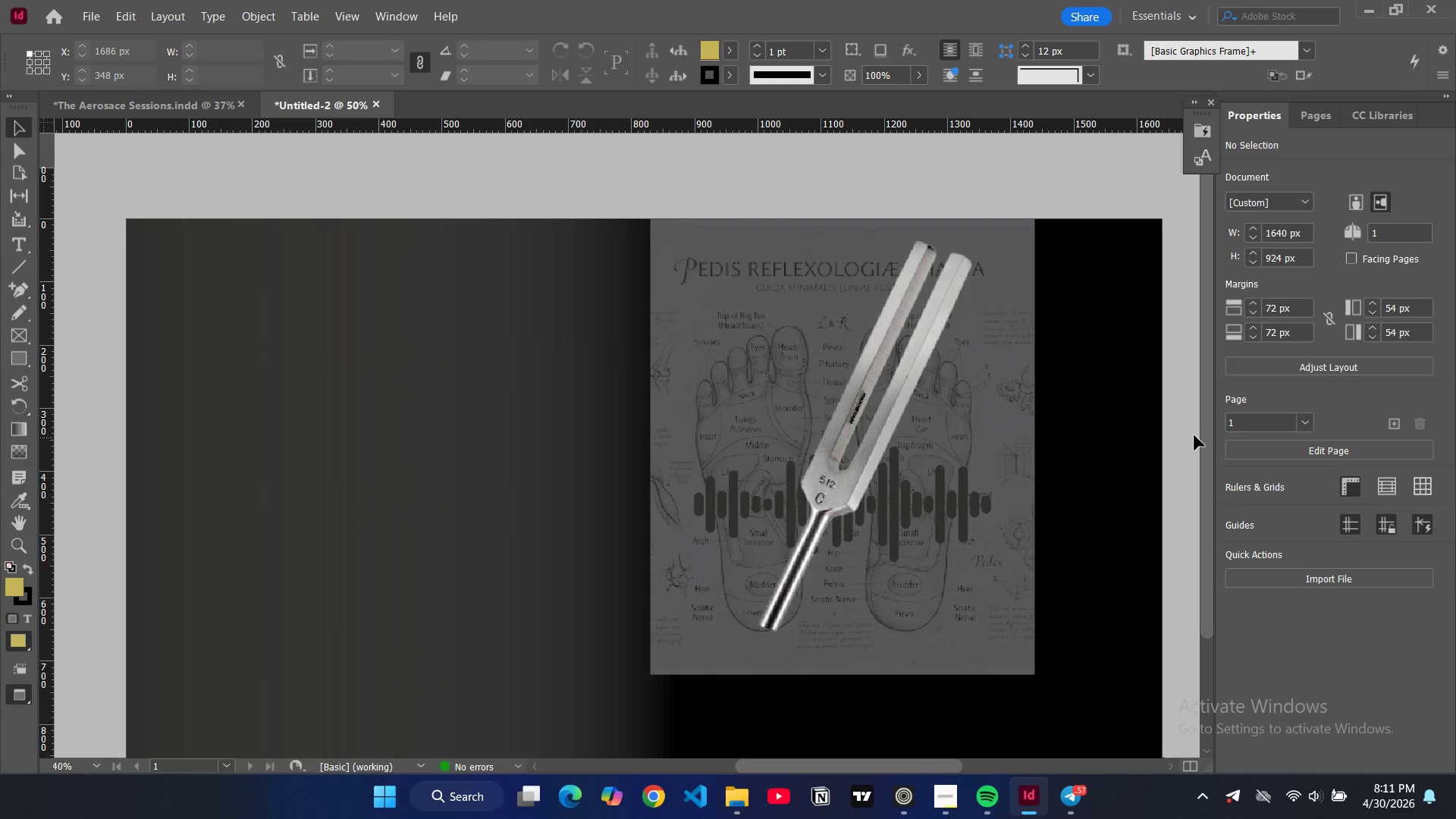 
scroll: coordinate [1194, 435], scroll_direction: none, amount: 0.0
 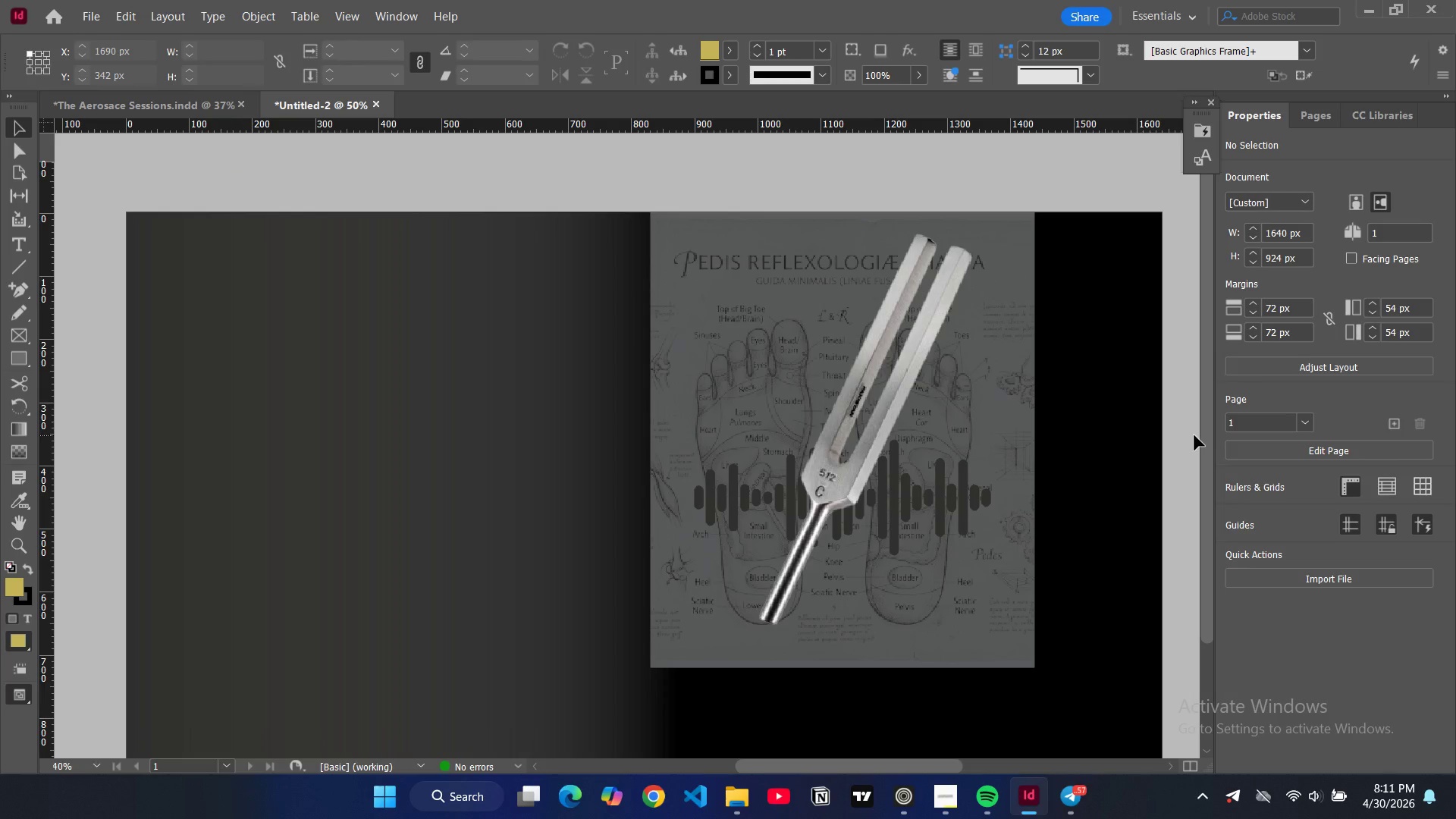 
key(W)
 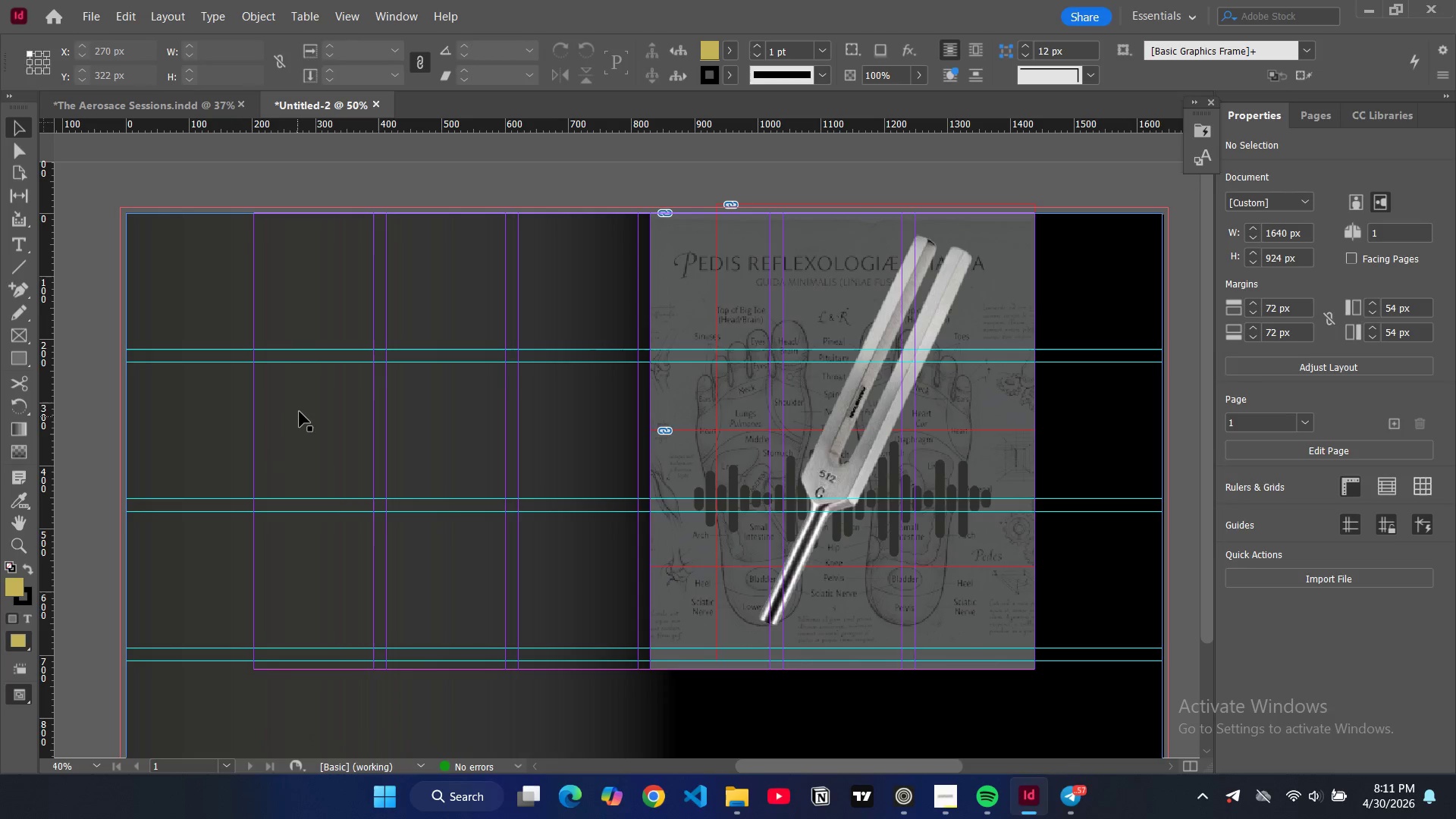 
scroll: coordinate [306, 320], scroll_direction: none, amount: 0.0
 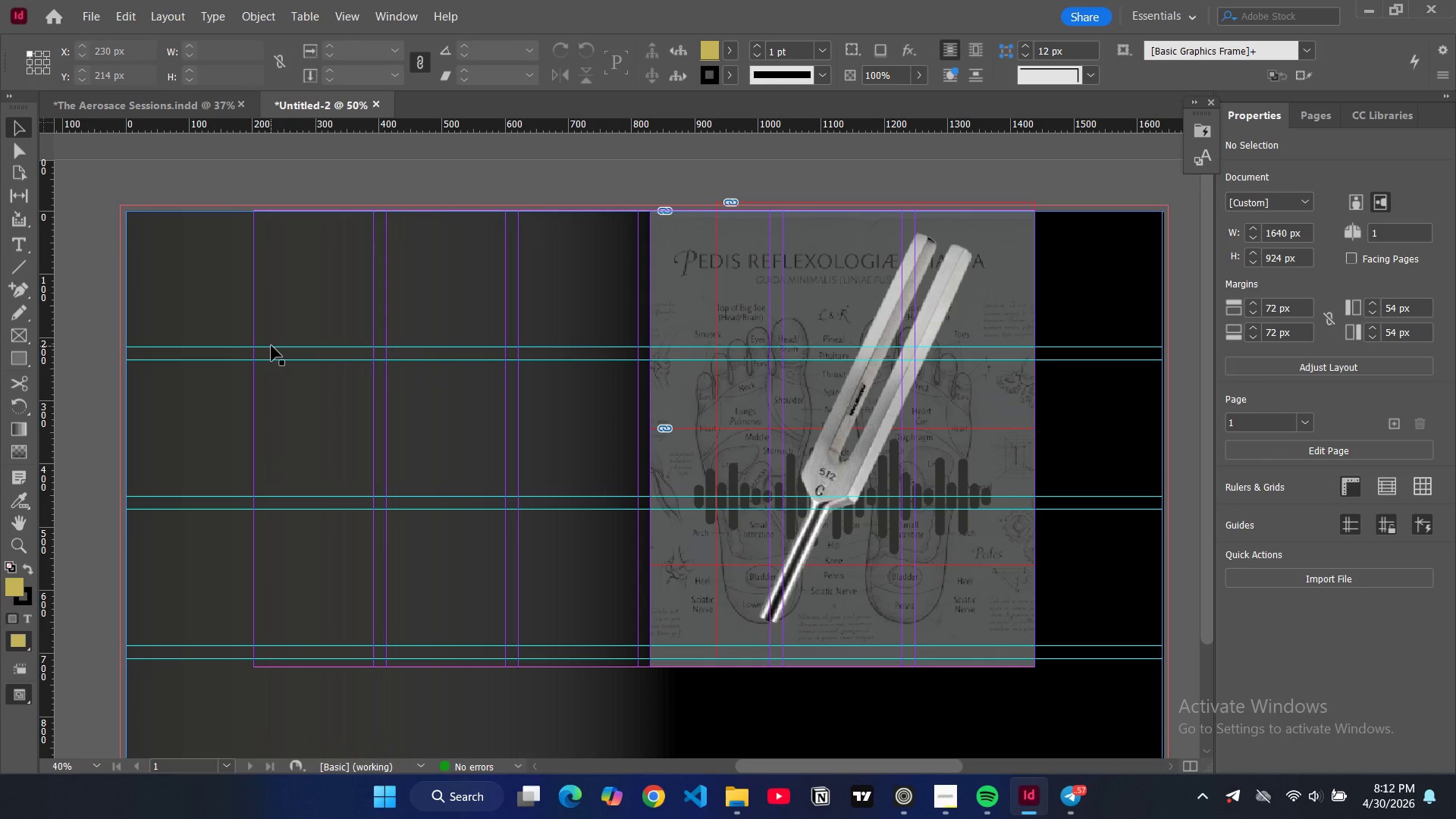 
scroll: coordinate [271, 346], scroll_direction: down, amount: 2.0
 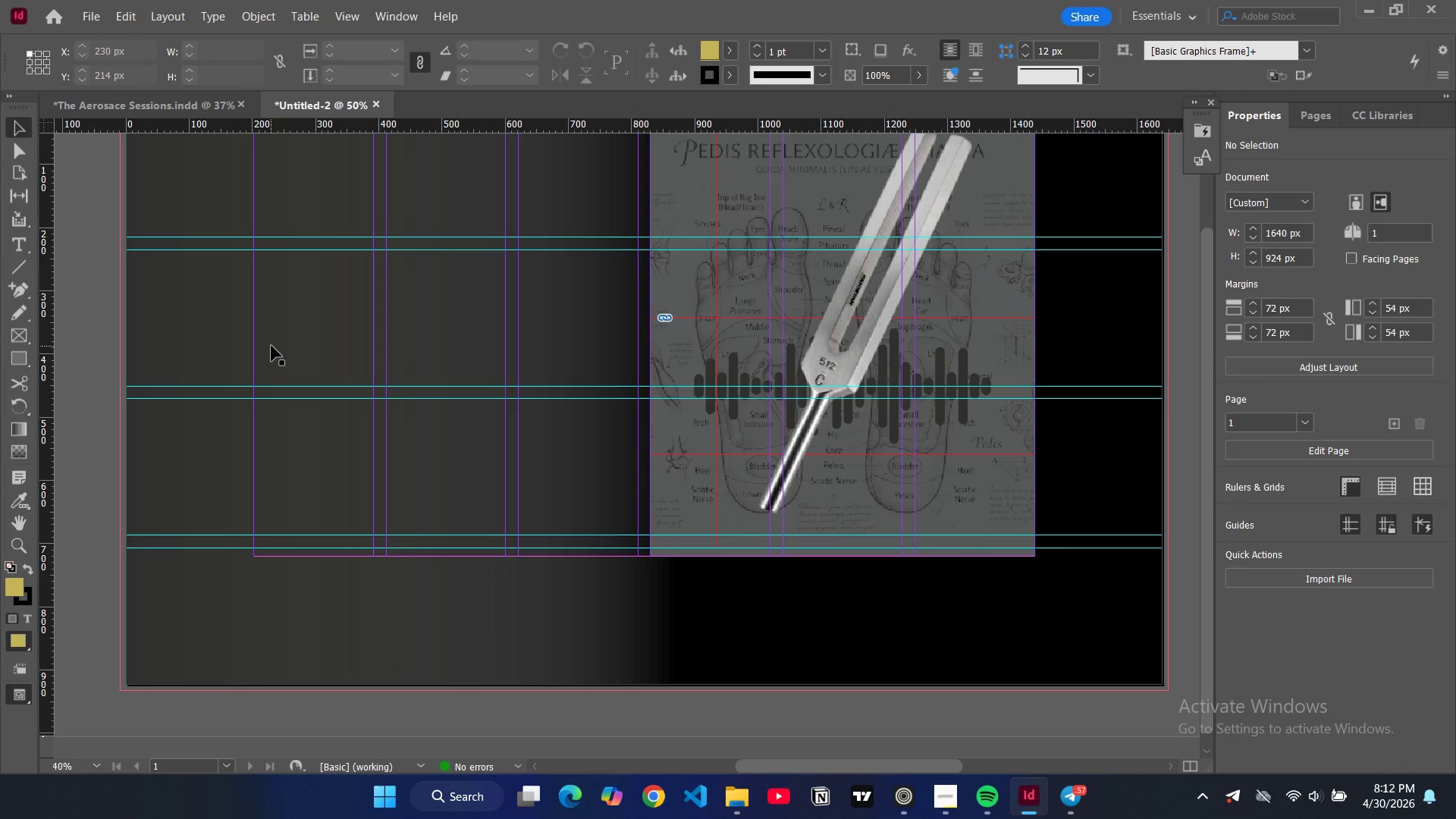 
wait(13.31)
 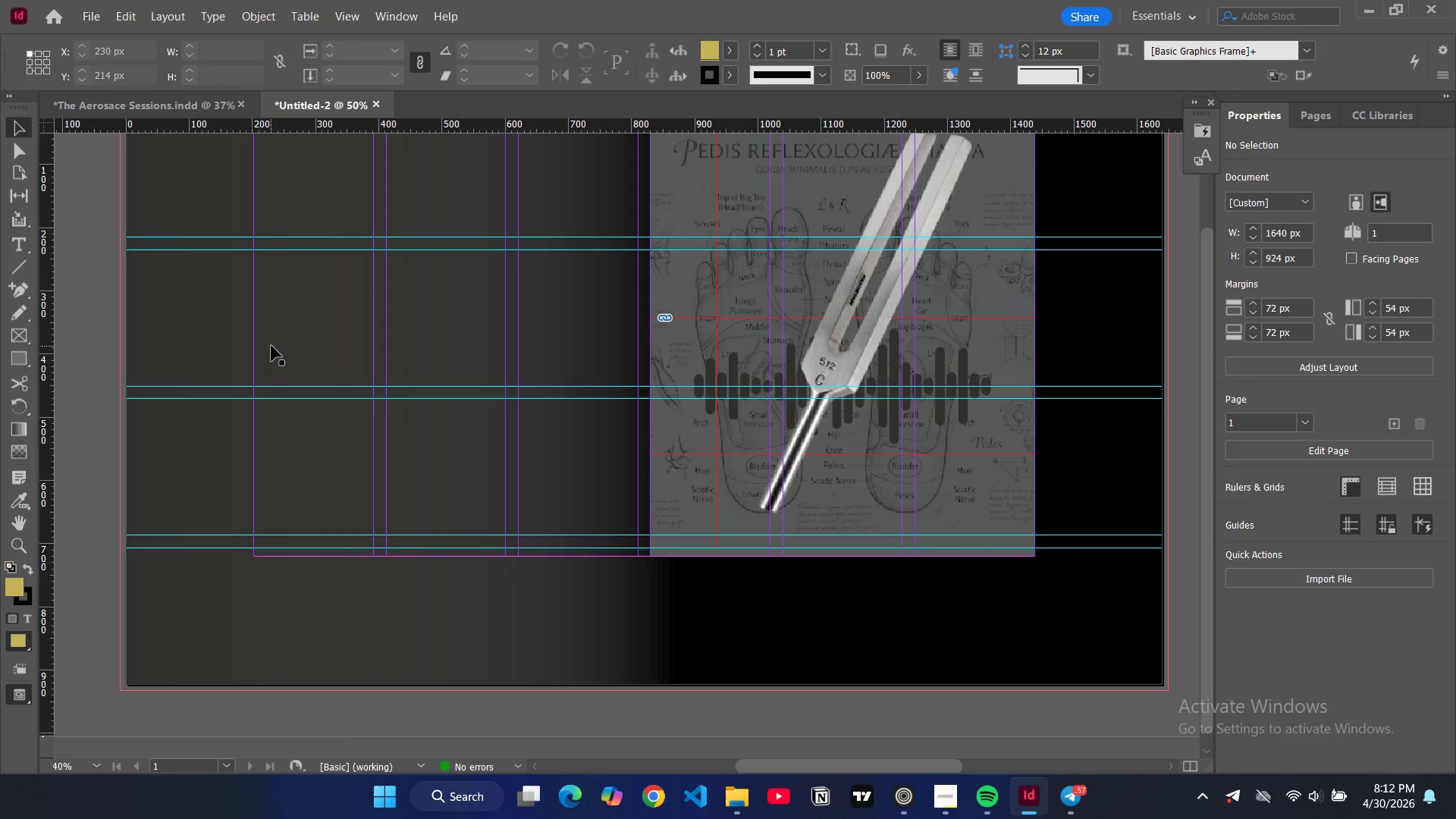 
key(Control+Z)
 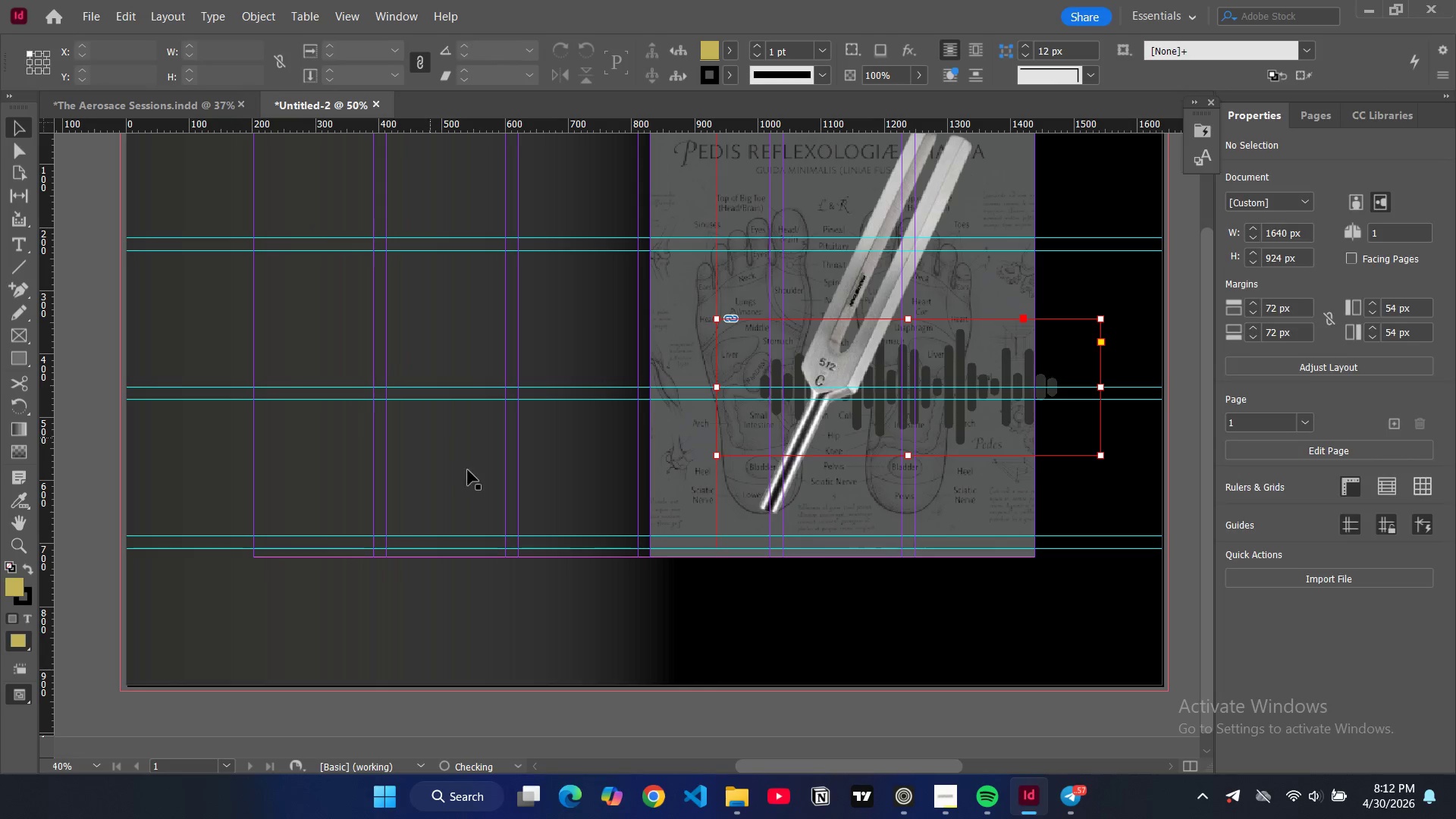 
key(Control+Z)
 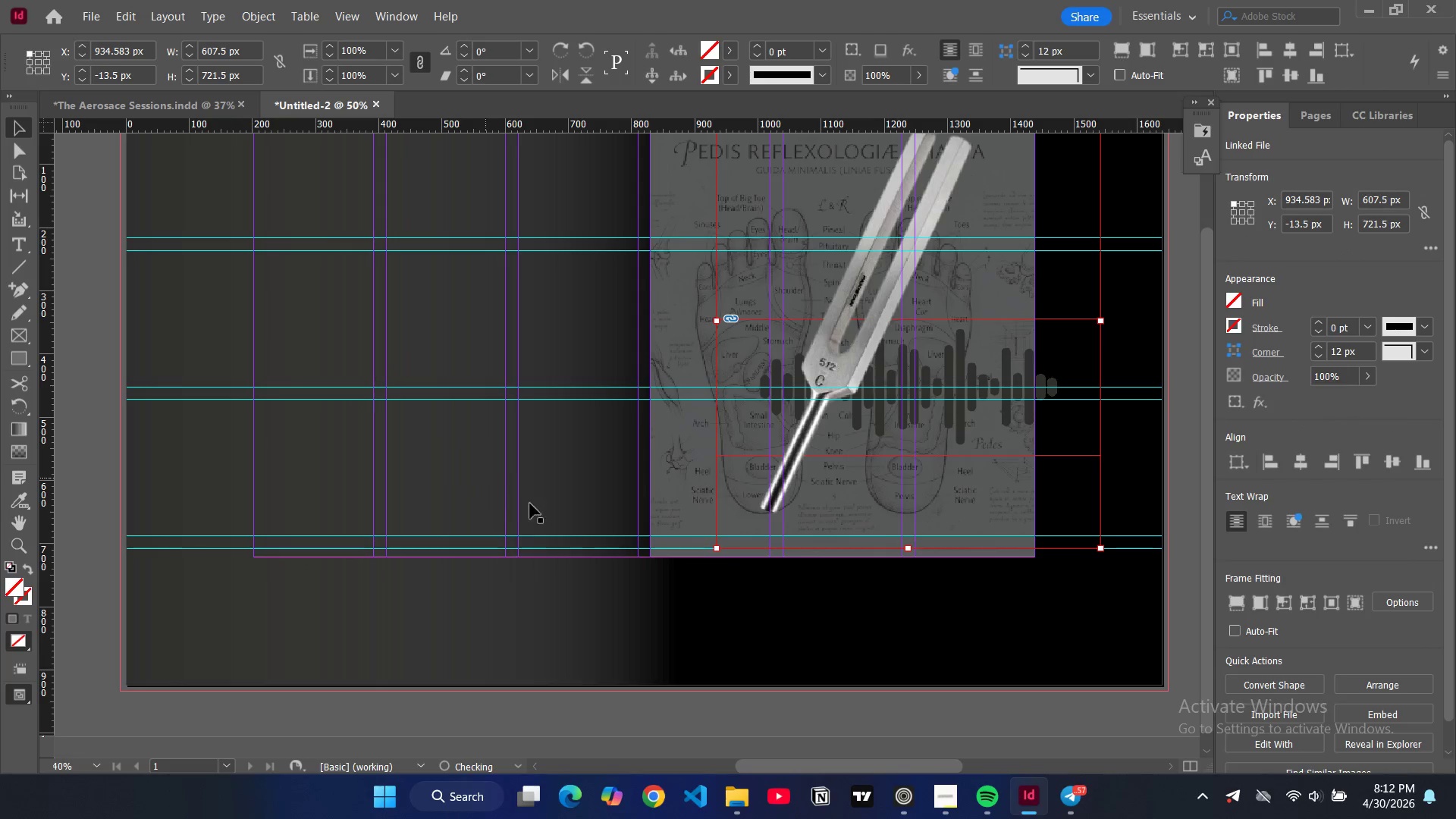 
key(Control+Z)
 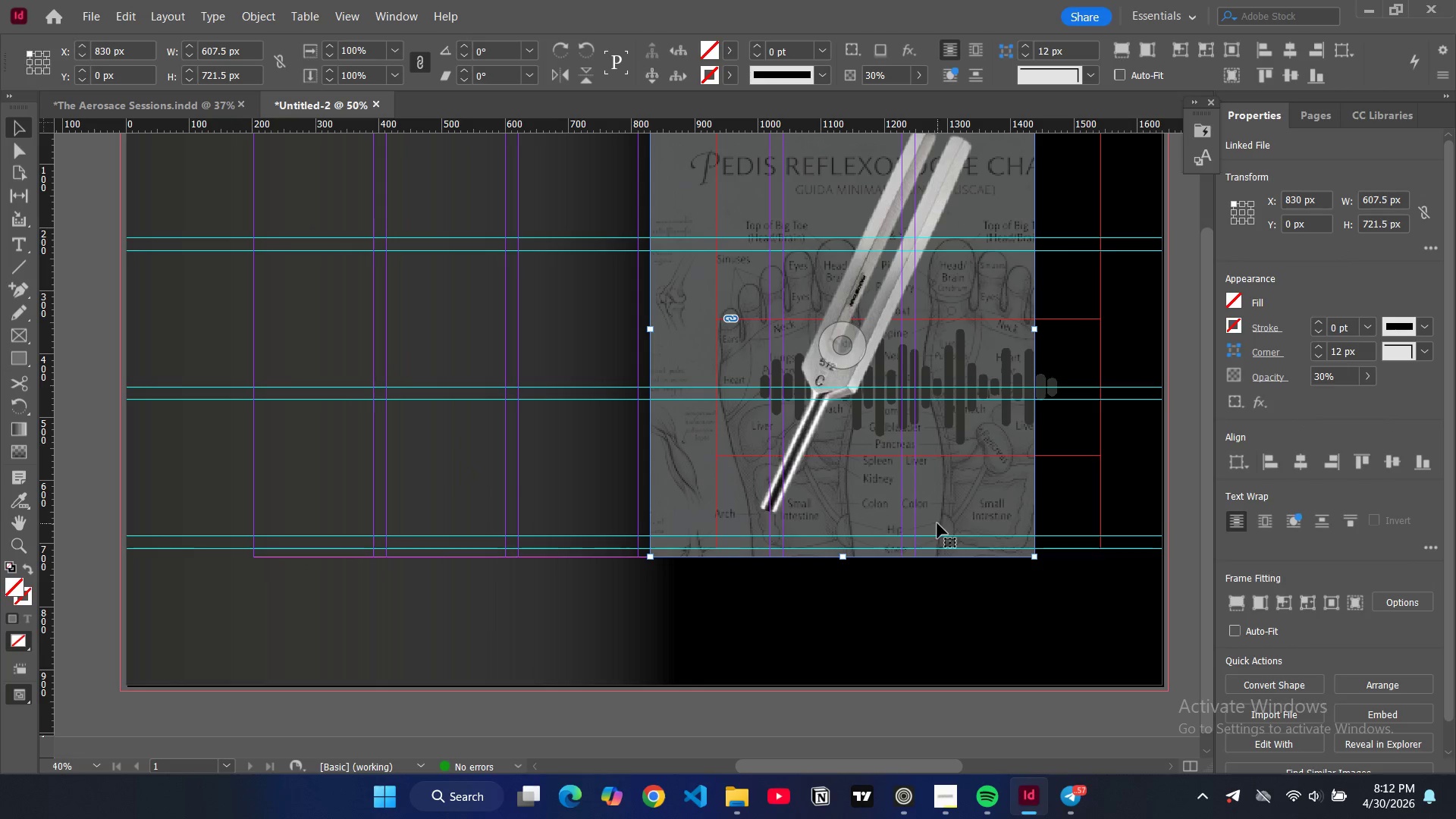 
hold_key(key=ControlLeft, duration=1.47)
 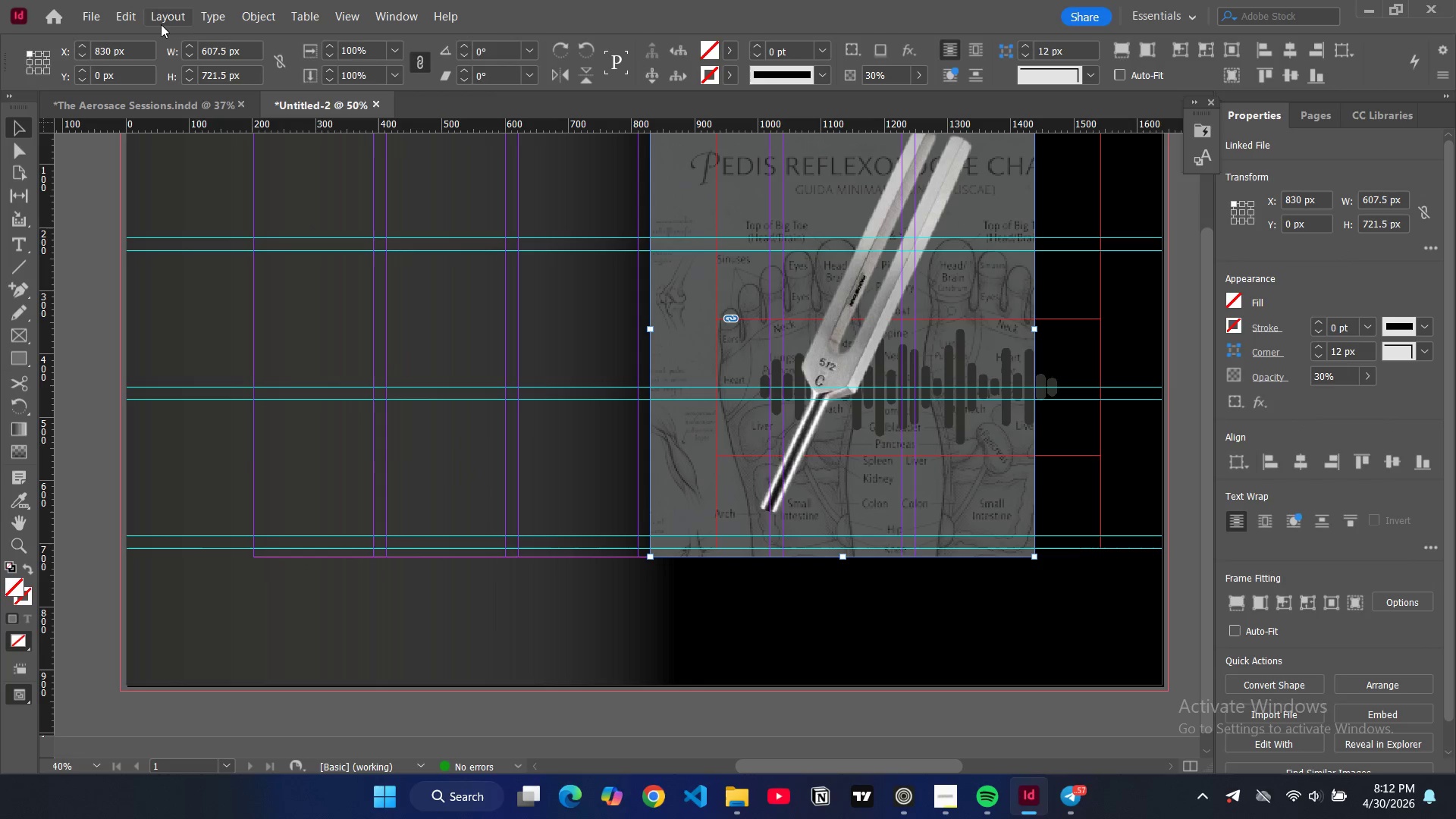 
left_click([161, 24])
 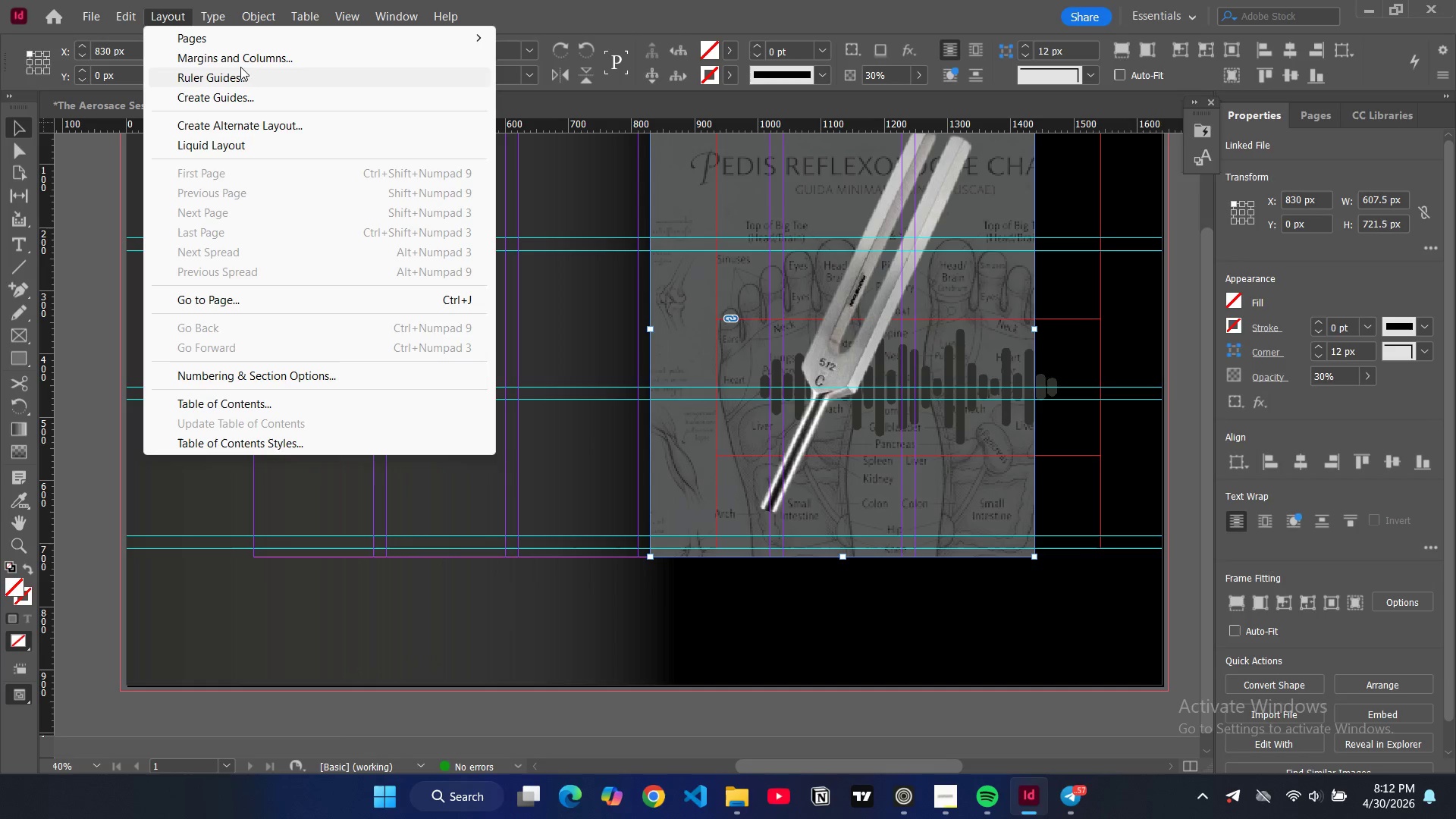 
left_click([237, 57])
 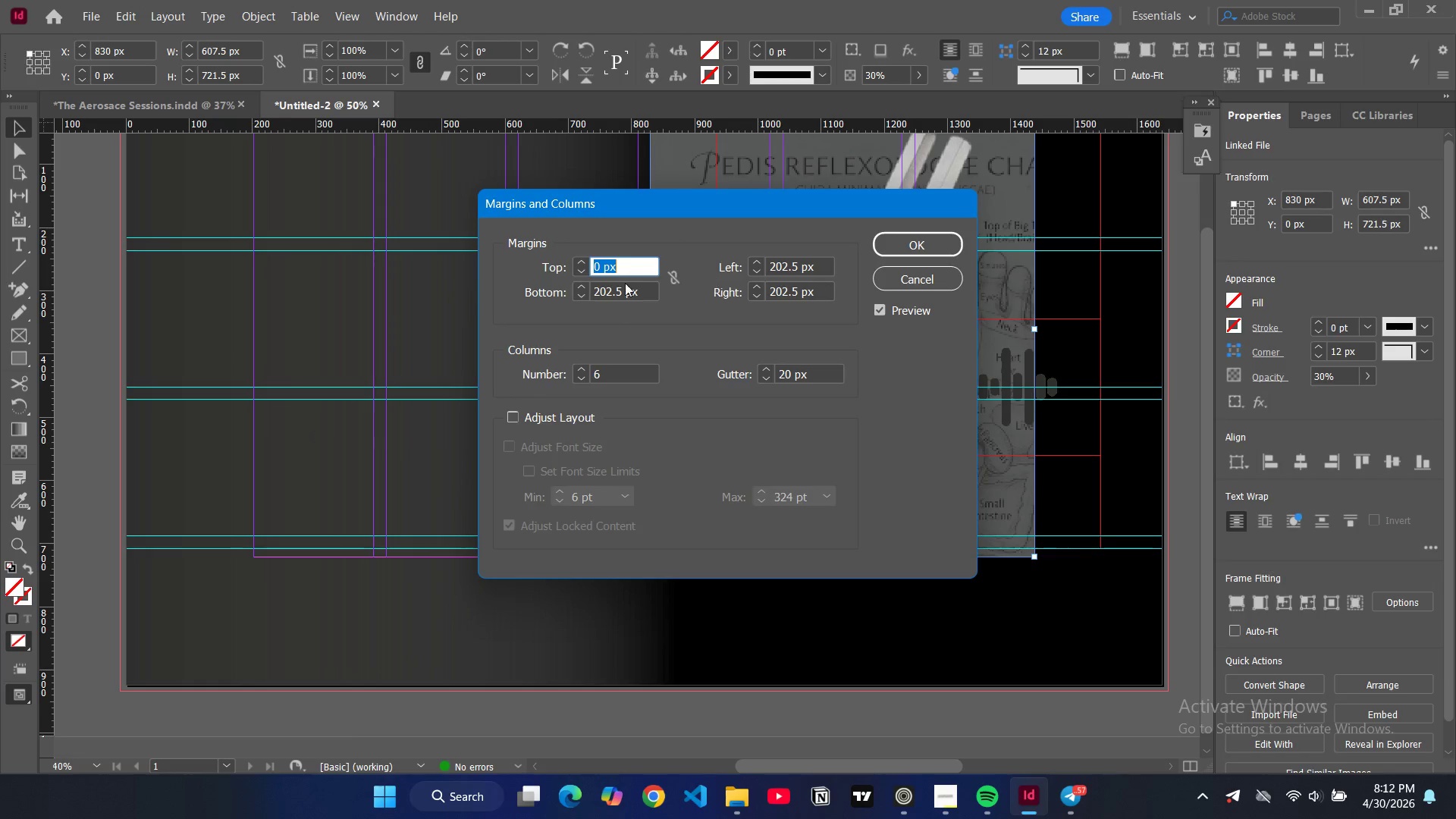 
double_click([611, 294])
 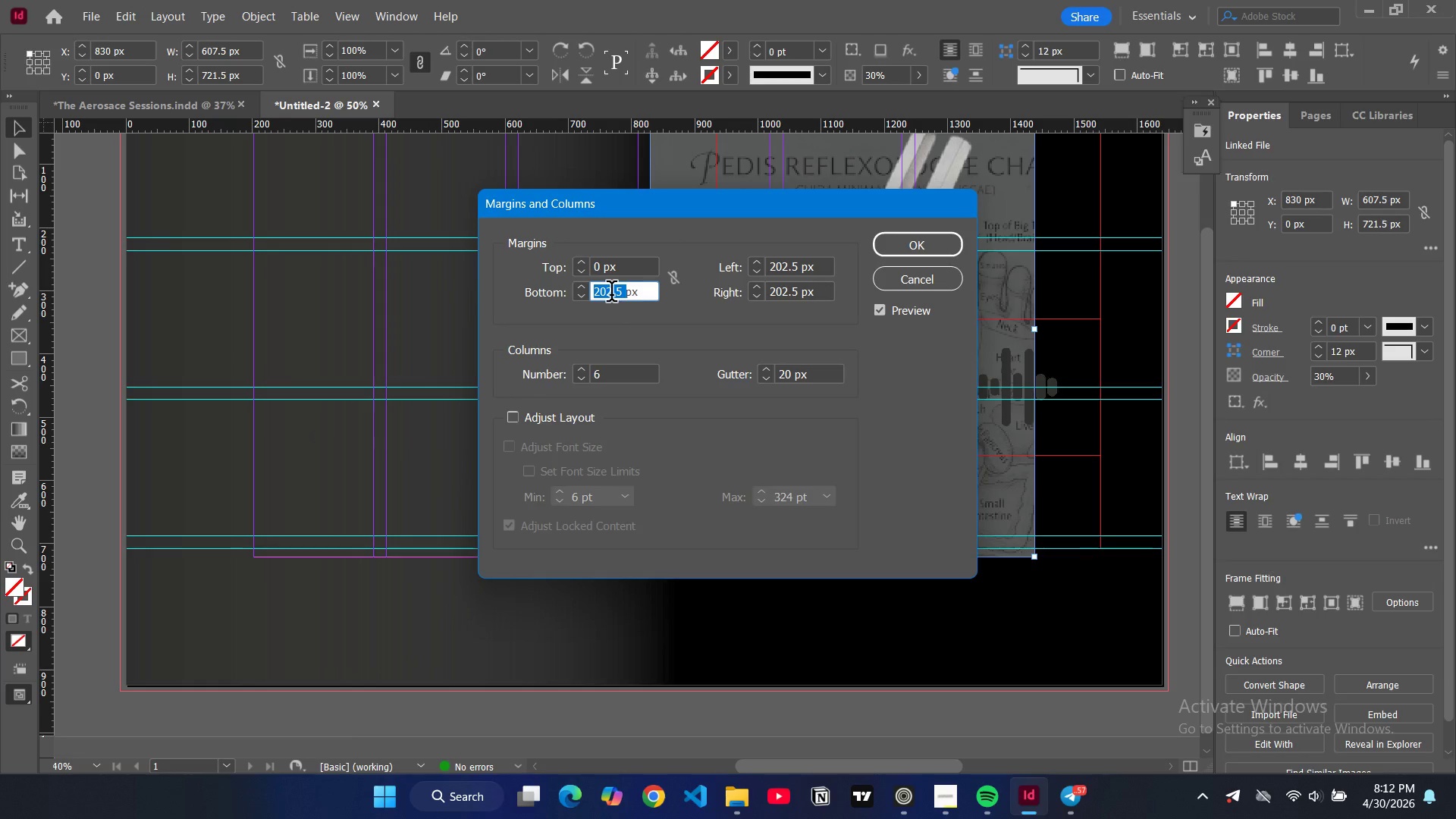 
key(0)
 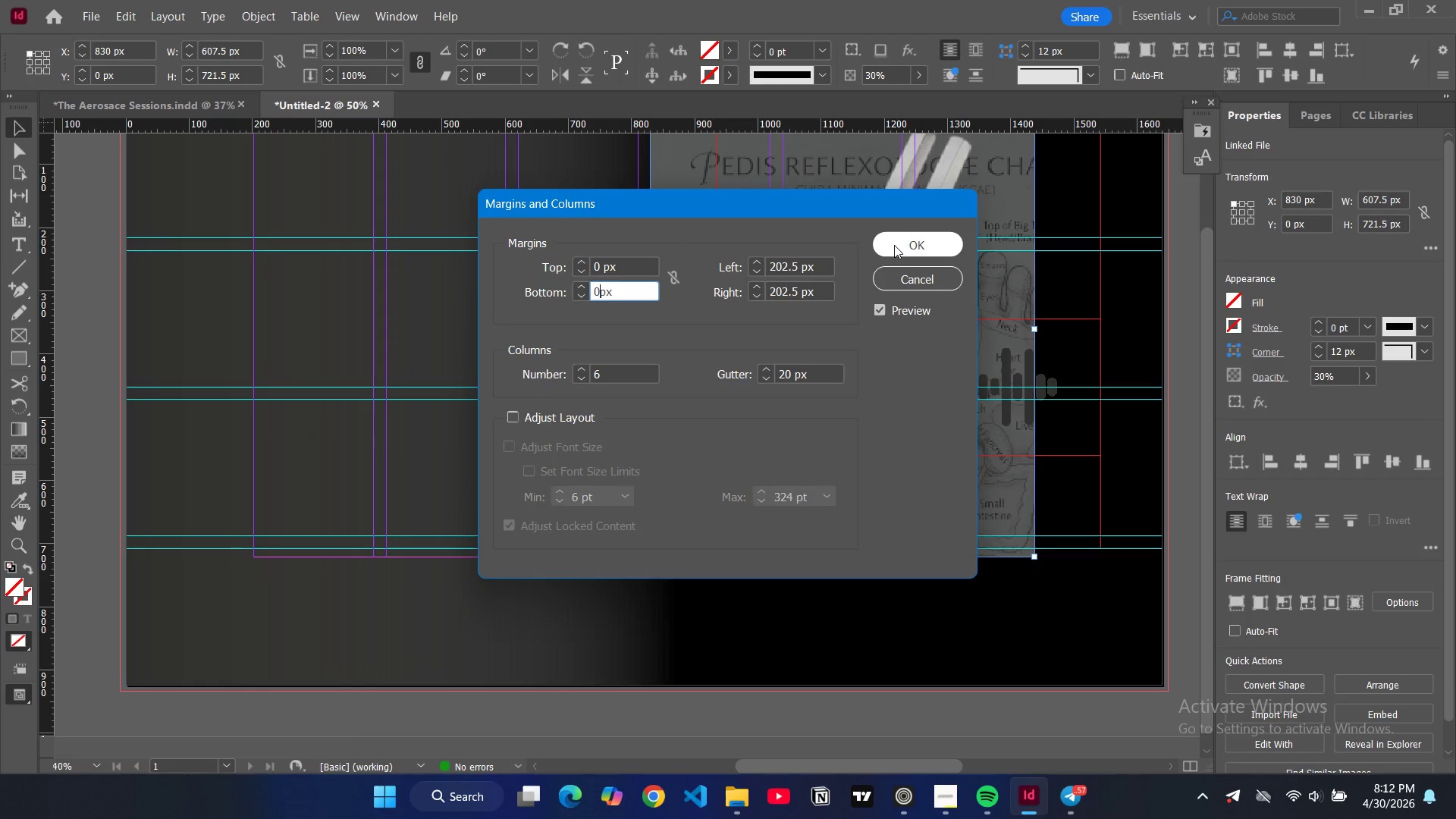 
left_click([894, 245])
 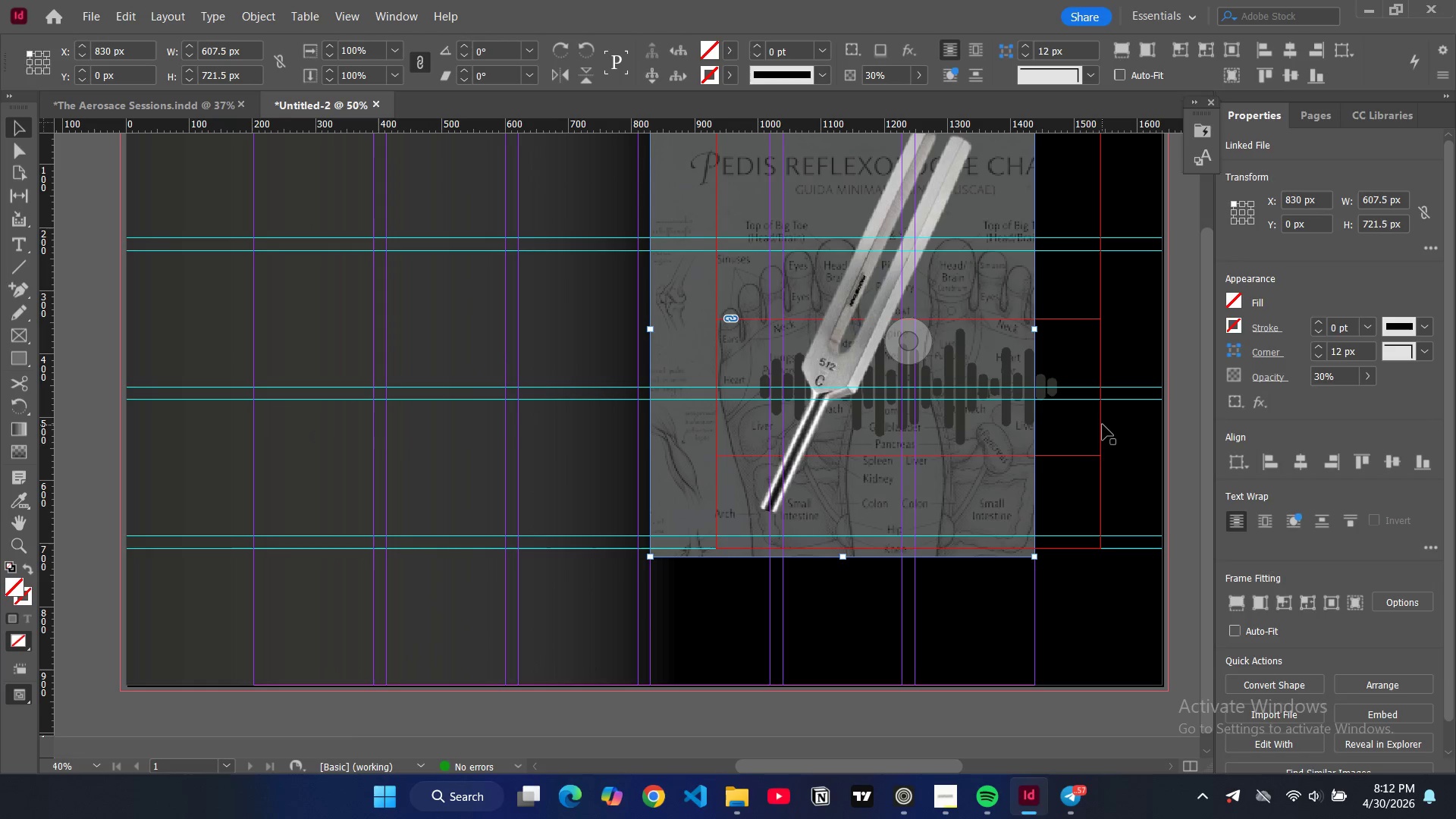 
left_click([1096, 431])
 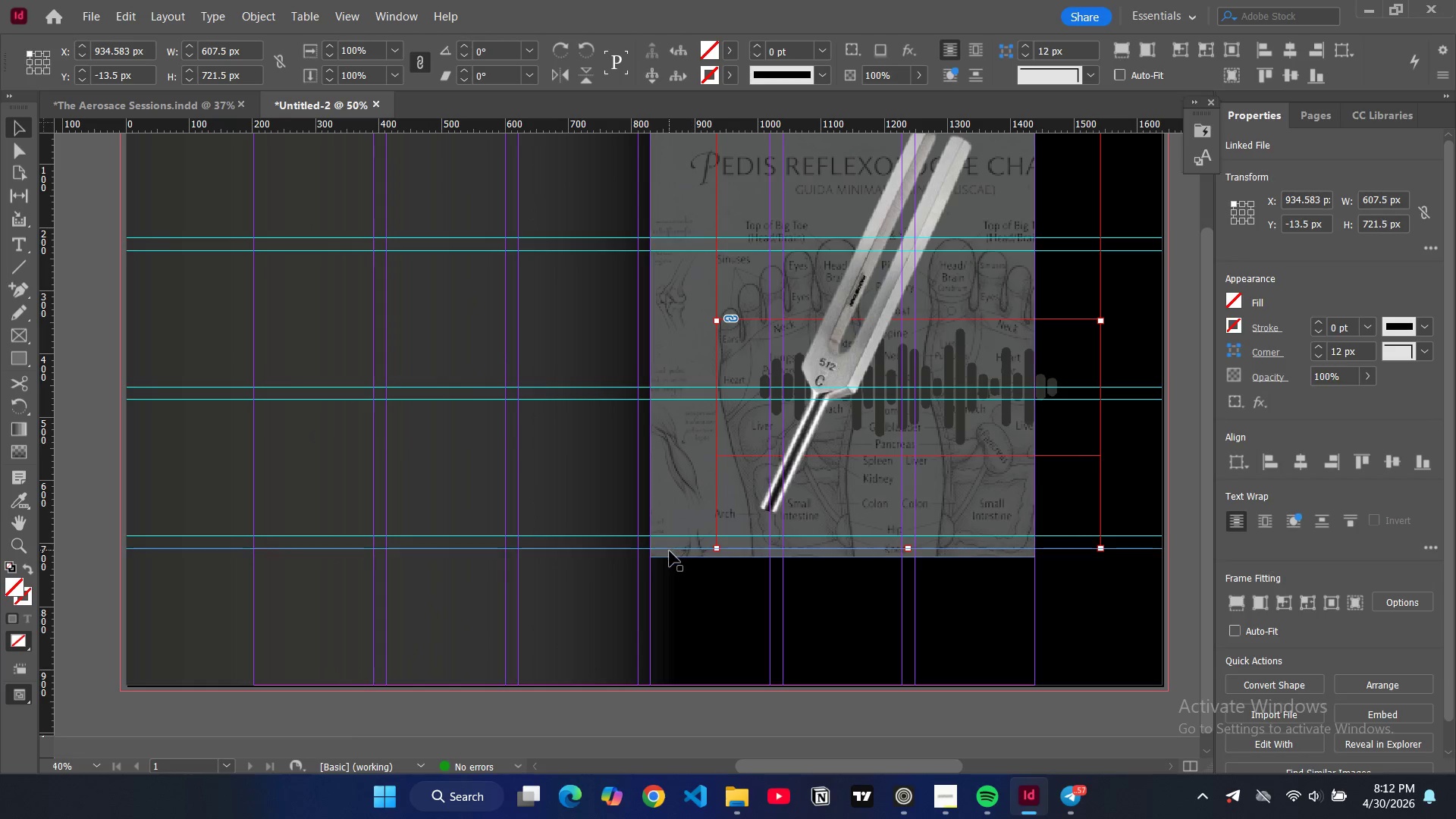 
left_click([670, 553])
 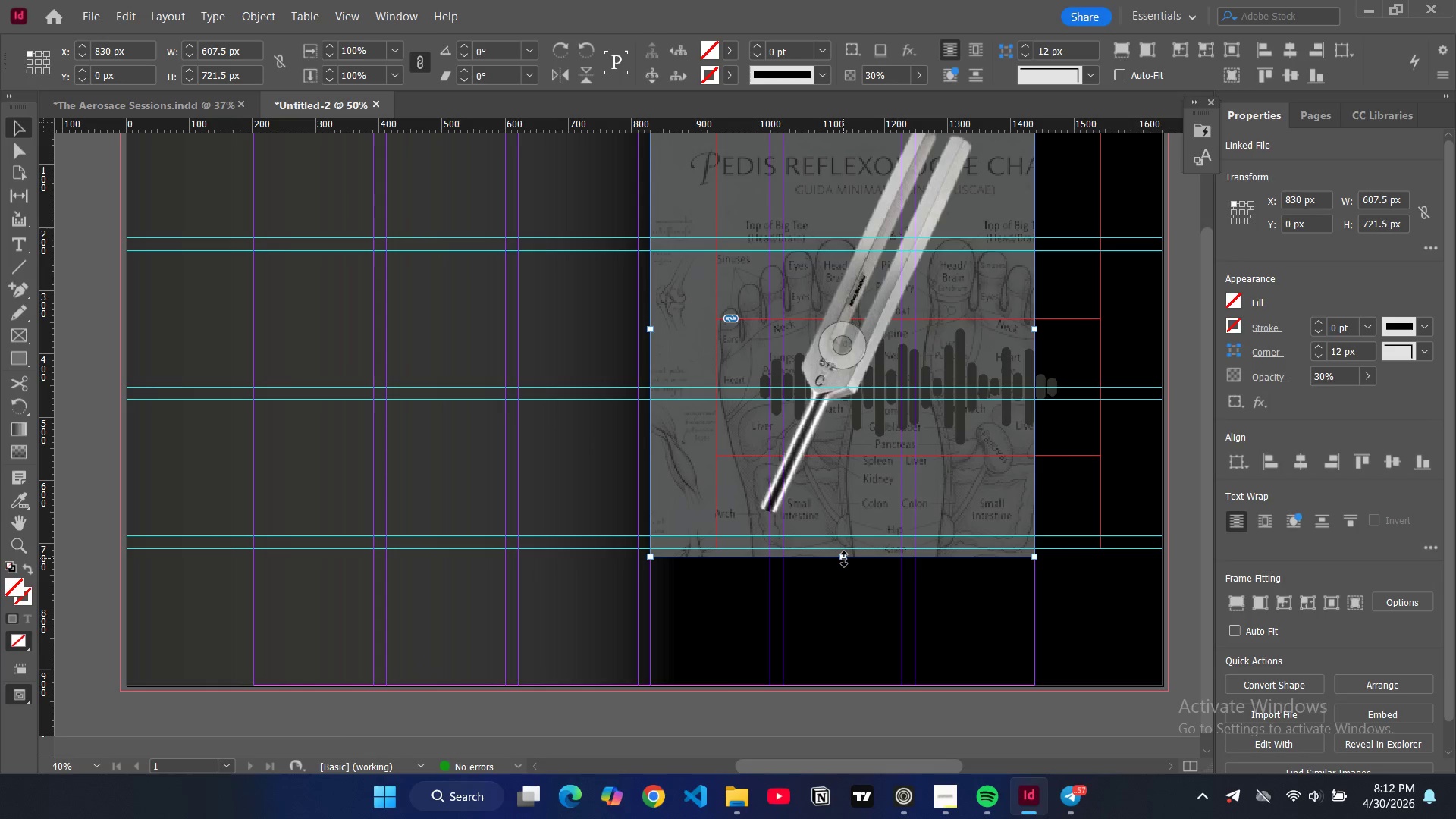 
left_click_drag(start_coordinate=[844, 559], to_coordinate=[855, 686])
 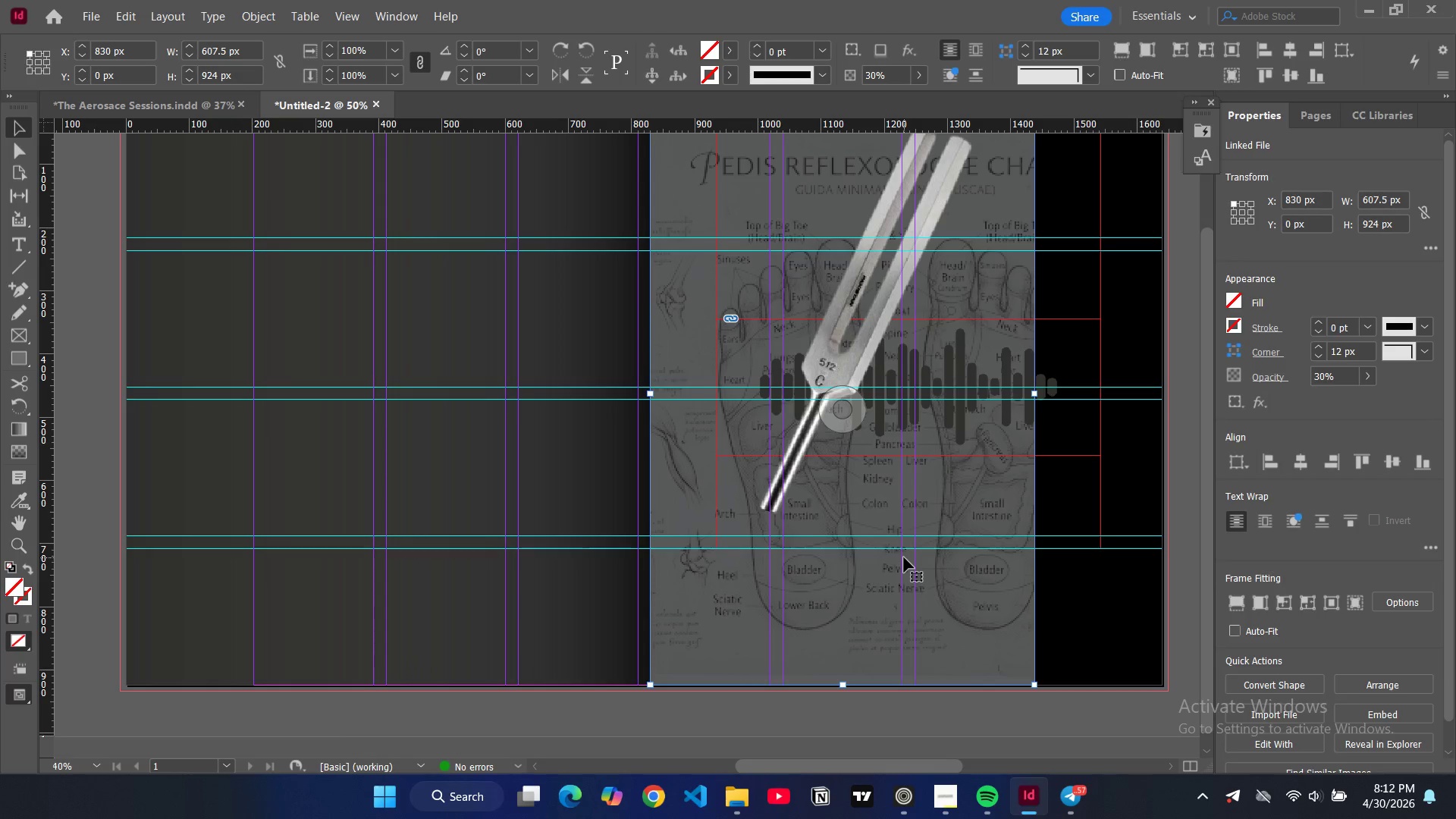 
key(Alt+Control+Shift+AltLeft)
 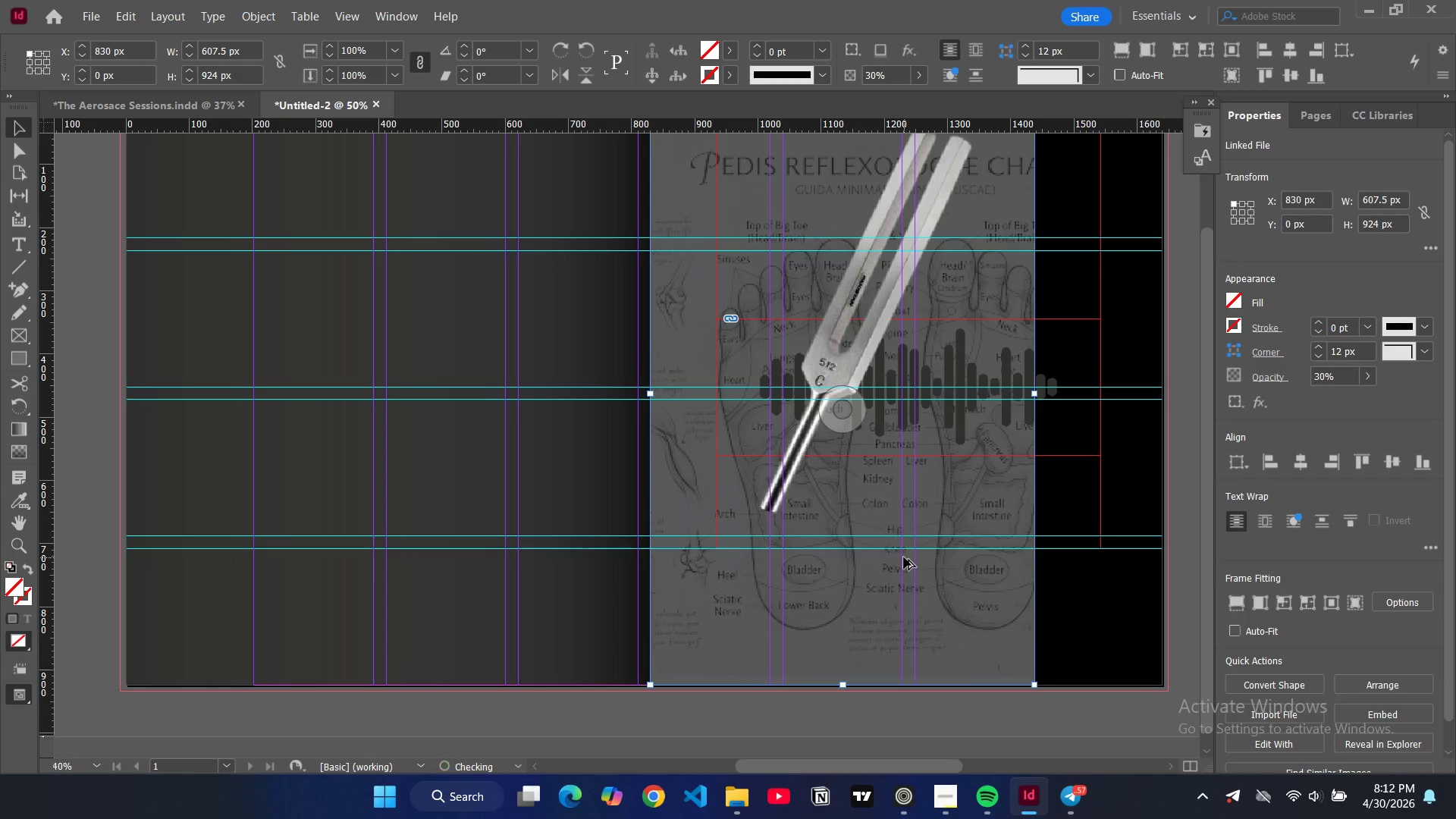 
key(Alt+Control+Shift+C)
 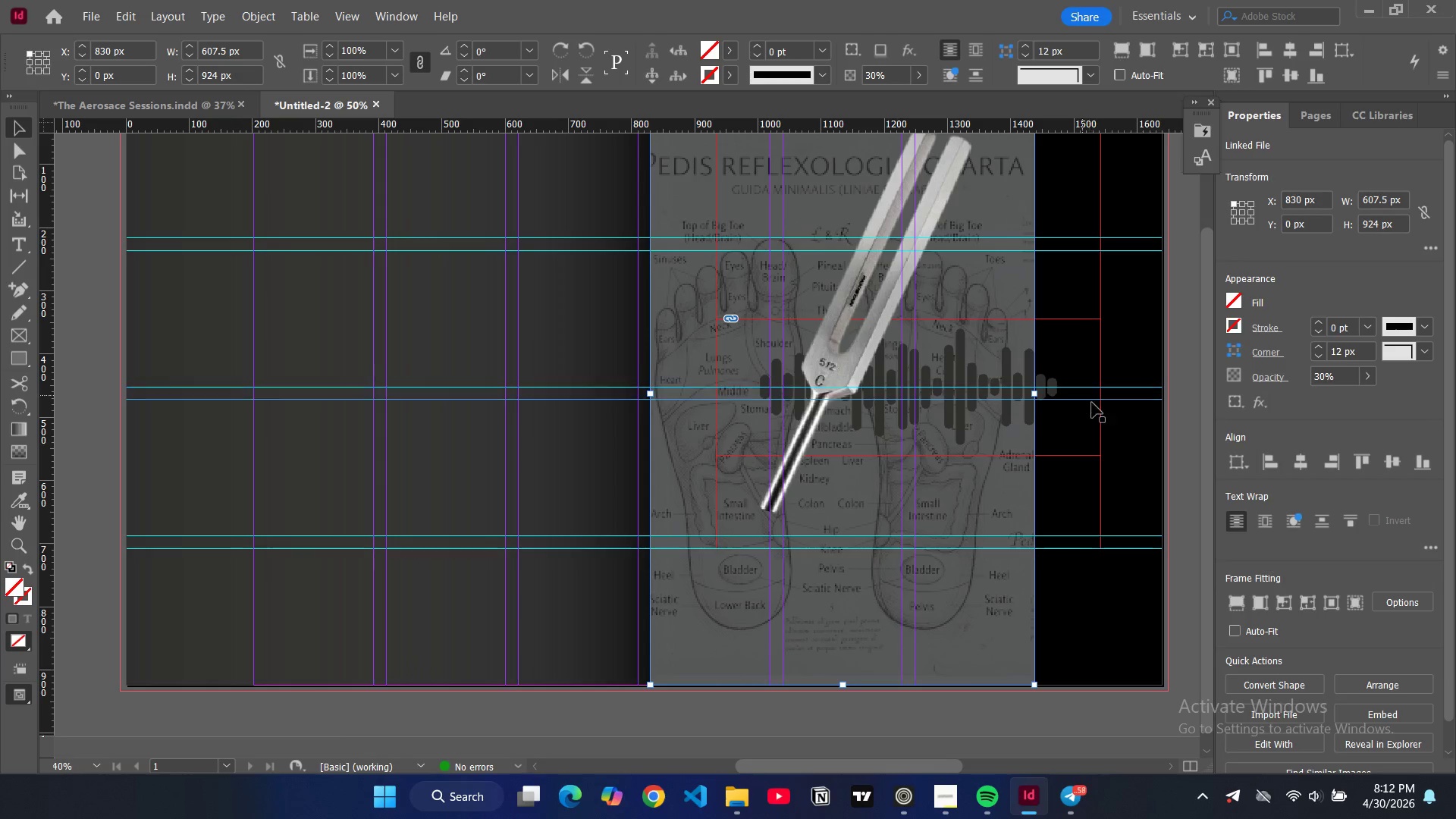 
left_click([1101, 419])
 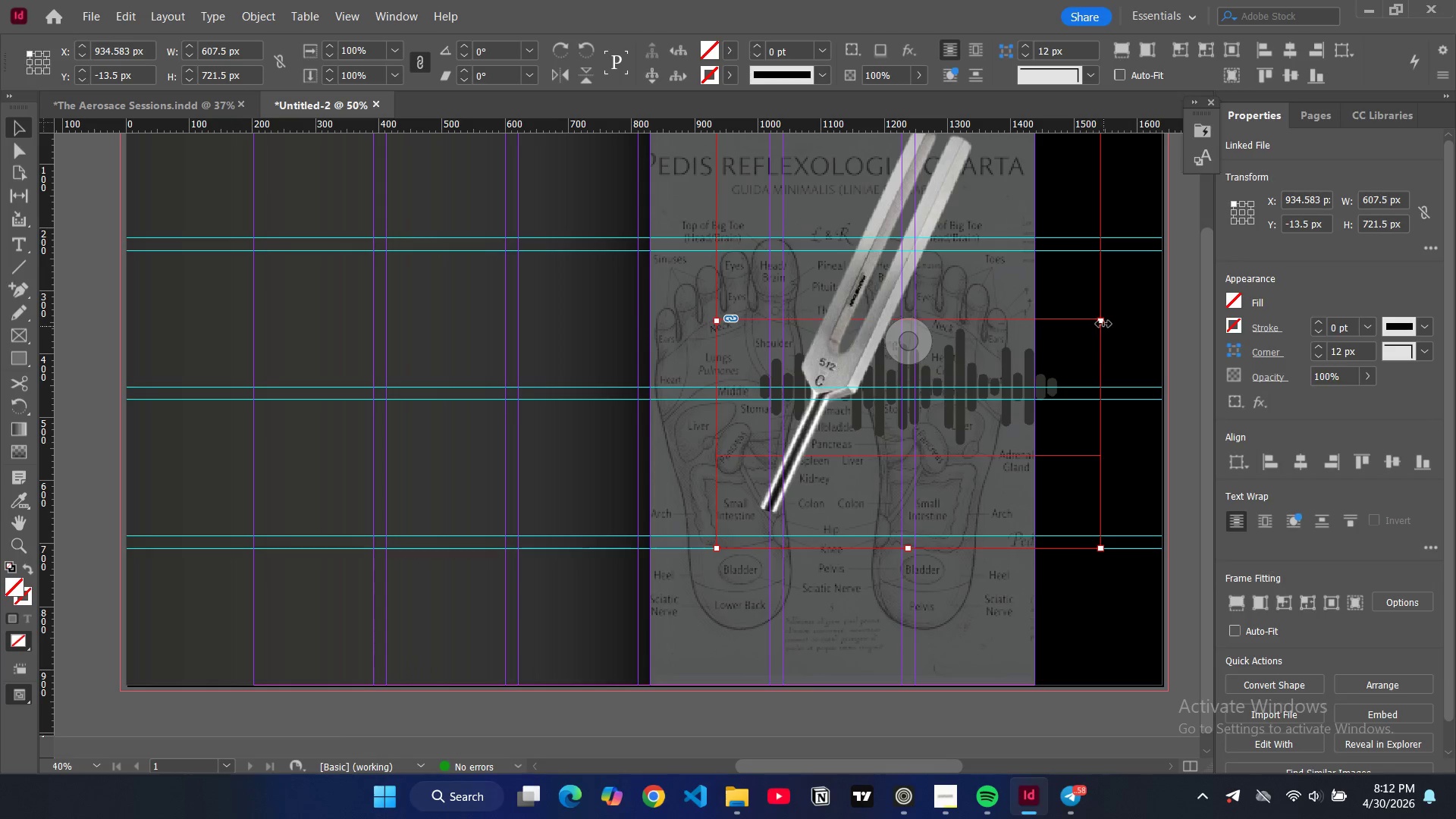 
left_click_drag(start_coordinate=[1103, 323], to_coordinate=[1037, 318])
 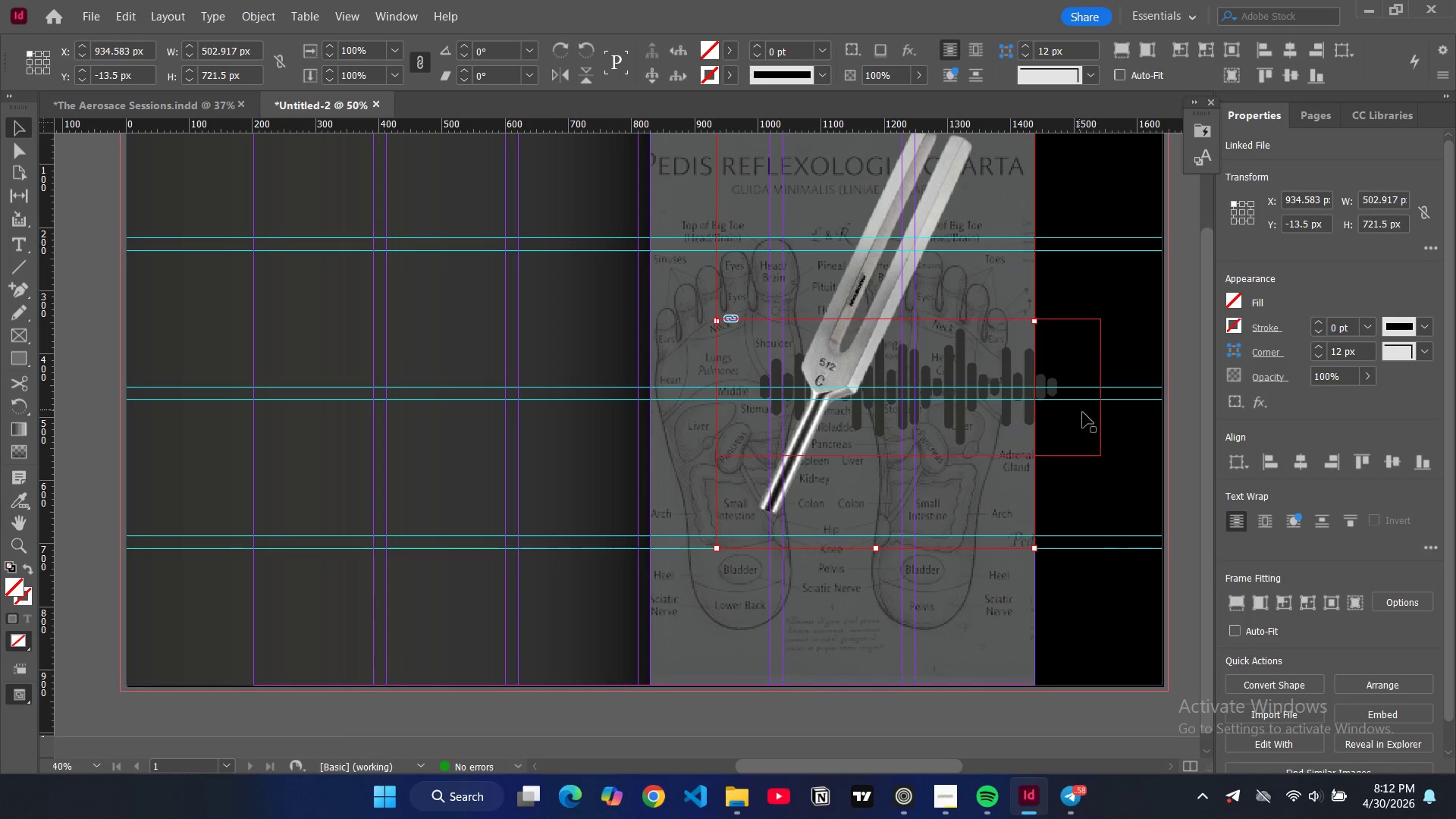 
left_click([1089, 421])
 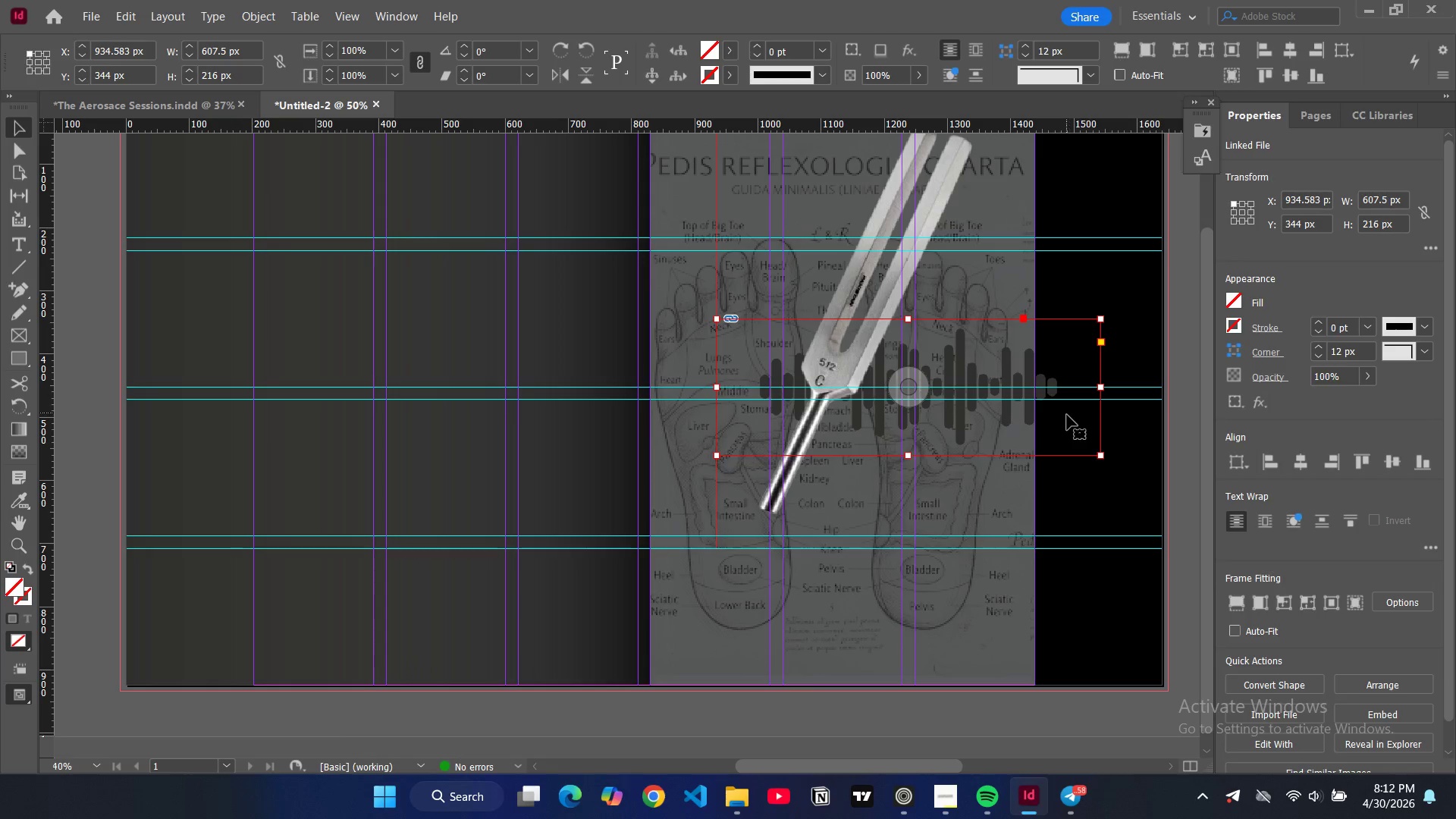 
left_click_drag(start_coordinate=[1073, 416], to_coordinate=[1007, 413])
 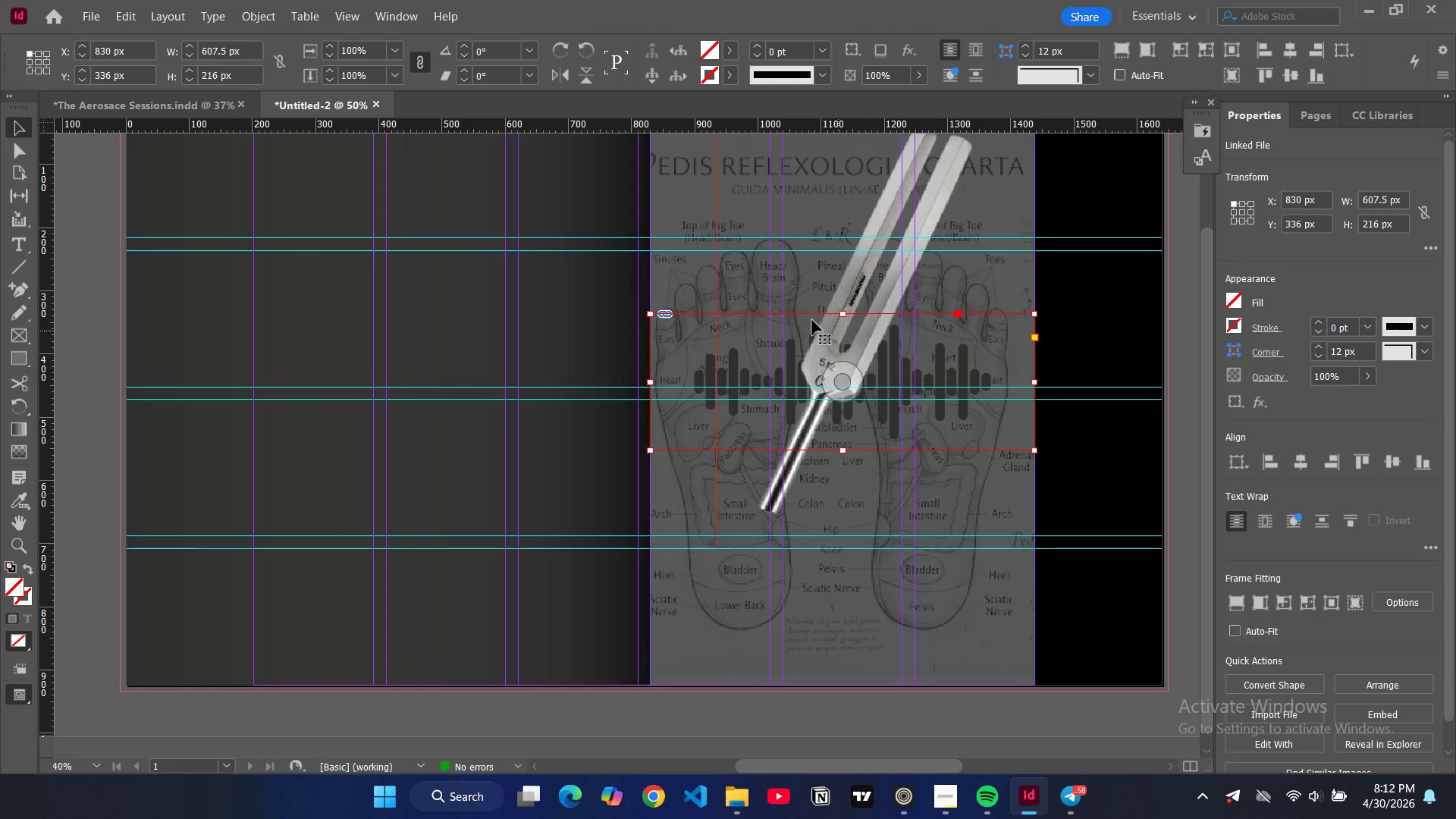 
left_click([716, 258])
 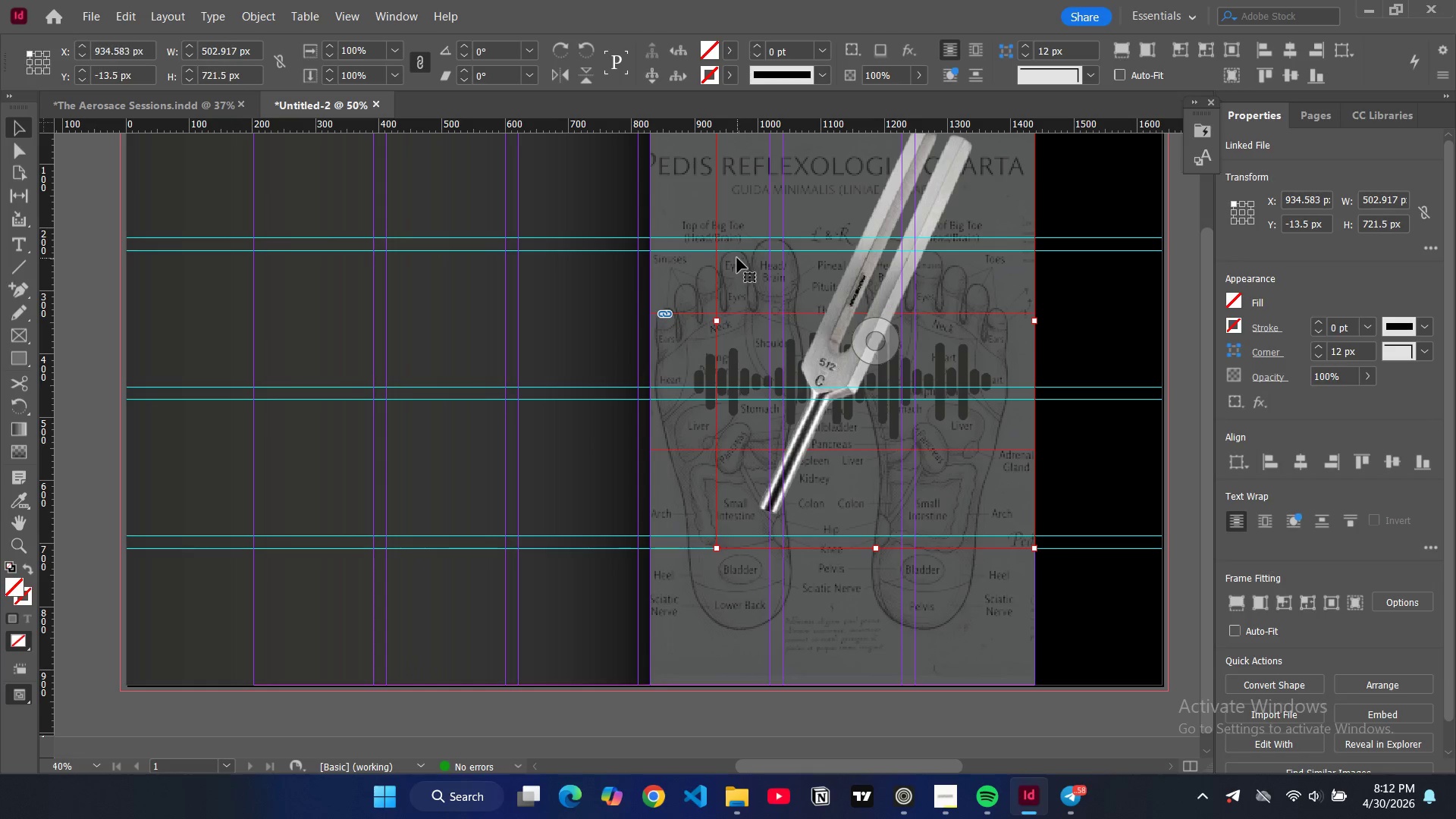 
left_click_drag(start_coordinate=[737, 258], to_coordinate=[673, 268])
 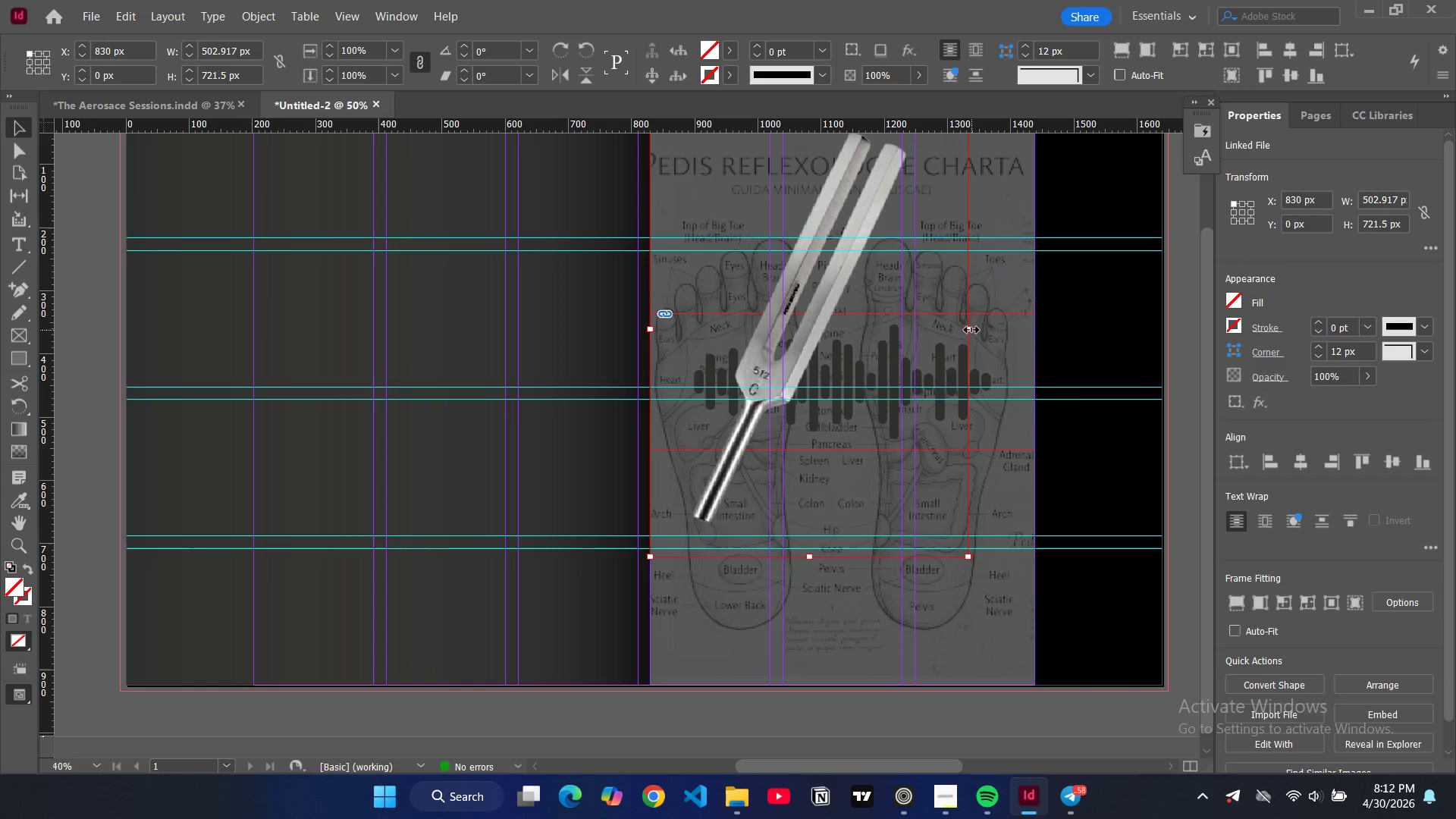 
left_click_drag(start_coordinate=[971, 330], to_coordinate=[1034, 337])
 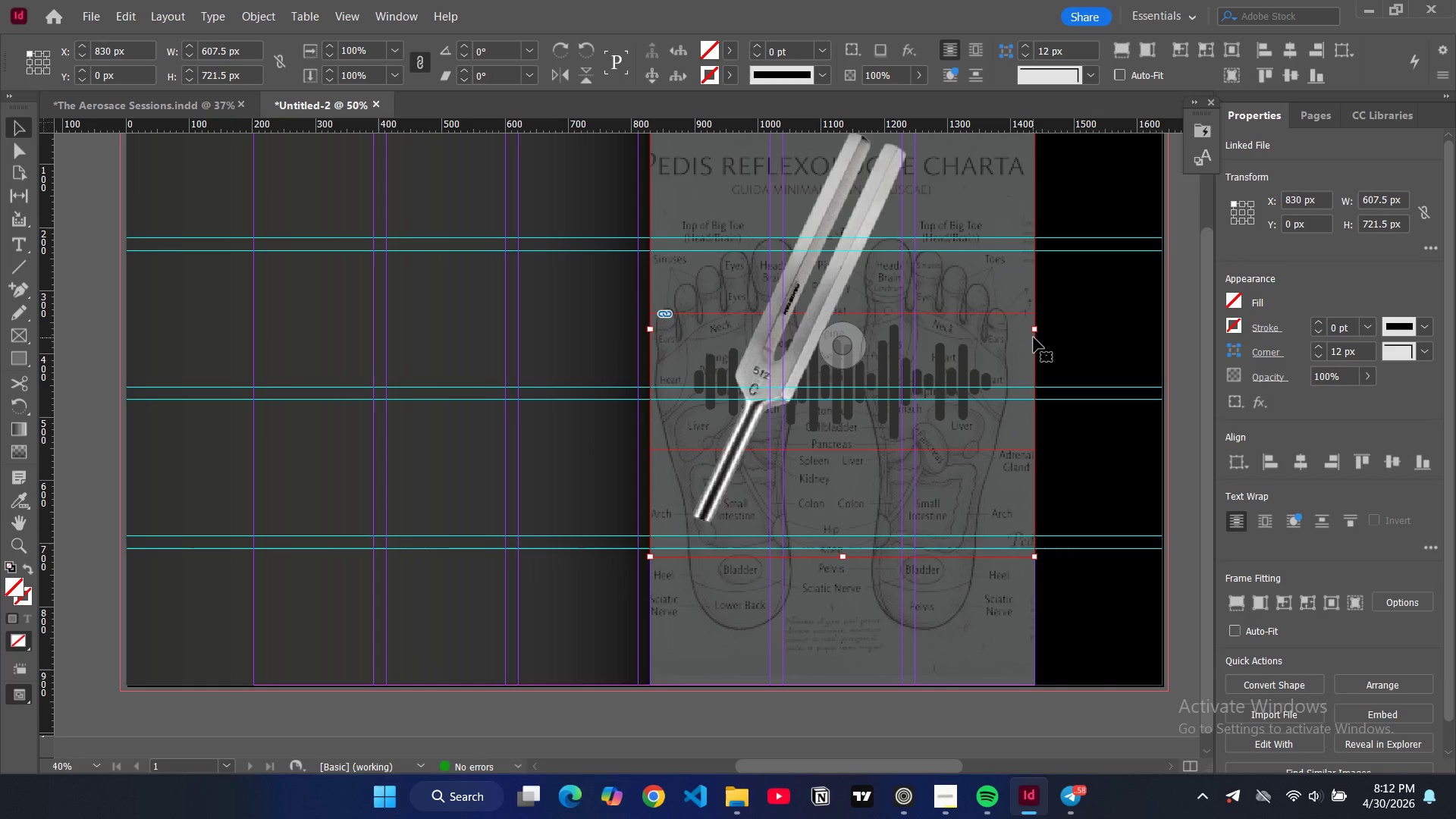 
key(Alt+Control+Shift+AltLeft)
 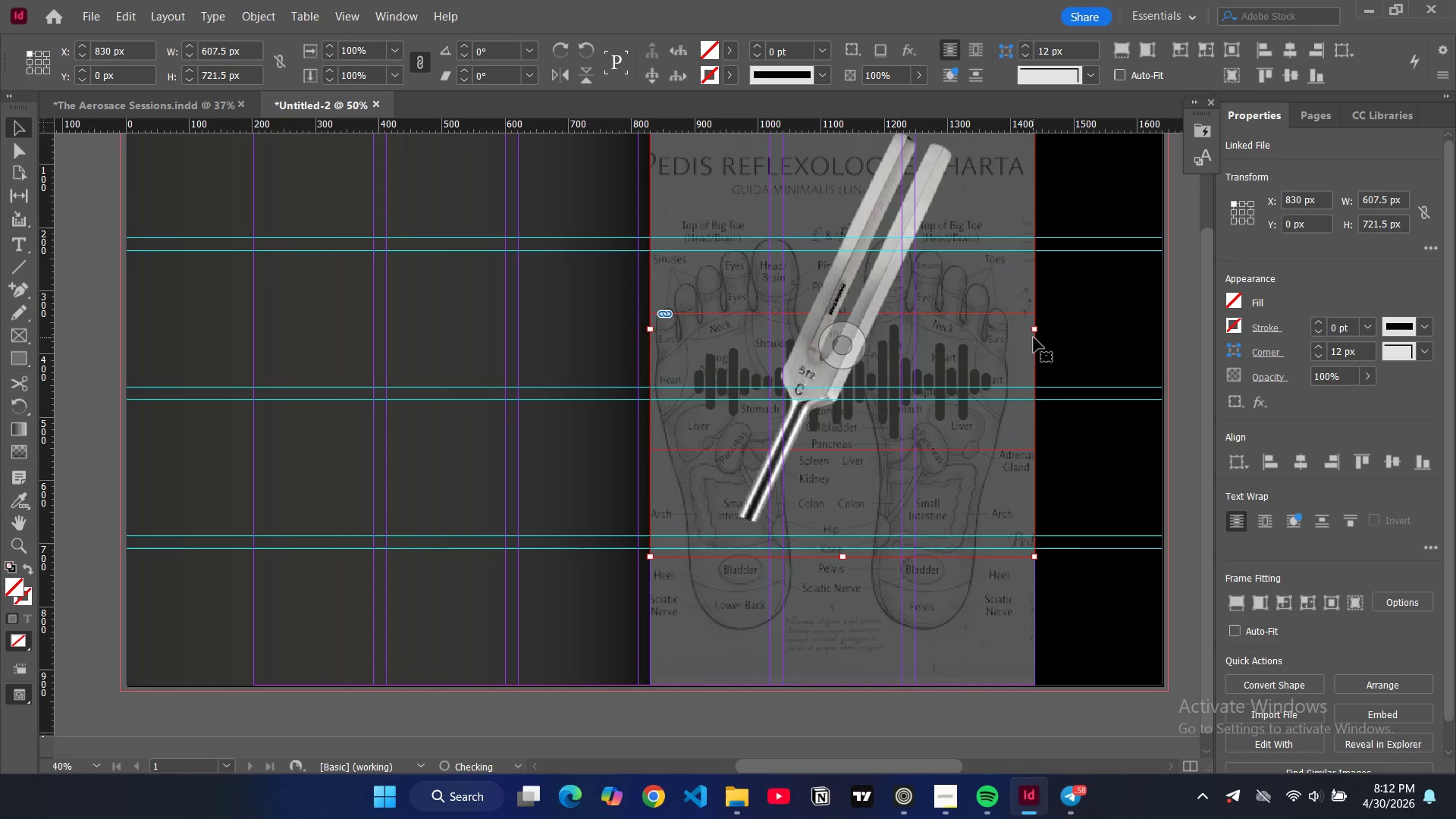 
key(Alt+Control+Shift+C)
 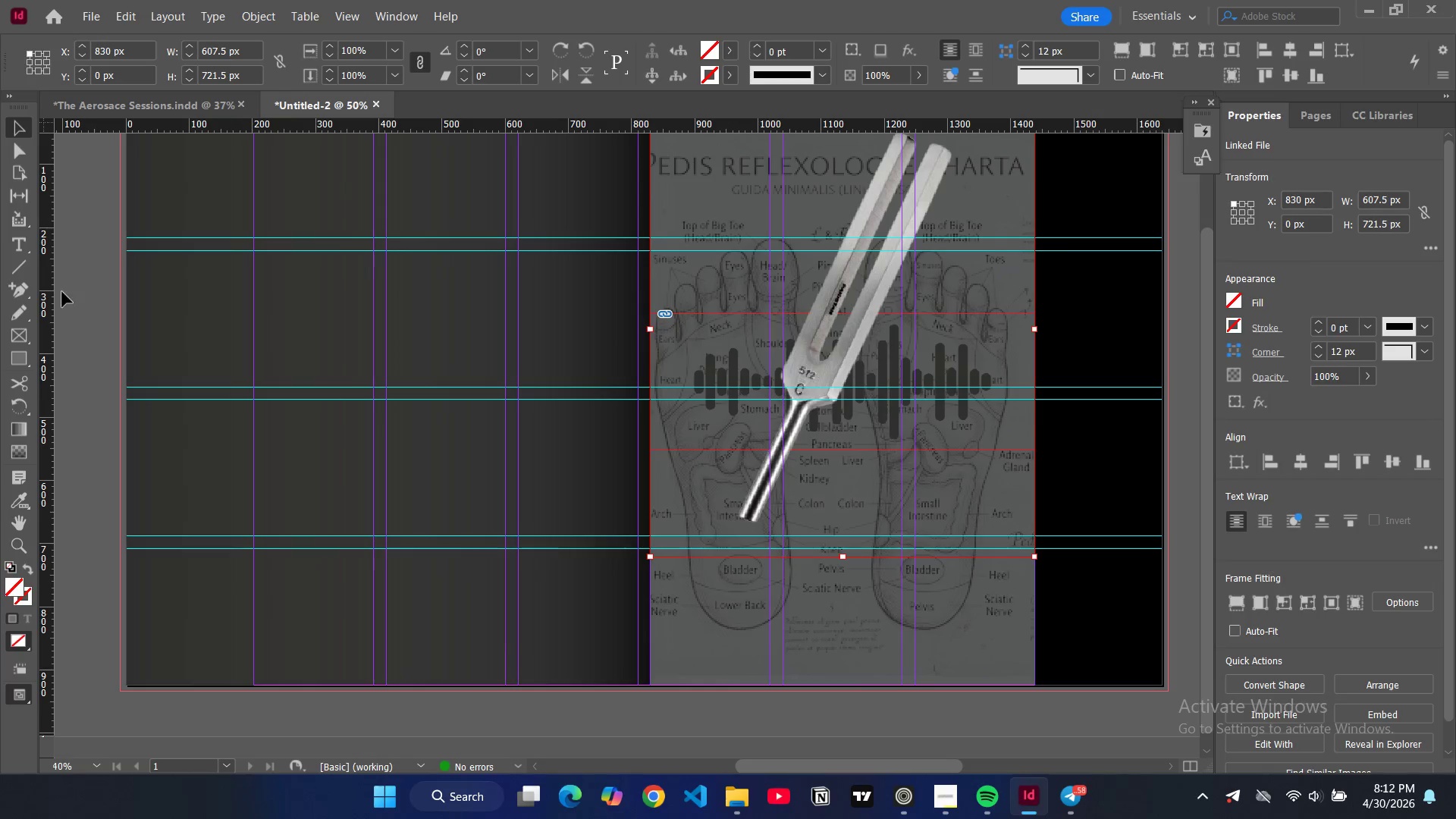 
left_click([85, 304])
 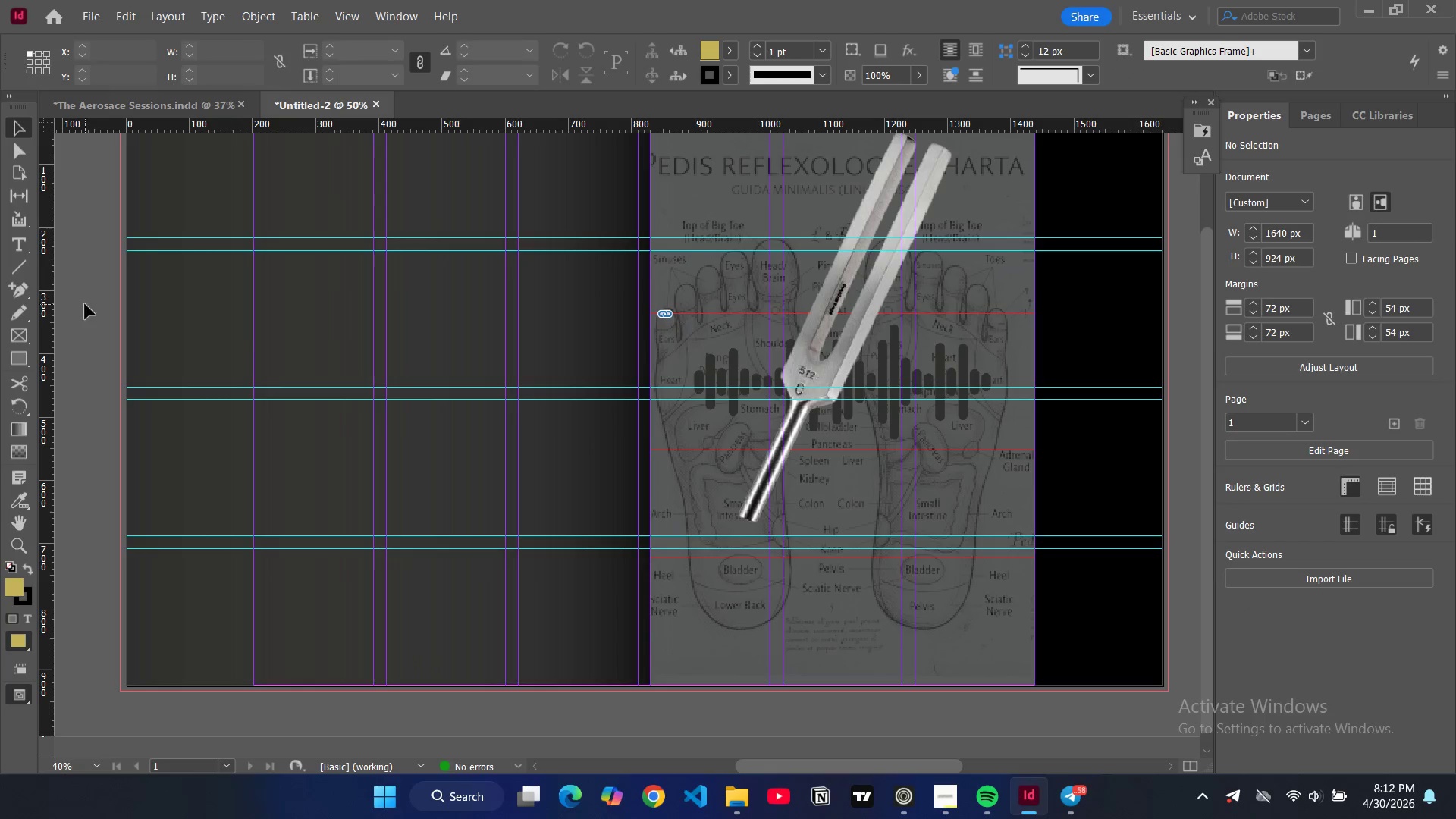 
key(W)
 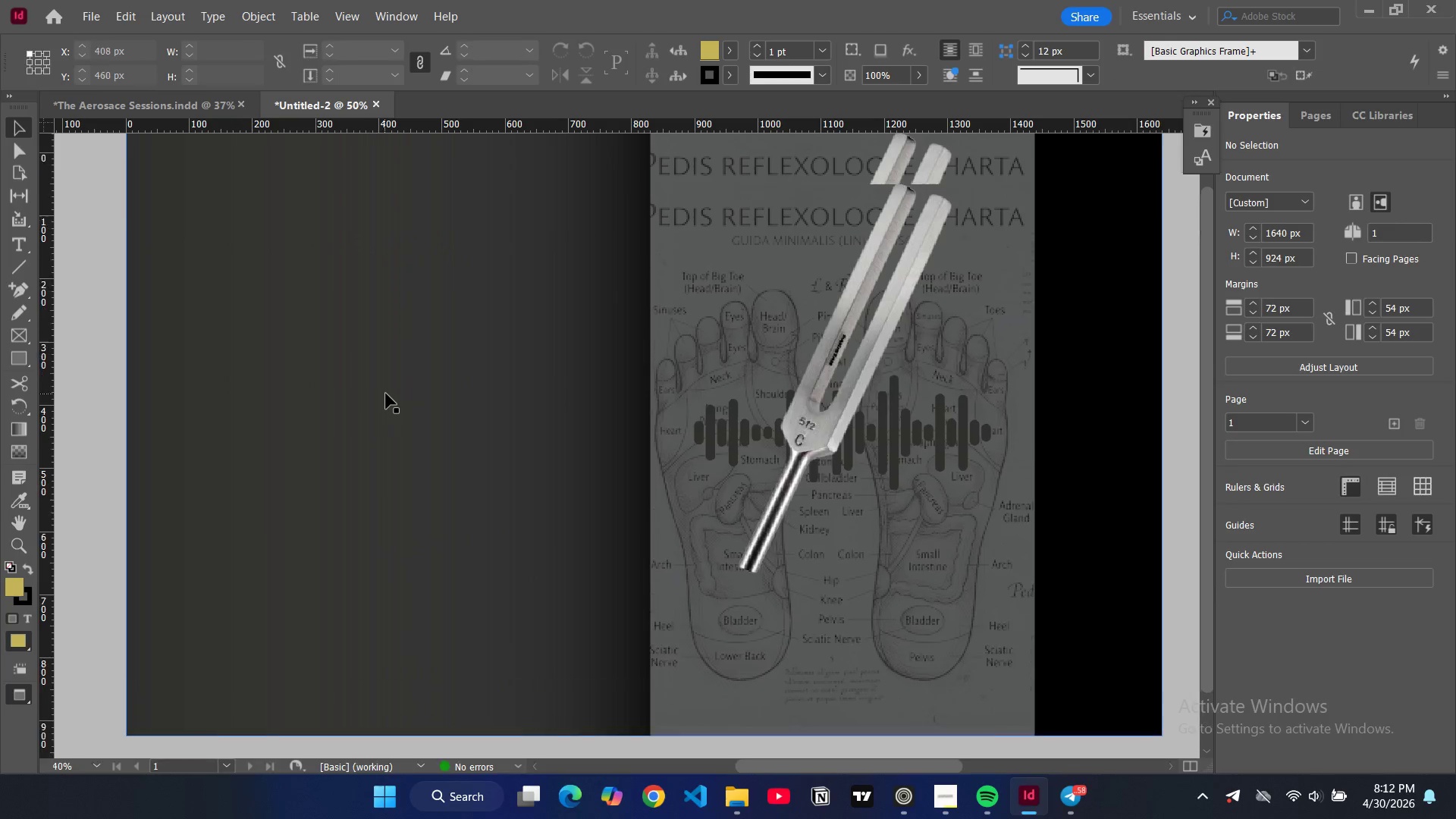 
scroll: coordinate [386, 394], scroll_direction: up, amount: 2.0
 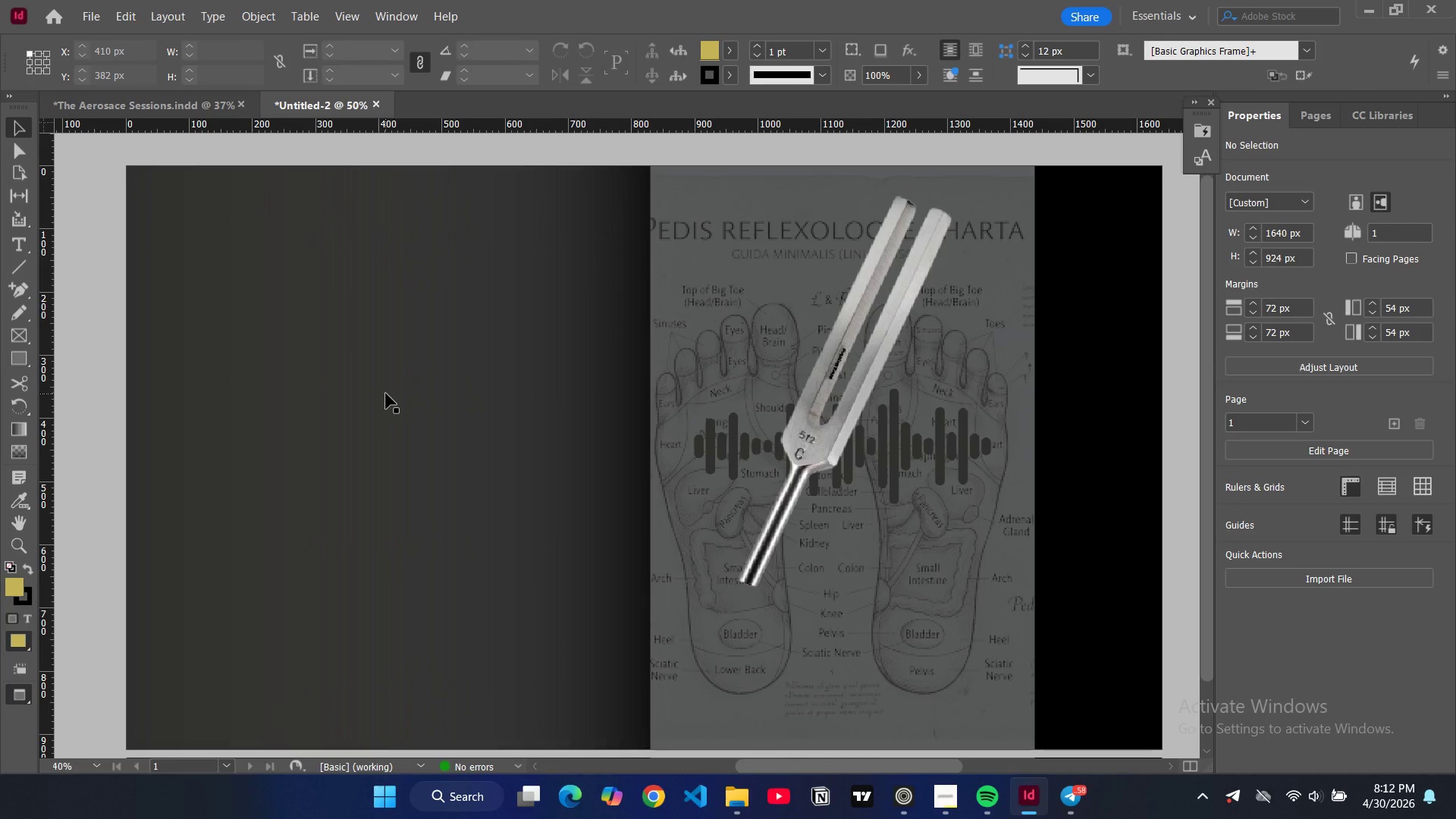 
scroll: coordinate [386, 394], scroll_direction: none, amount: 0.0
 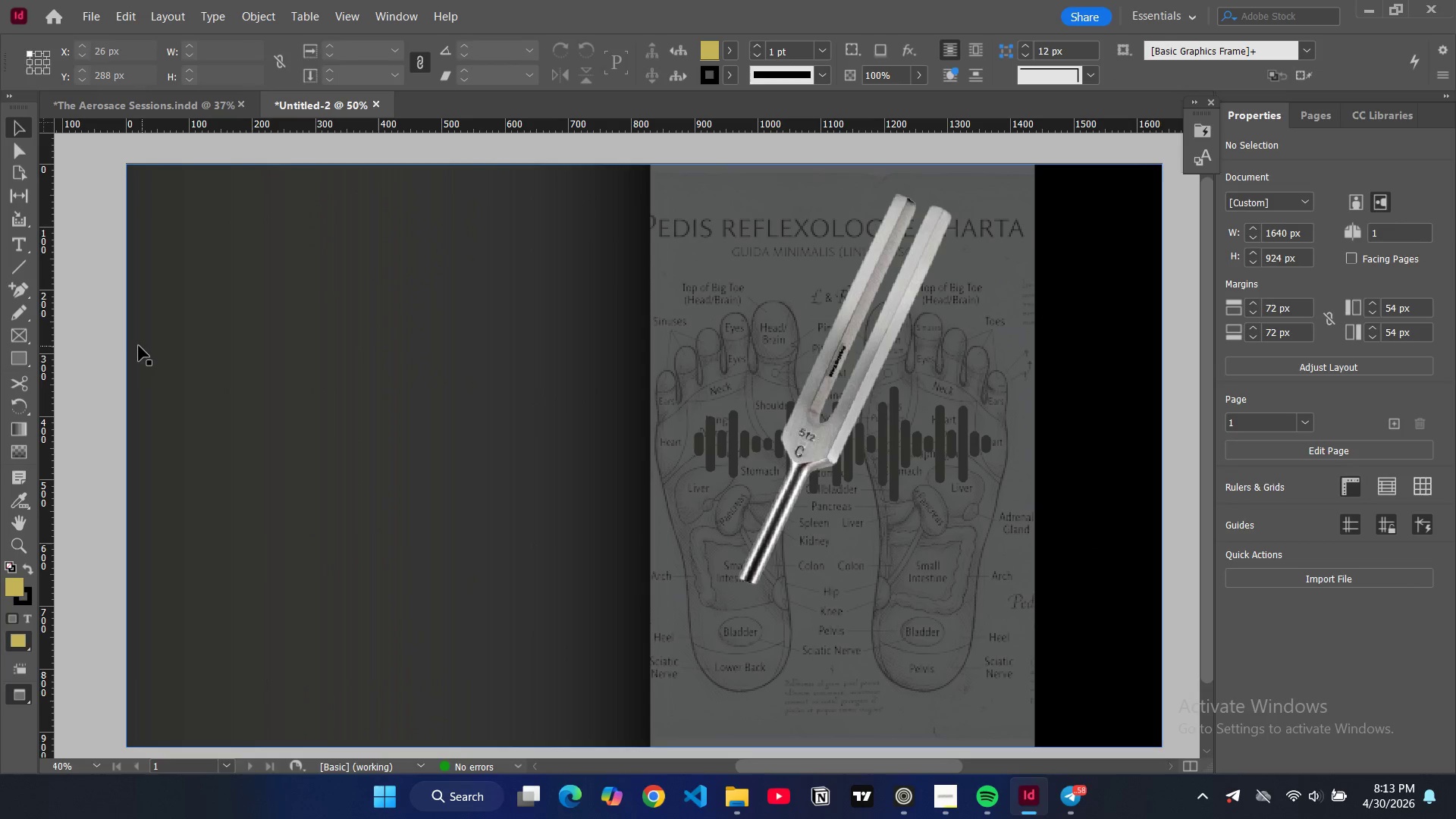 
left_click([121, 342])
 